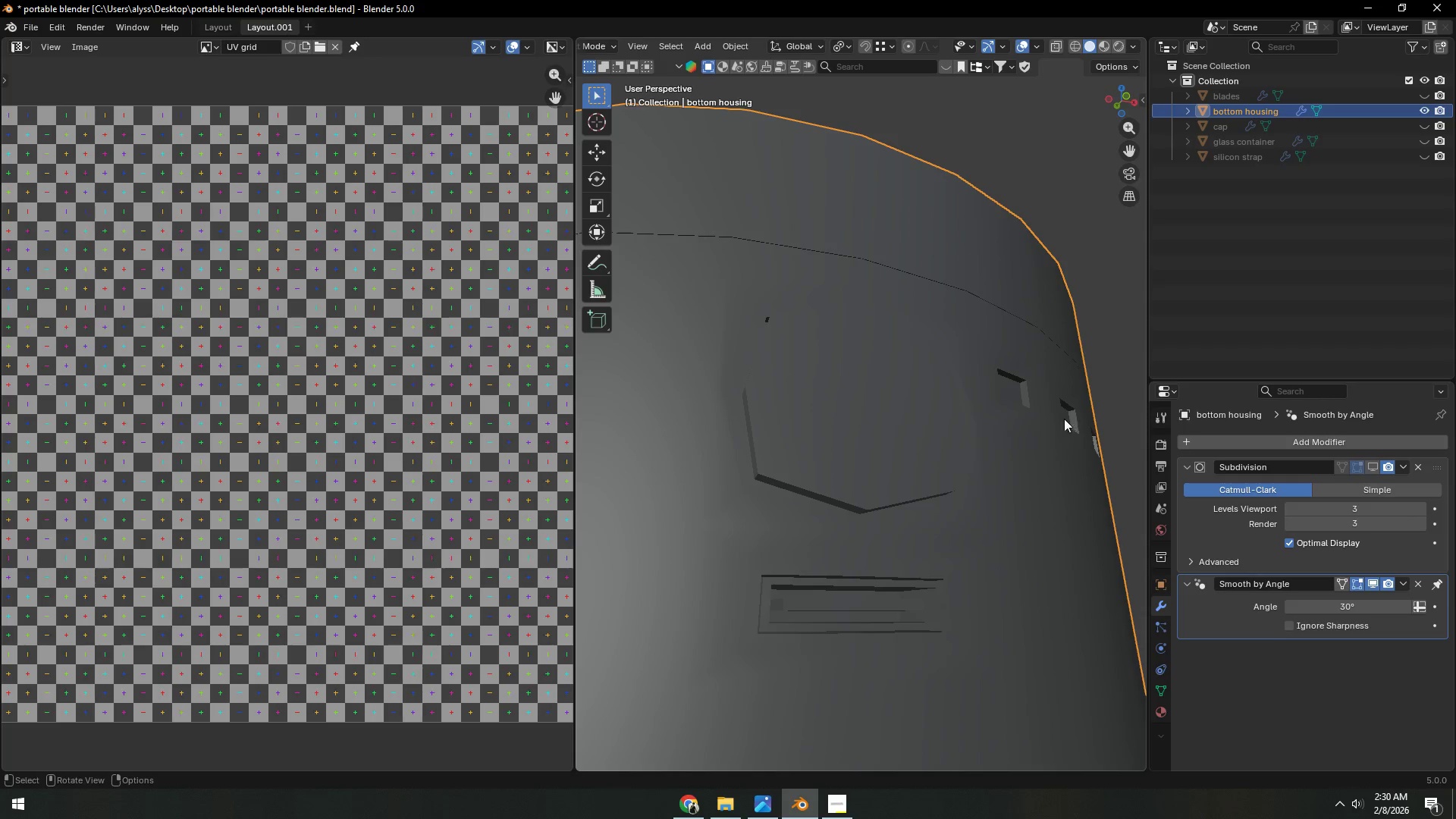 
key(Shift+ShiftLeft)
 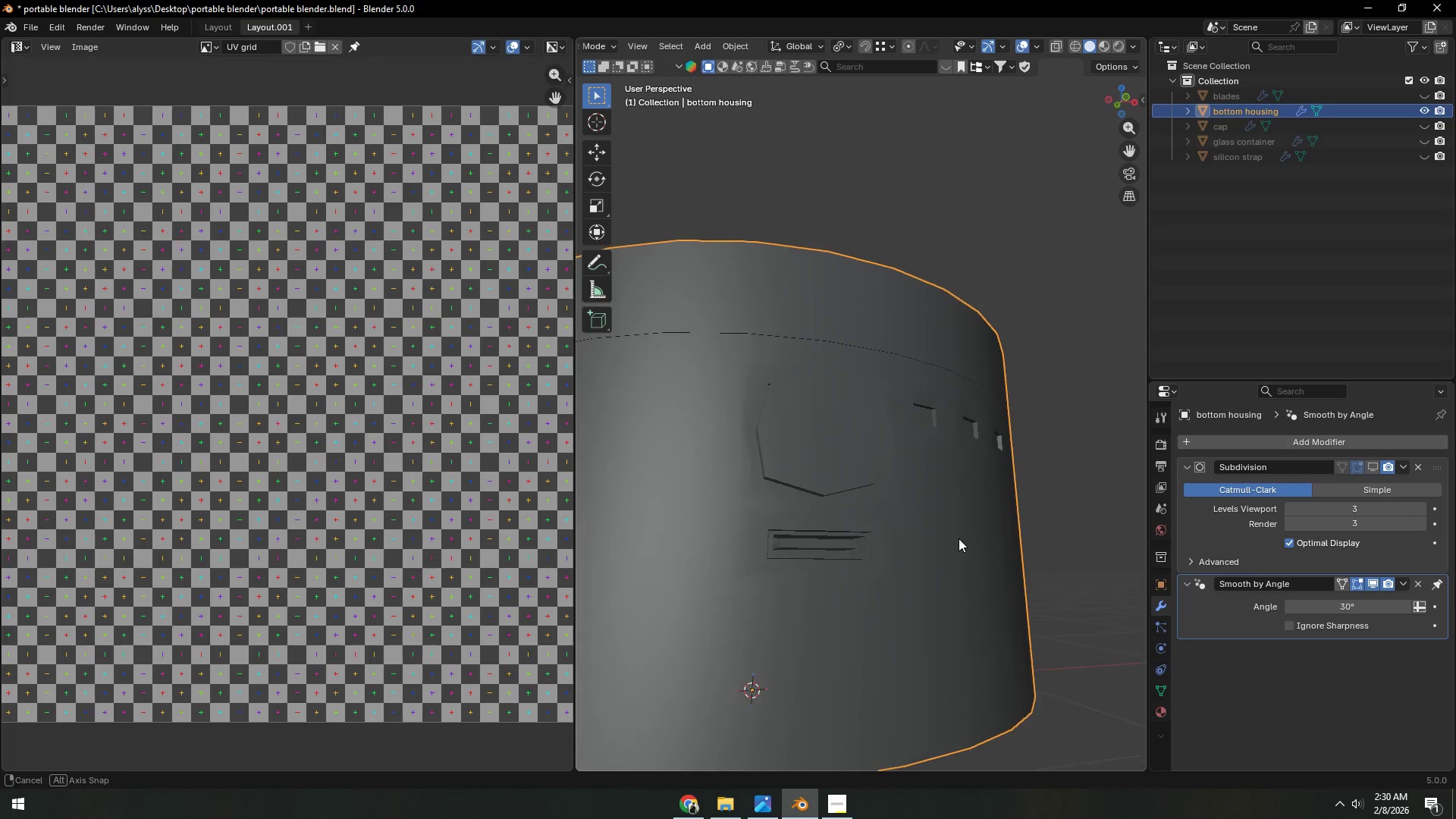 
scroll: coordinate [1007, 492], scroll_direction: down, amount: 3.0
 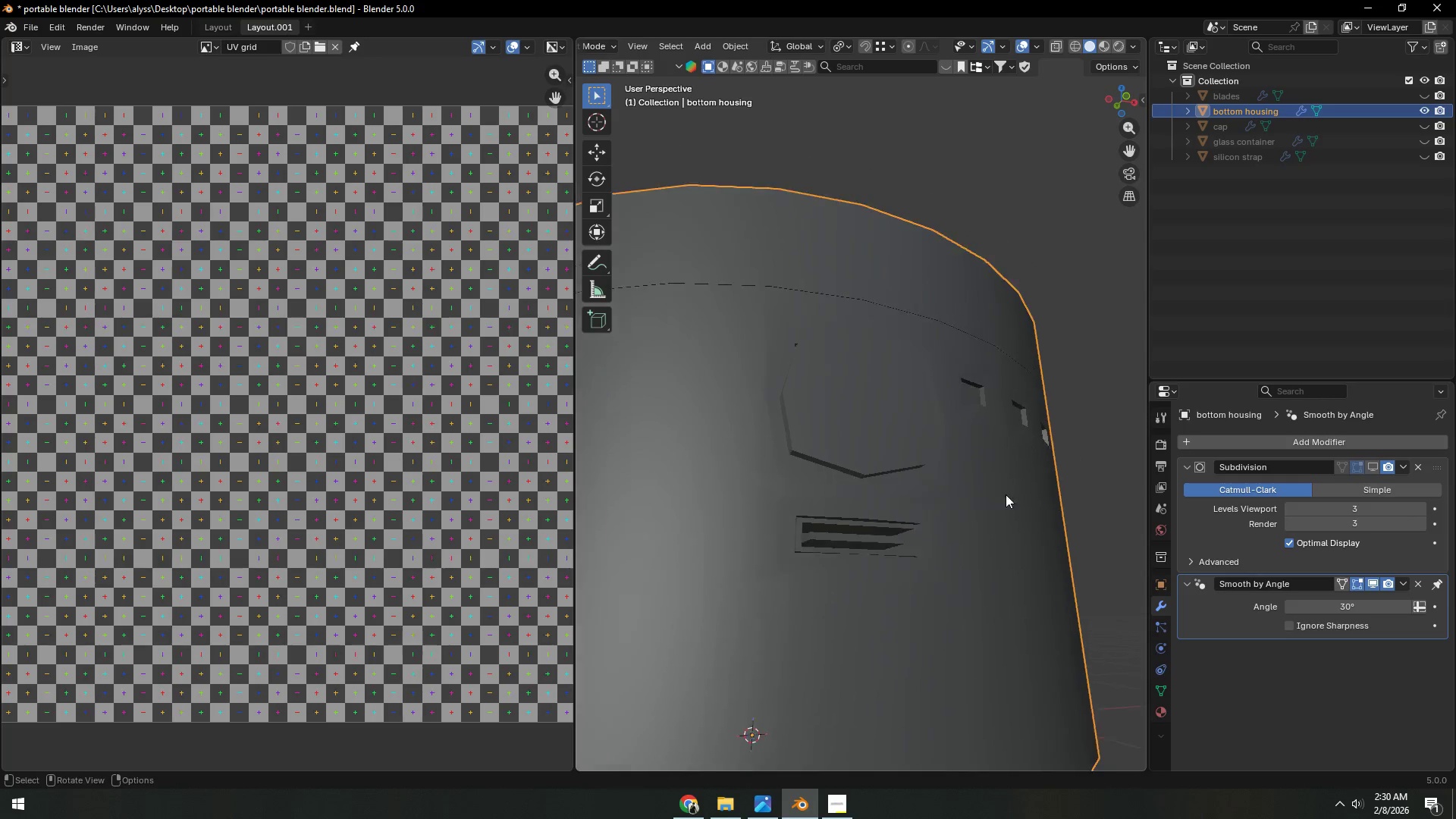 
key(Shift+ShiftLeft)
 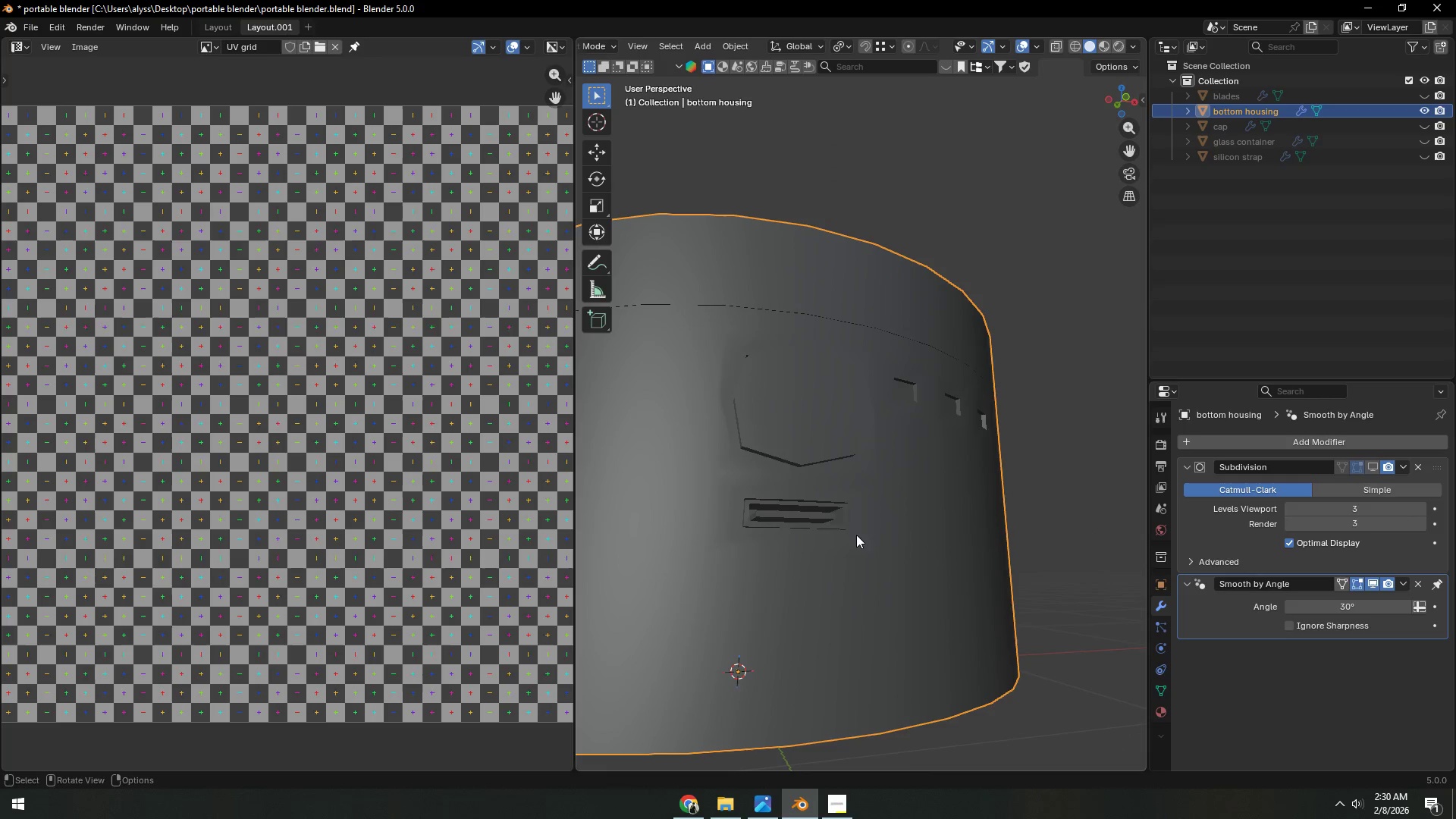 
left_click([804, 532])
 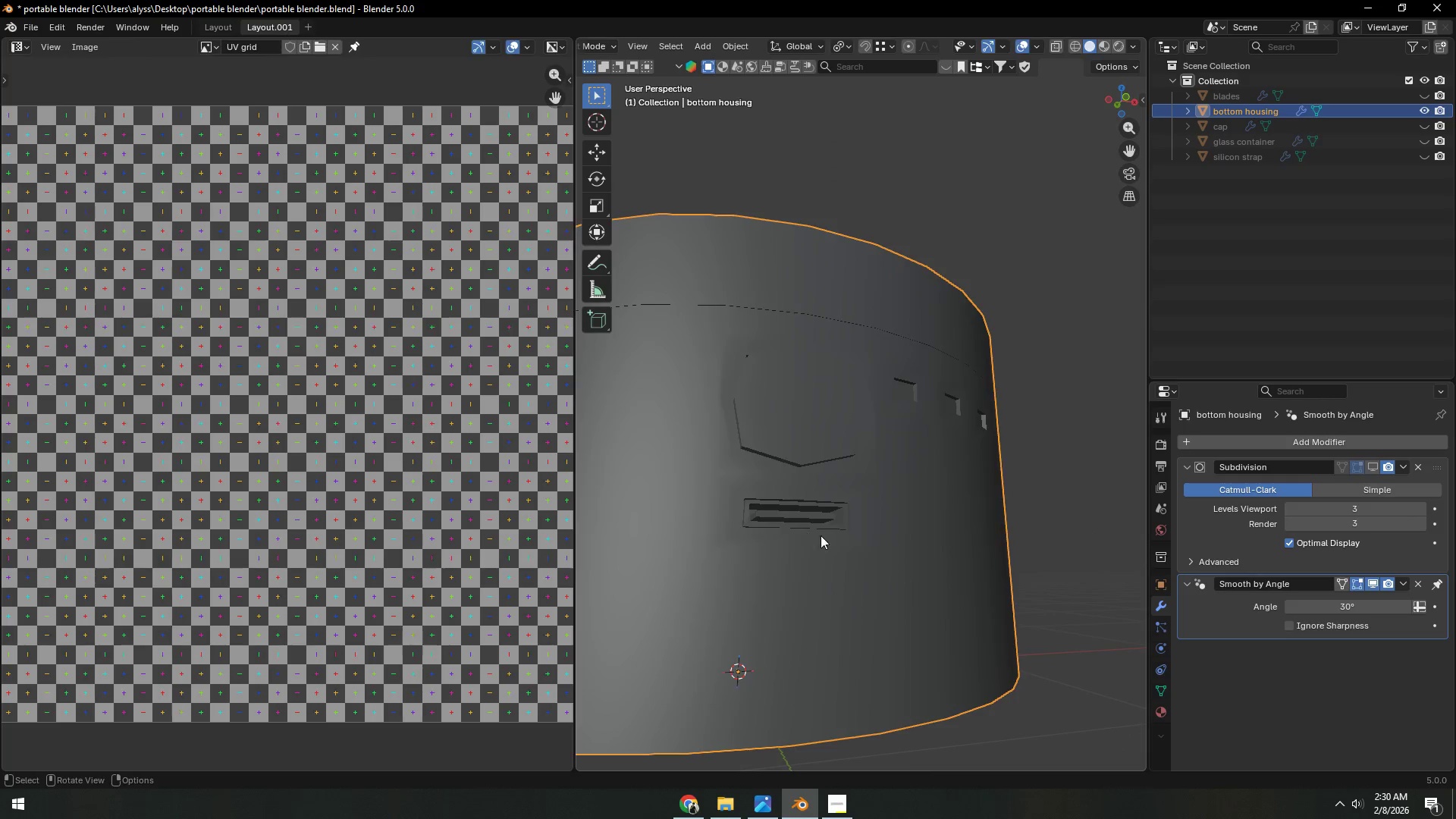 
key(Tab)
 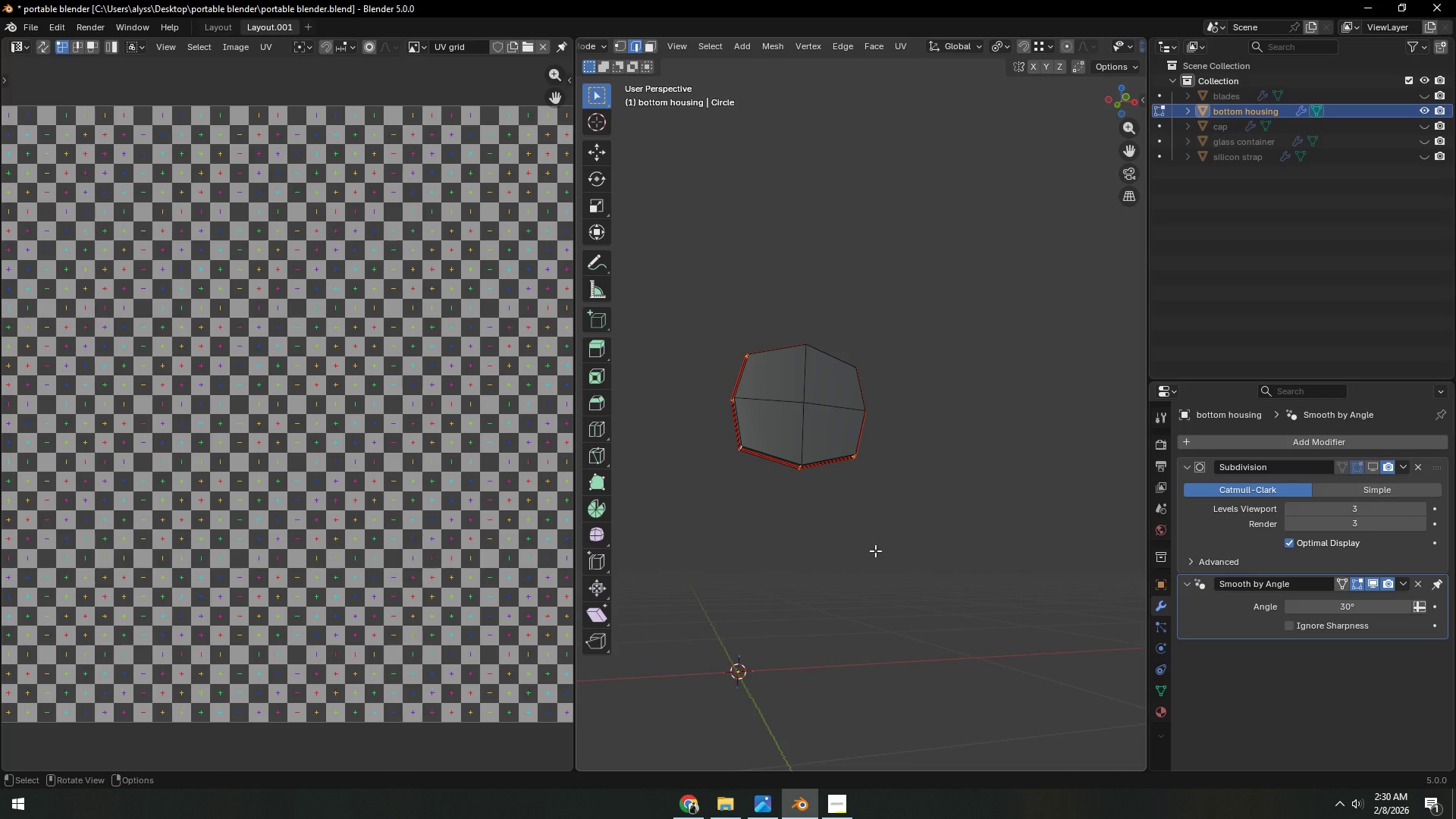 
hold_key(key=Space, duration=0.31)
 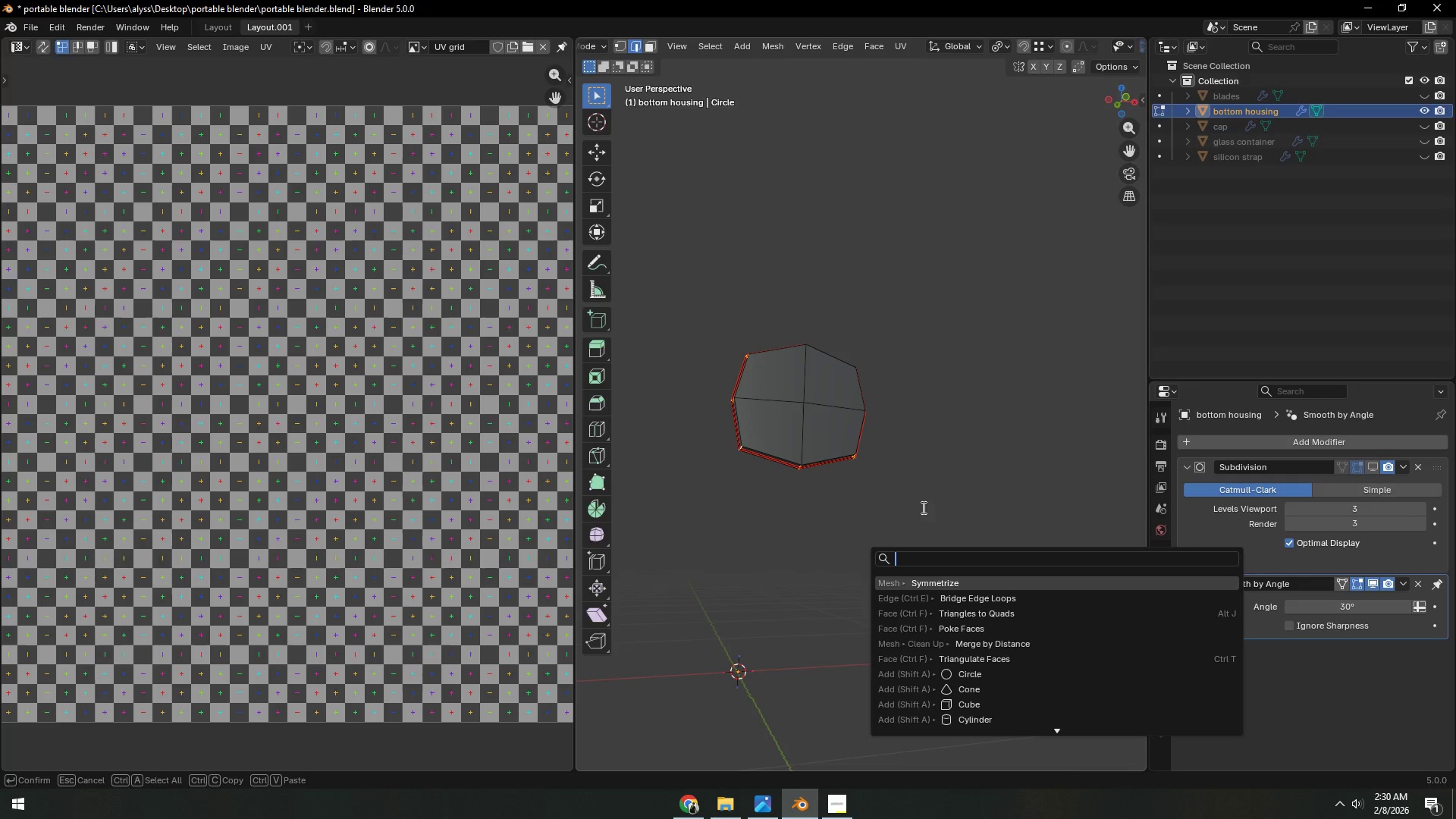 
left_click([993, 434])
 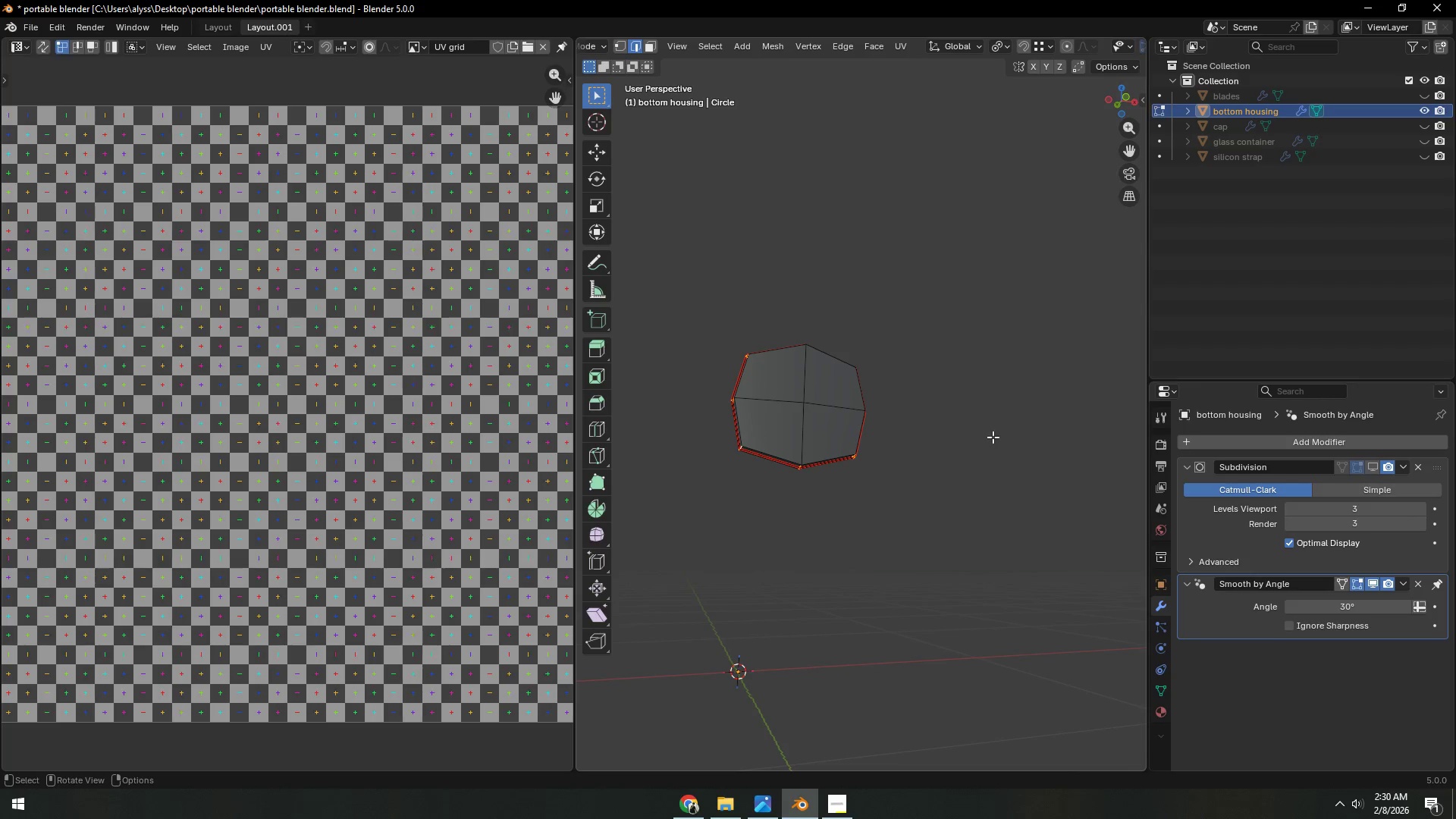 
key(Alt+H)
 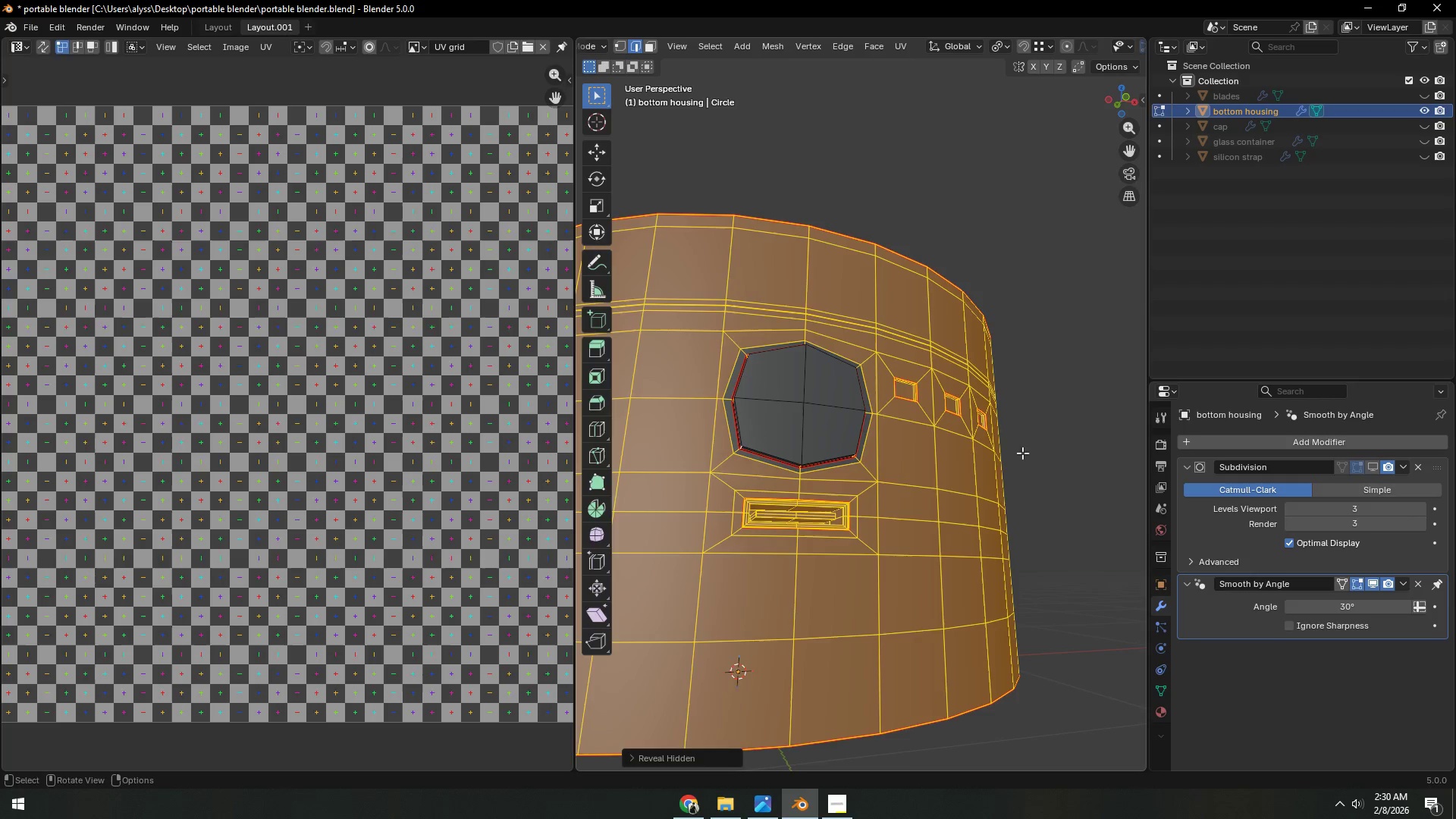 
left_click([1036, 453])
 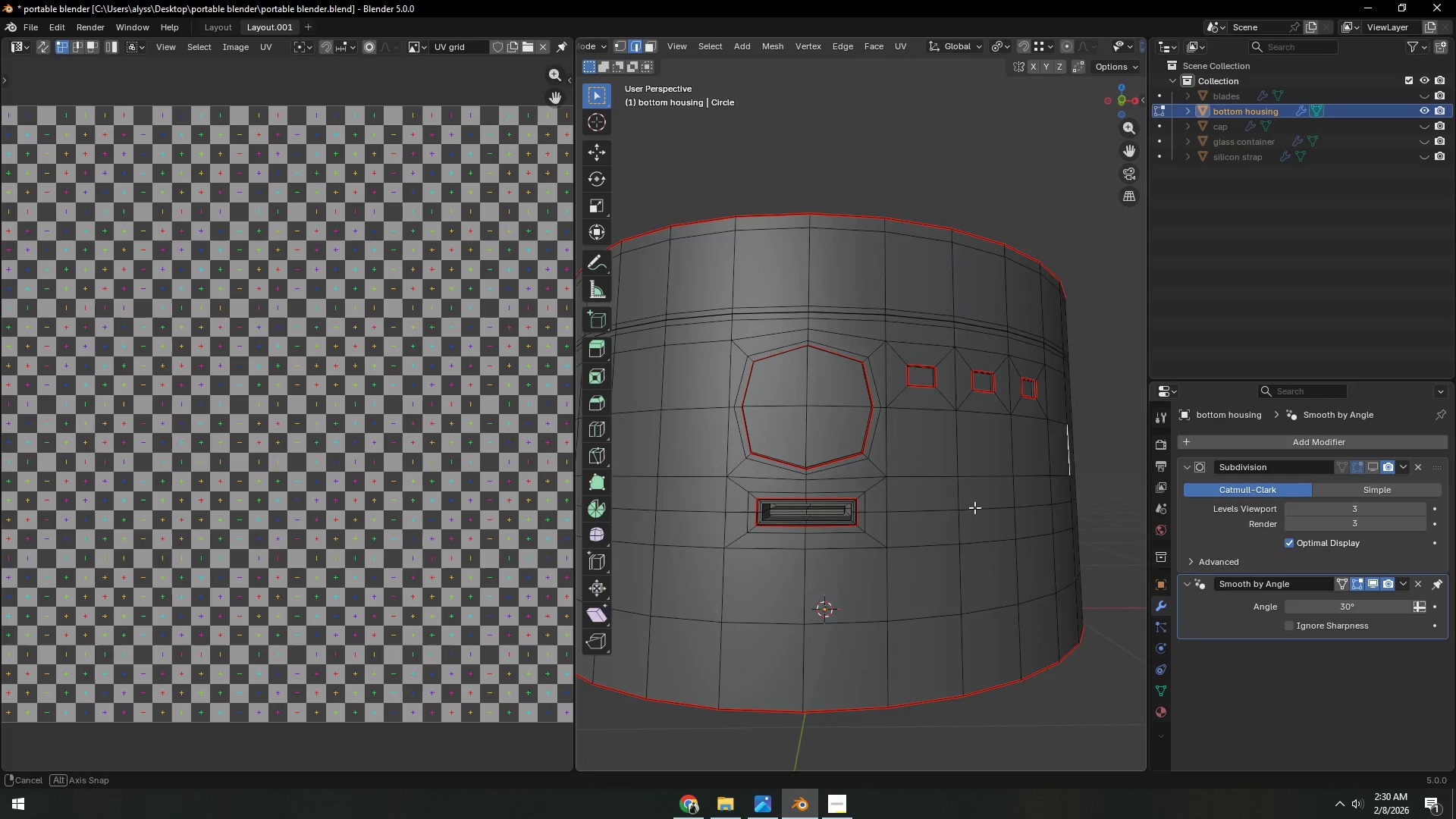 
key(Shift+ShiftLeft)
 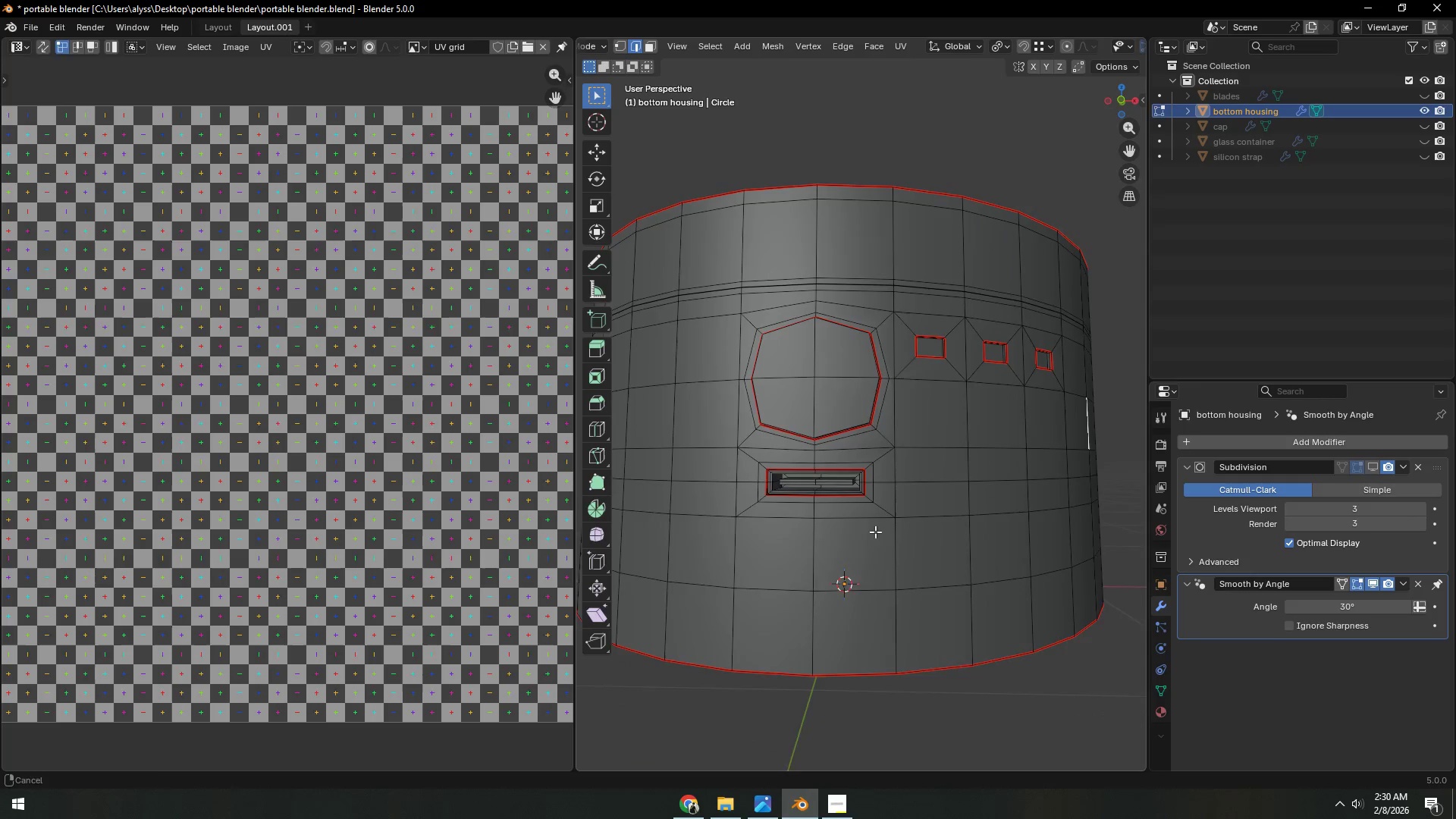 
key(Shift+ShiftLeft)
 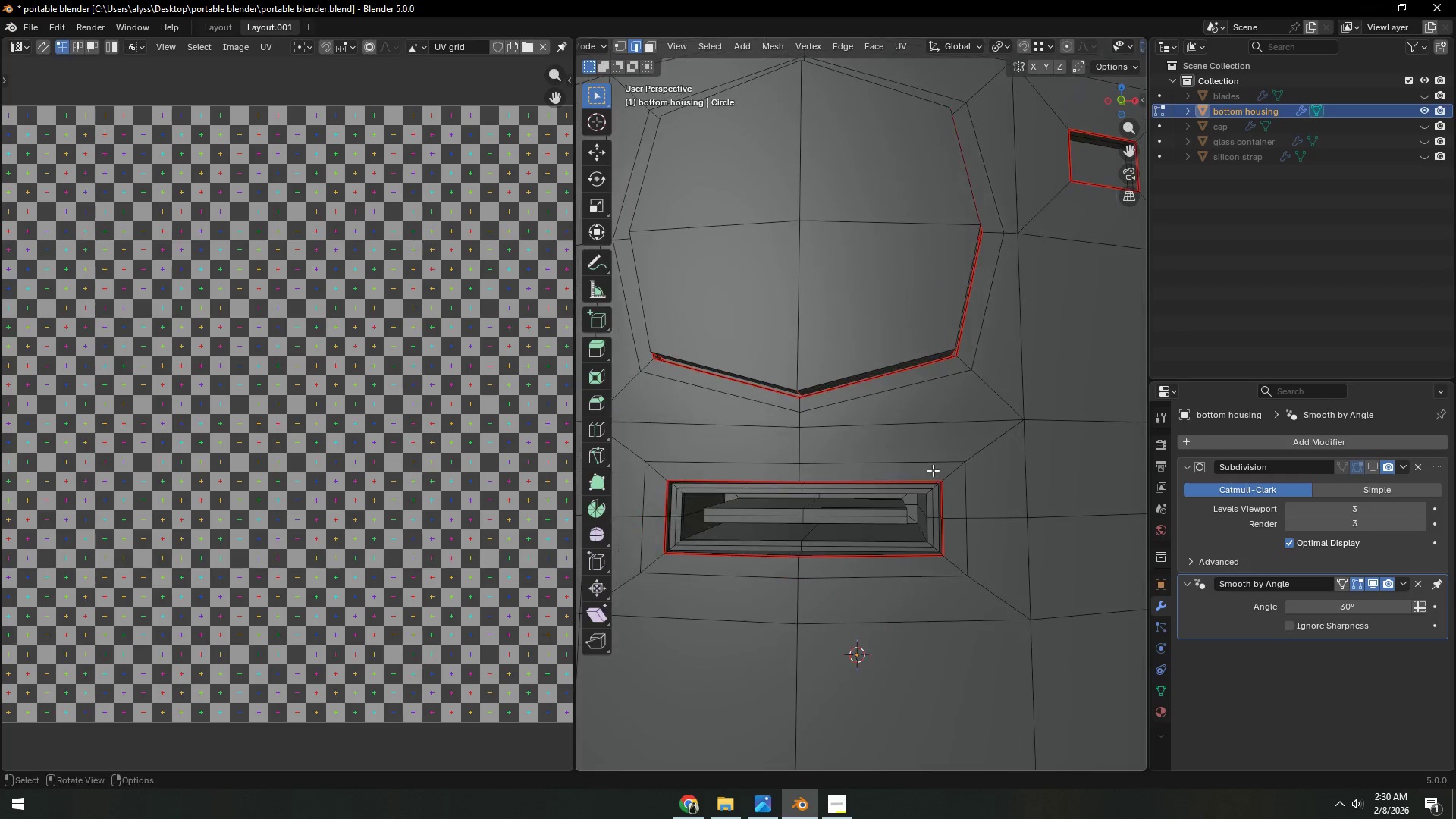 
scroll: coordinate [933, 485], scroll_direction: up, amount: 8.0
 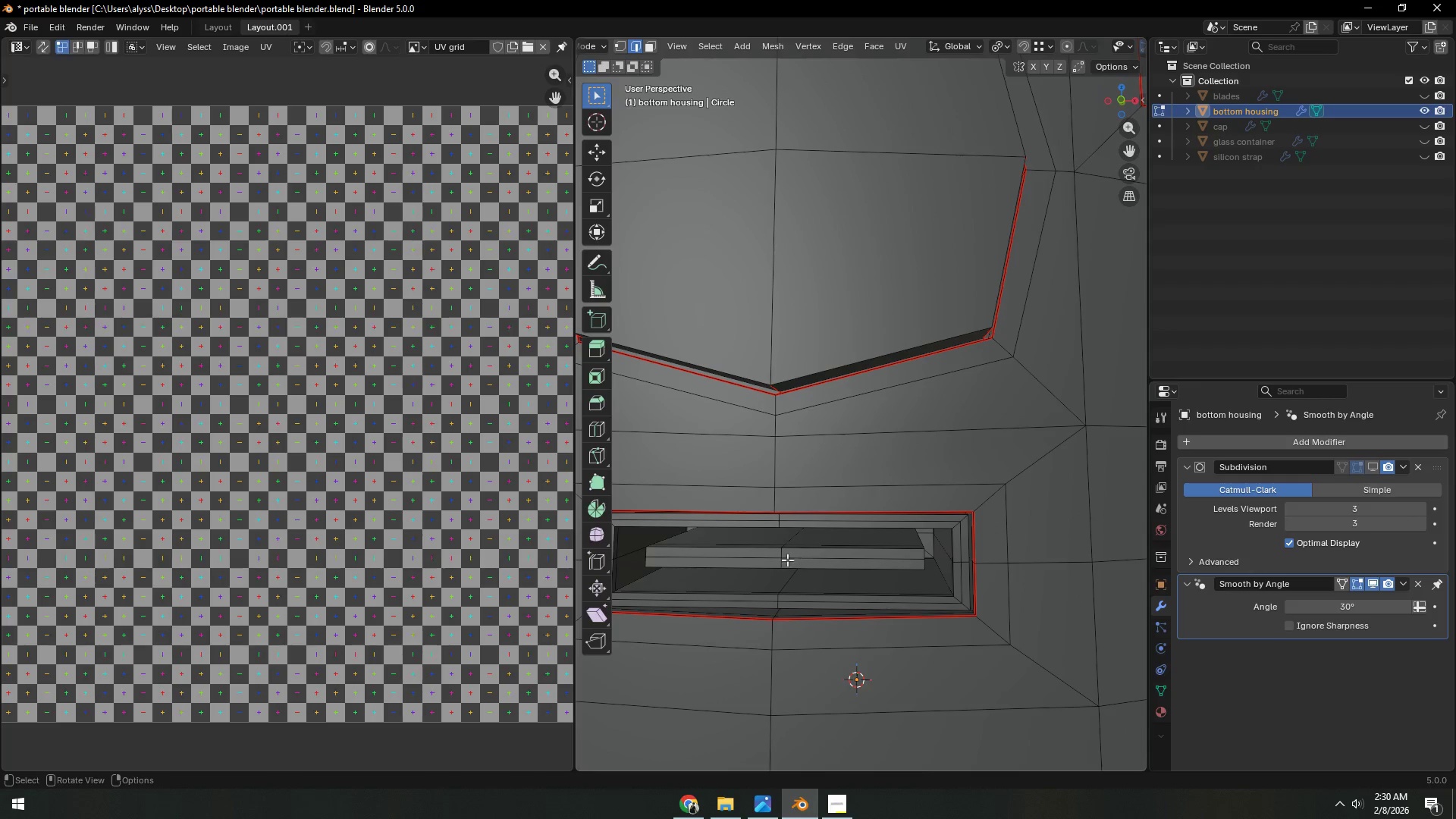 
left_click([794, 554])
 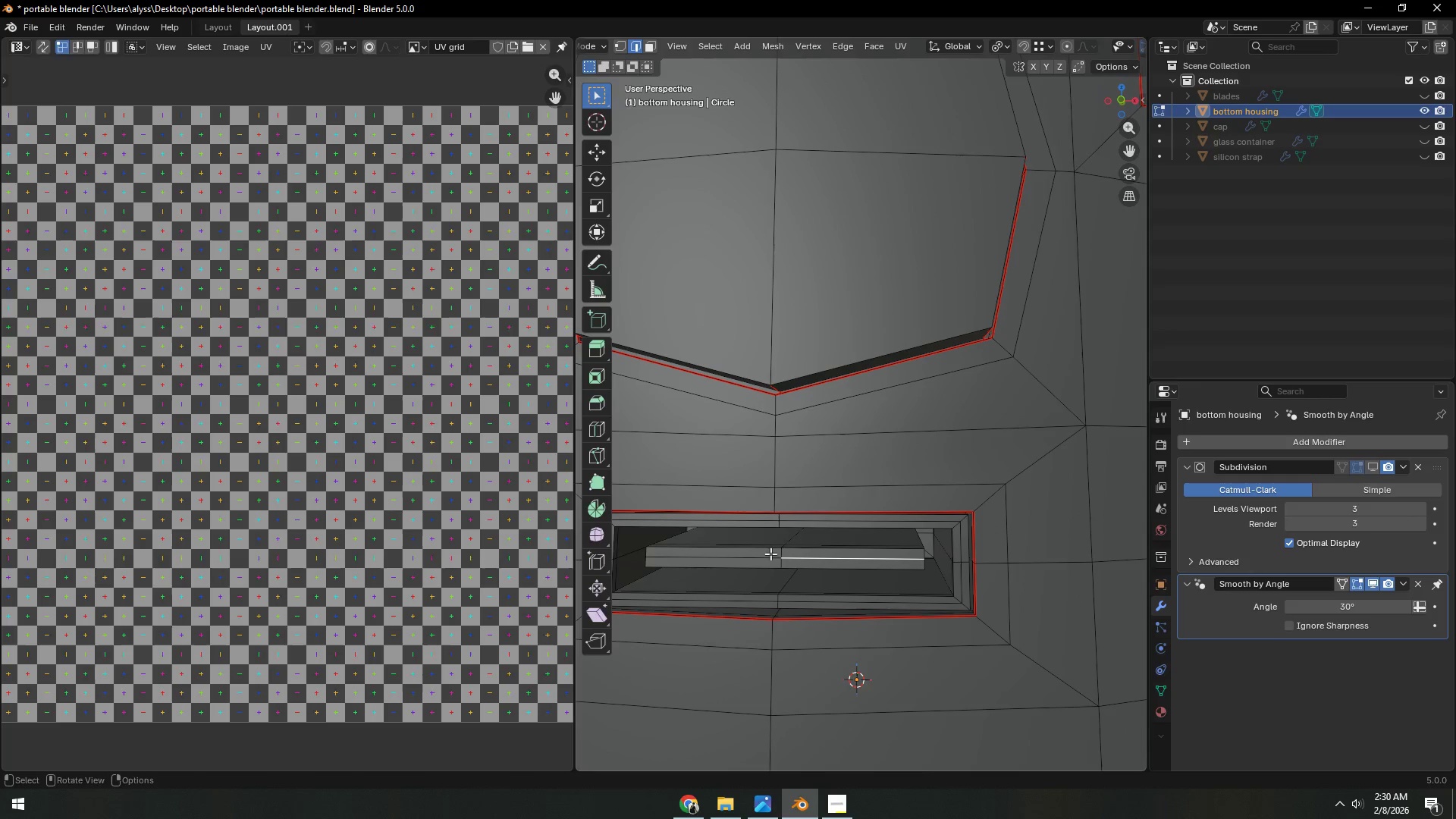 
key(Shift+ShiftLeft)
 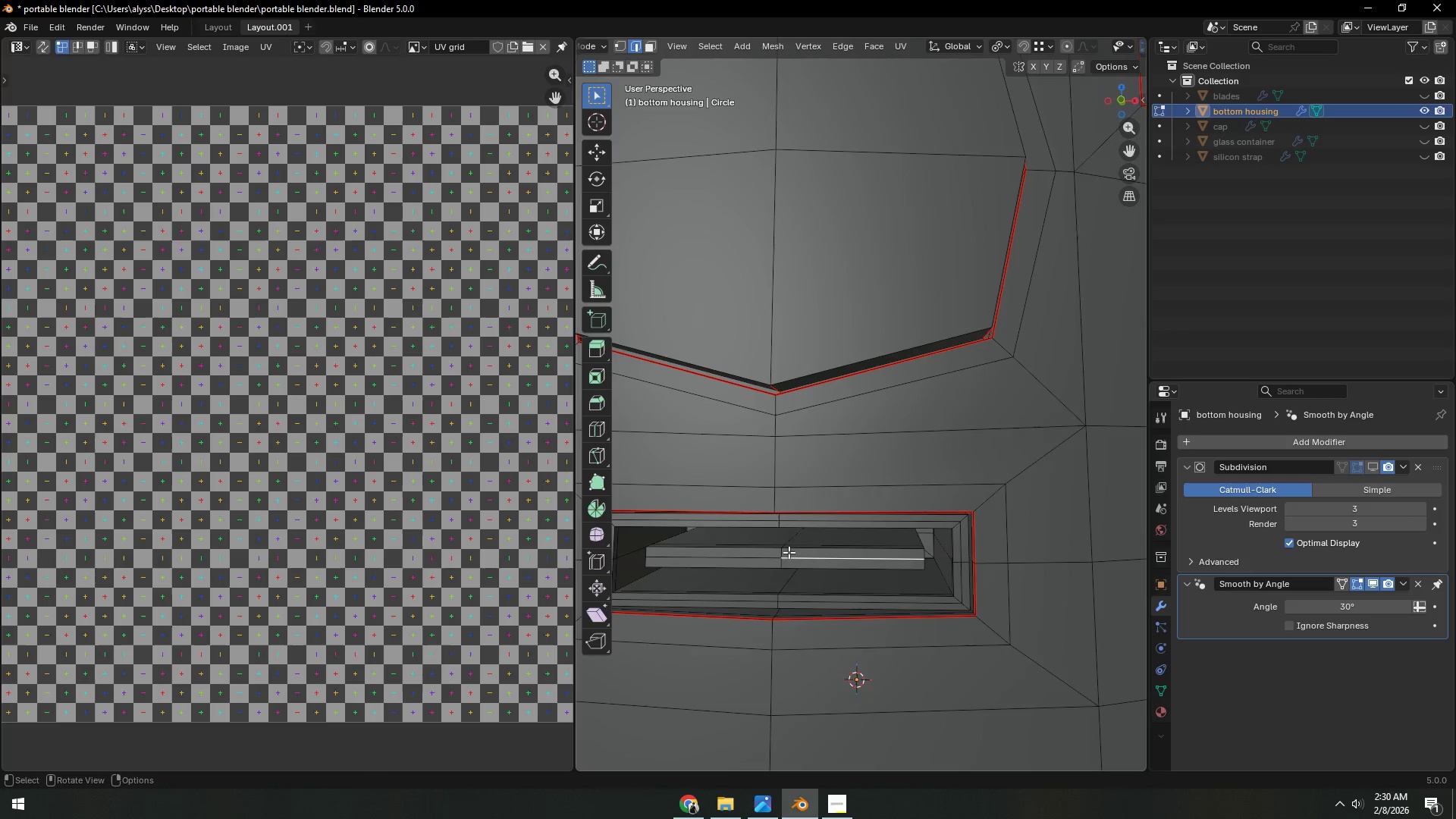 
key(3)
 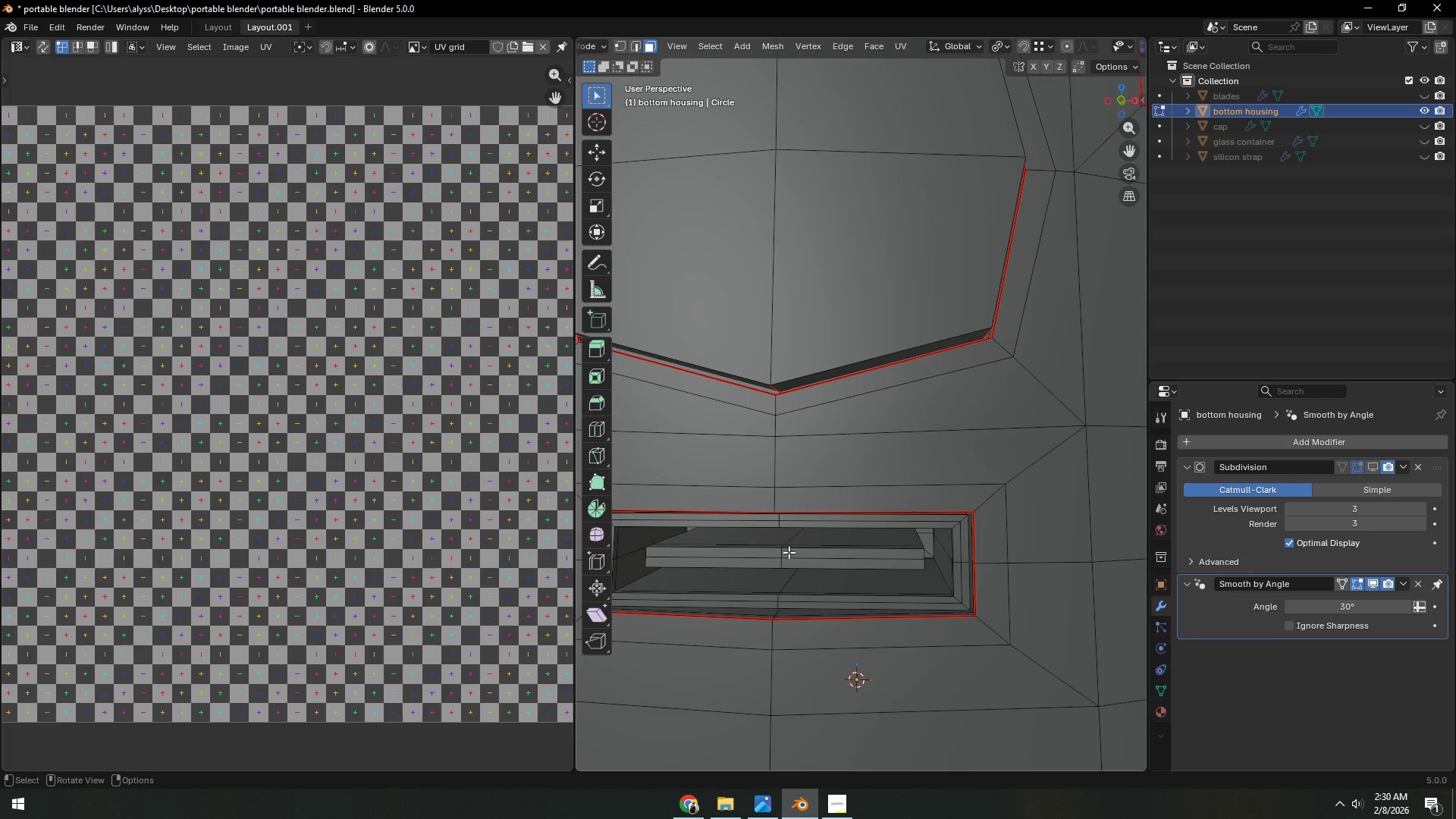 
left_click([789, 552])
 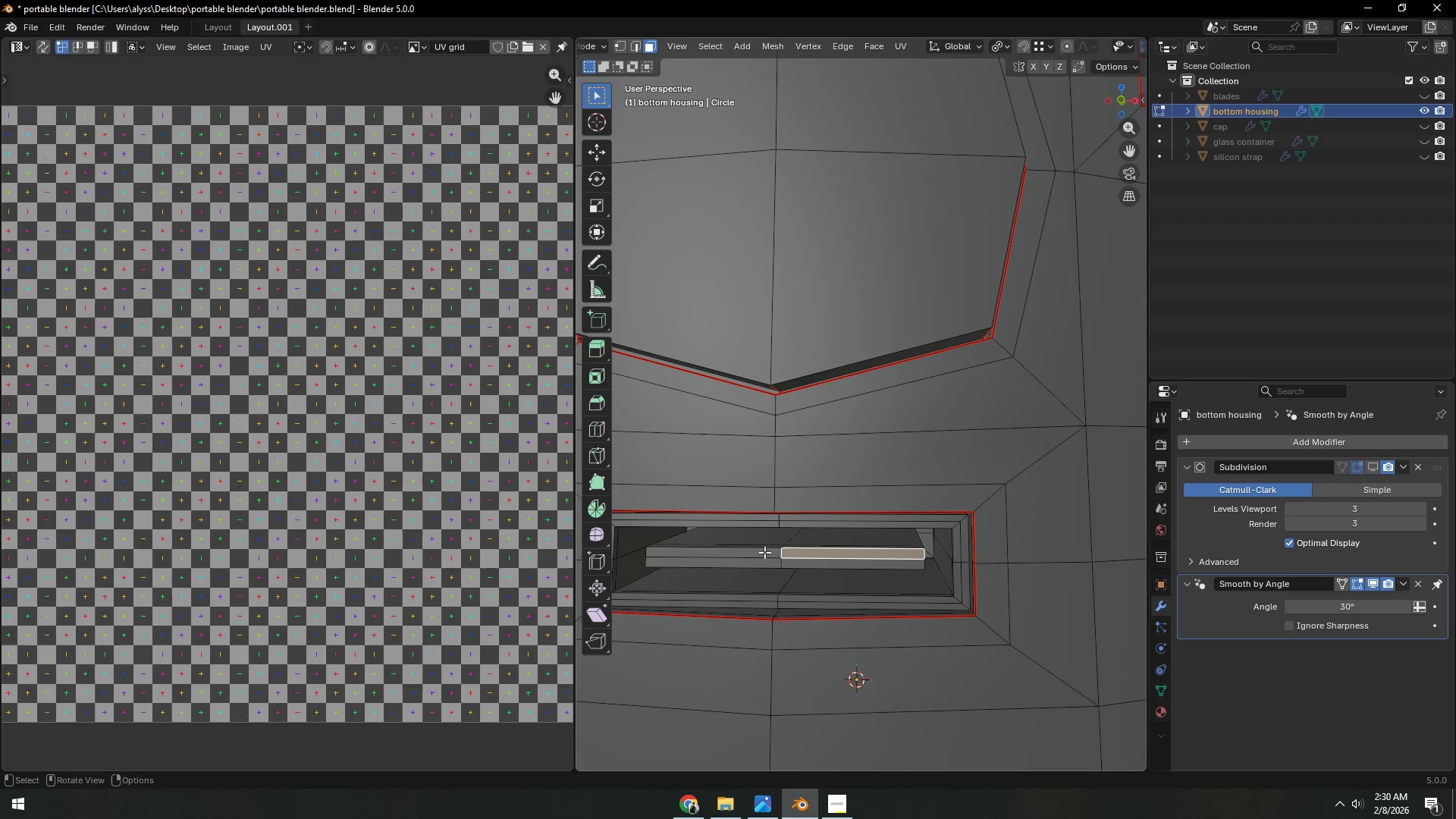 
hold_key(key=ShiftLeft, duration=1.0)
double_click([758, 552])
 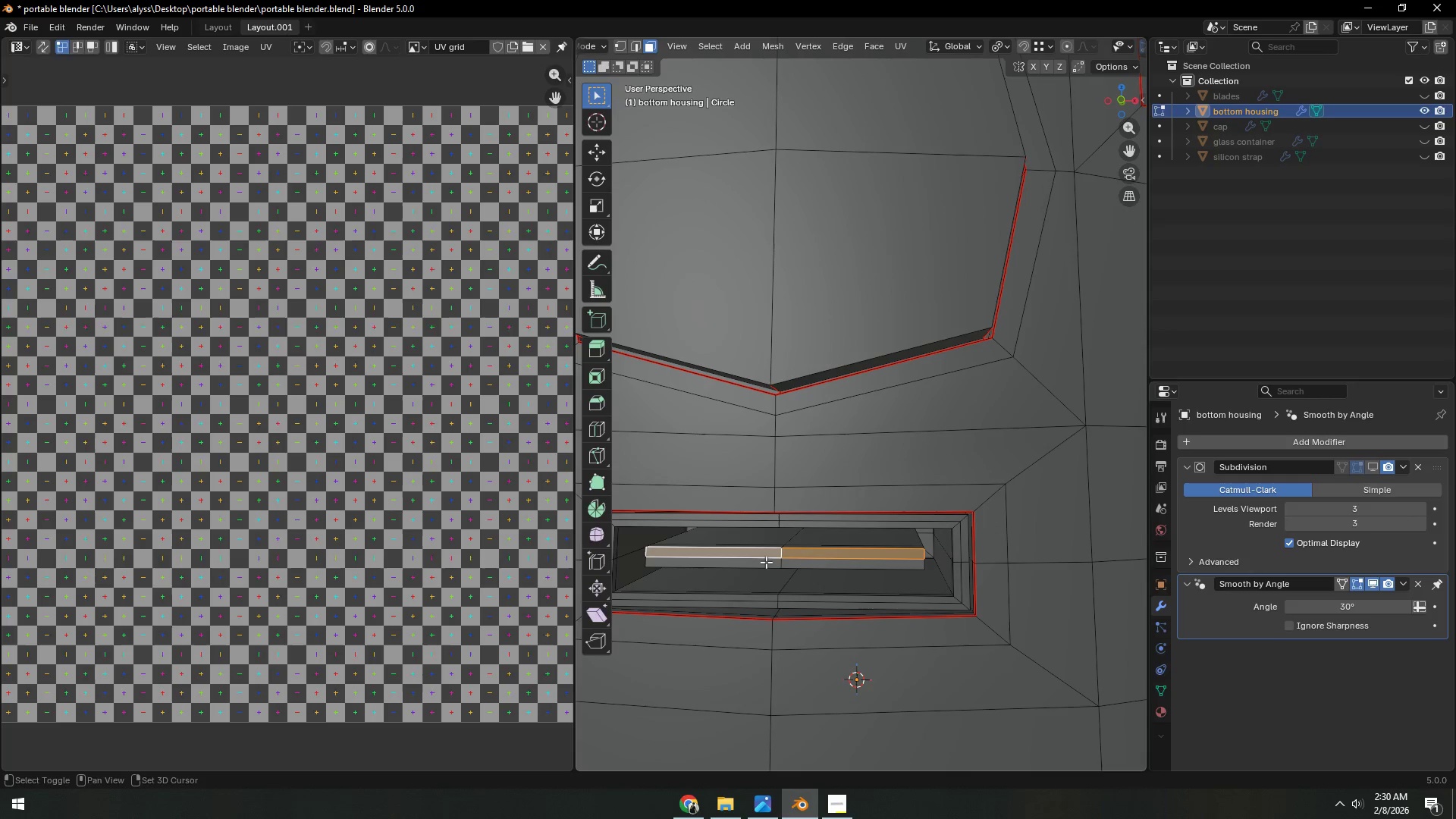 
triple_click([767, 563])
 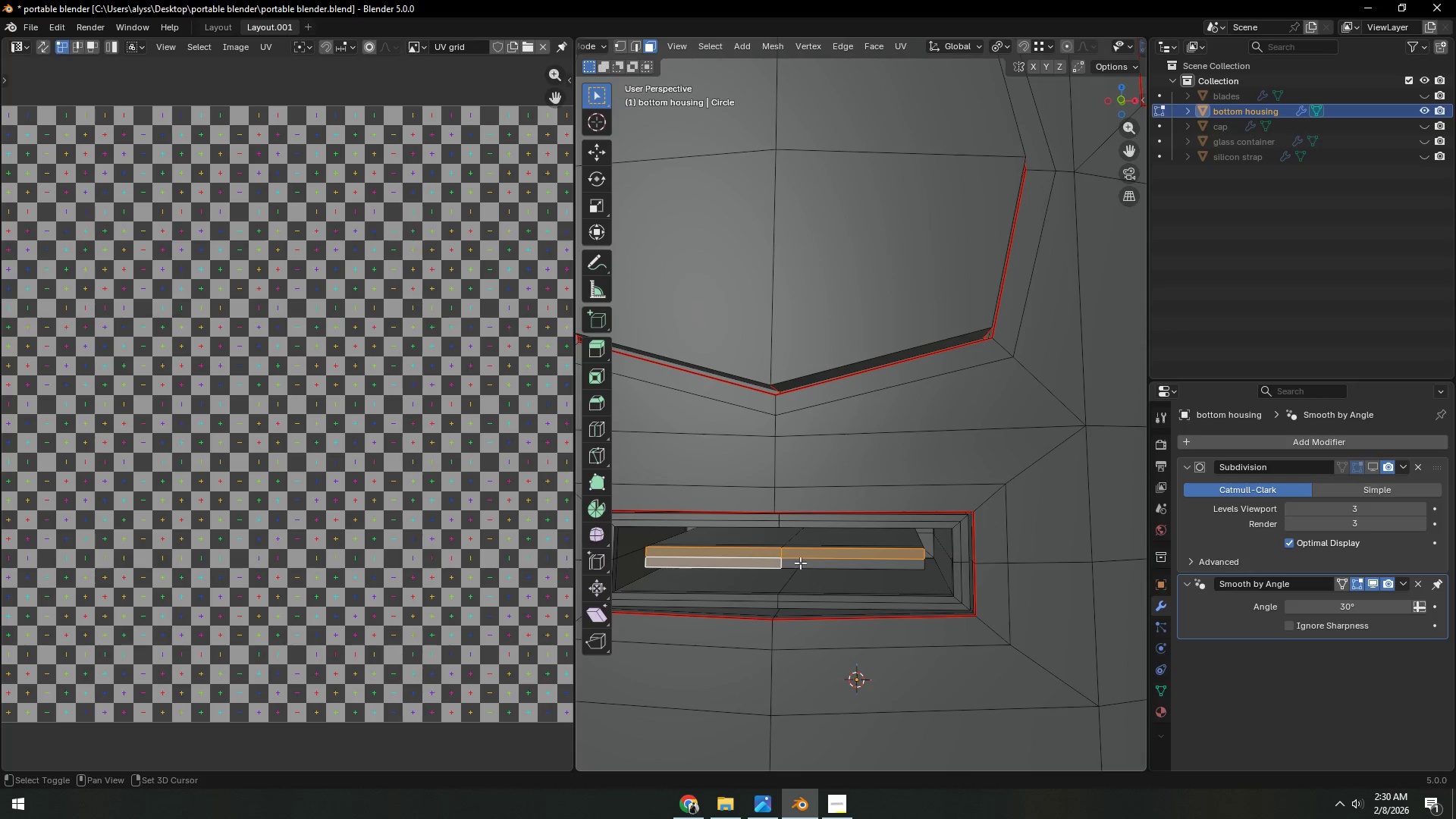 
triple_click([800, 563])
 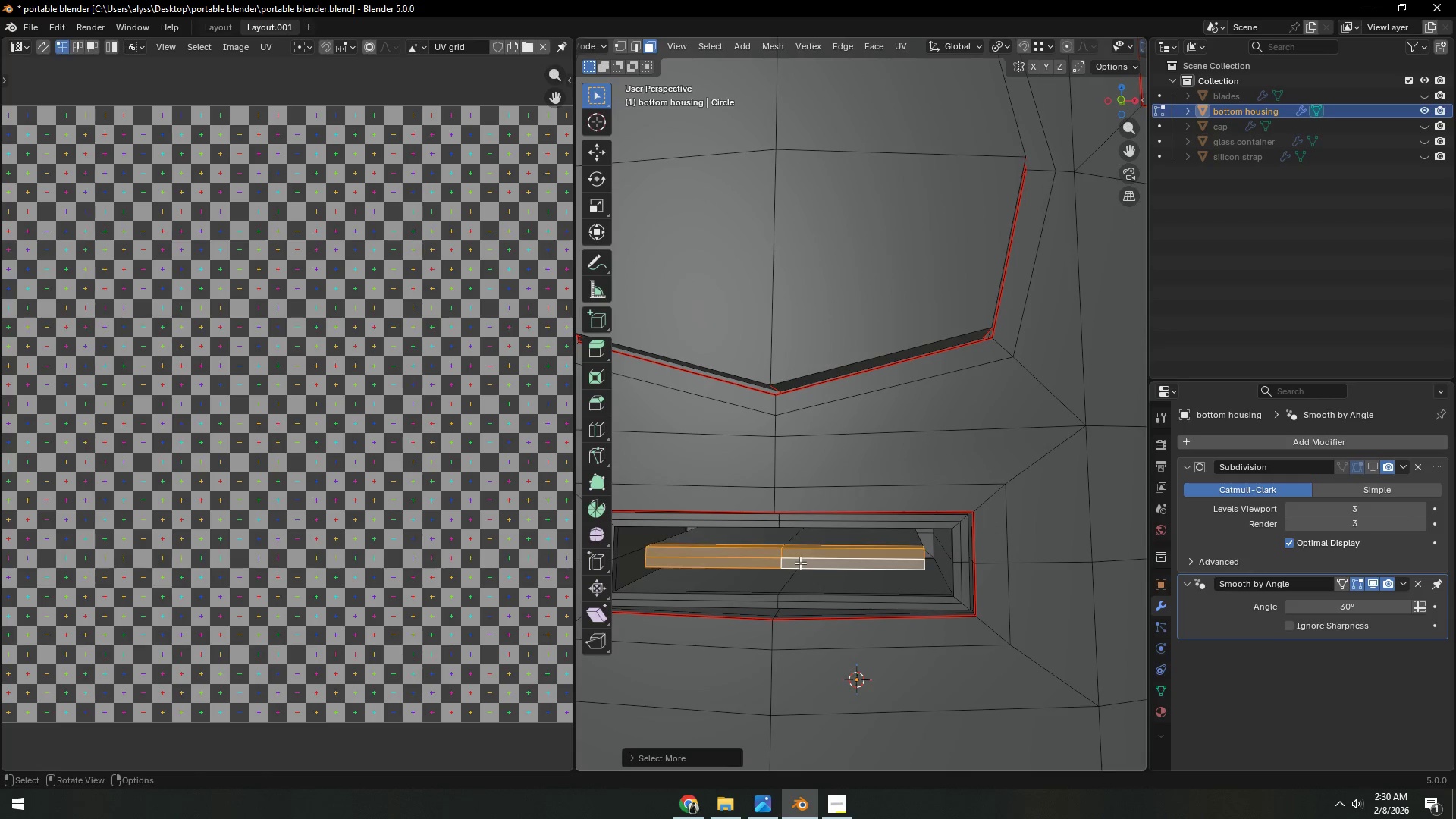 
double_click([800, 563])
 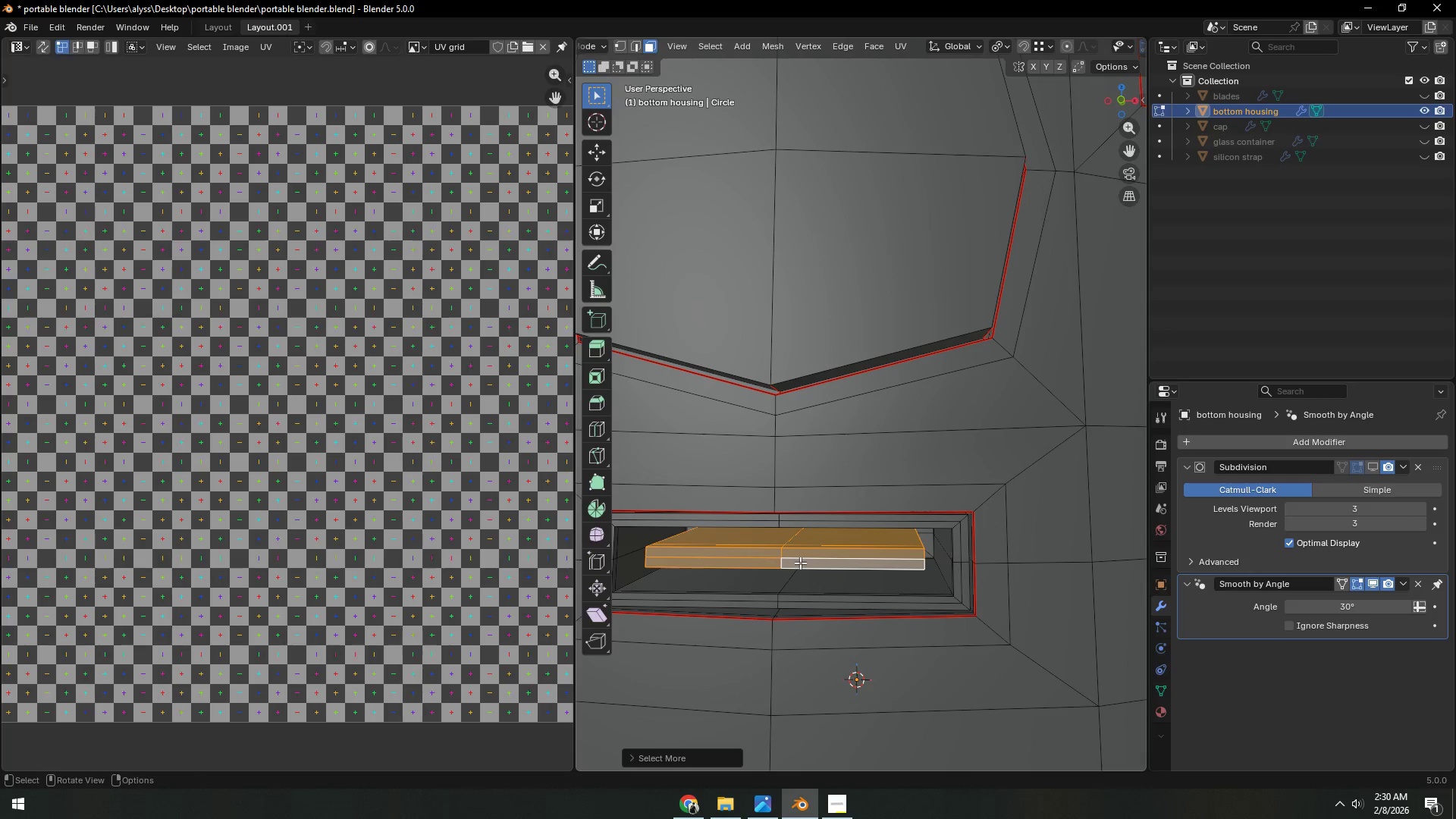 
triple_click([800, 563])
 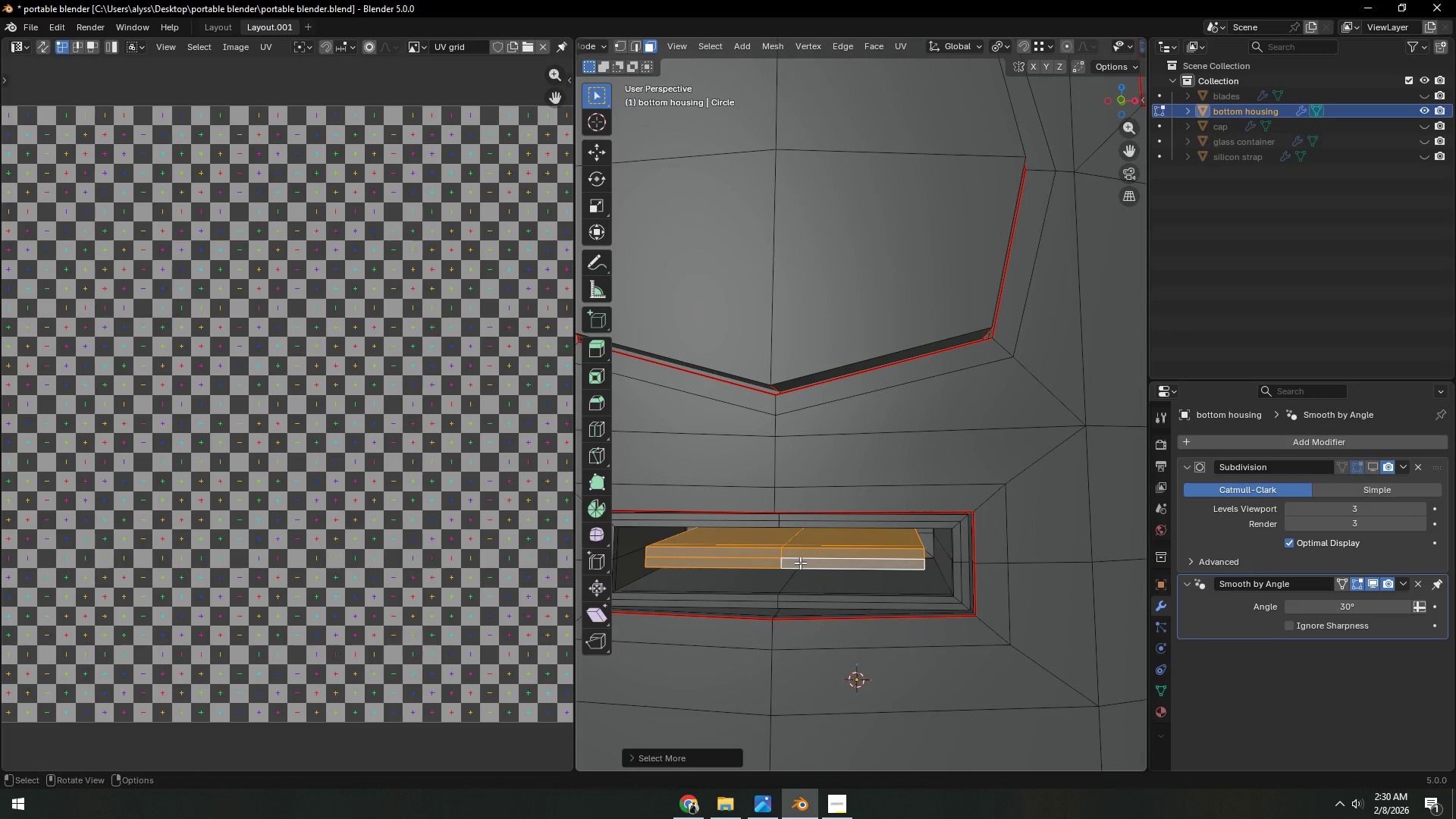 
triple_click([800, 563])
 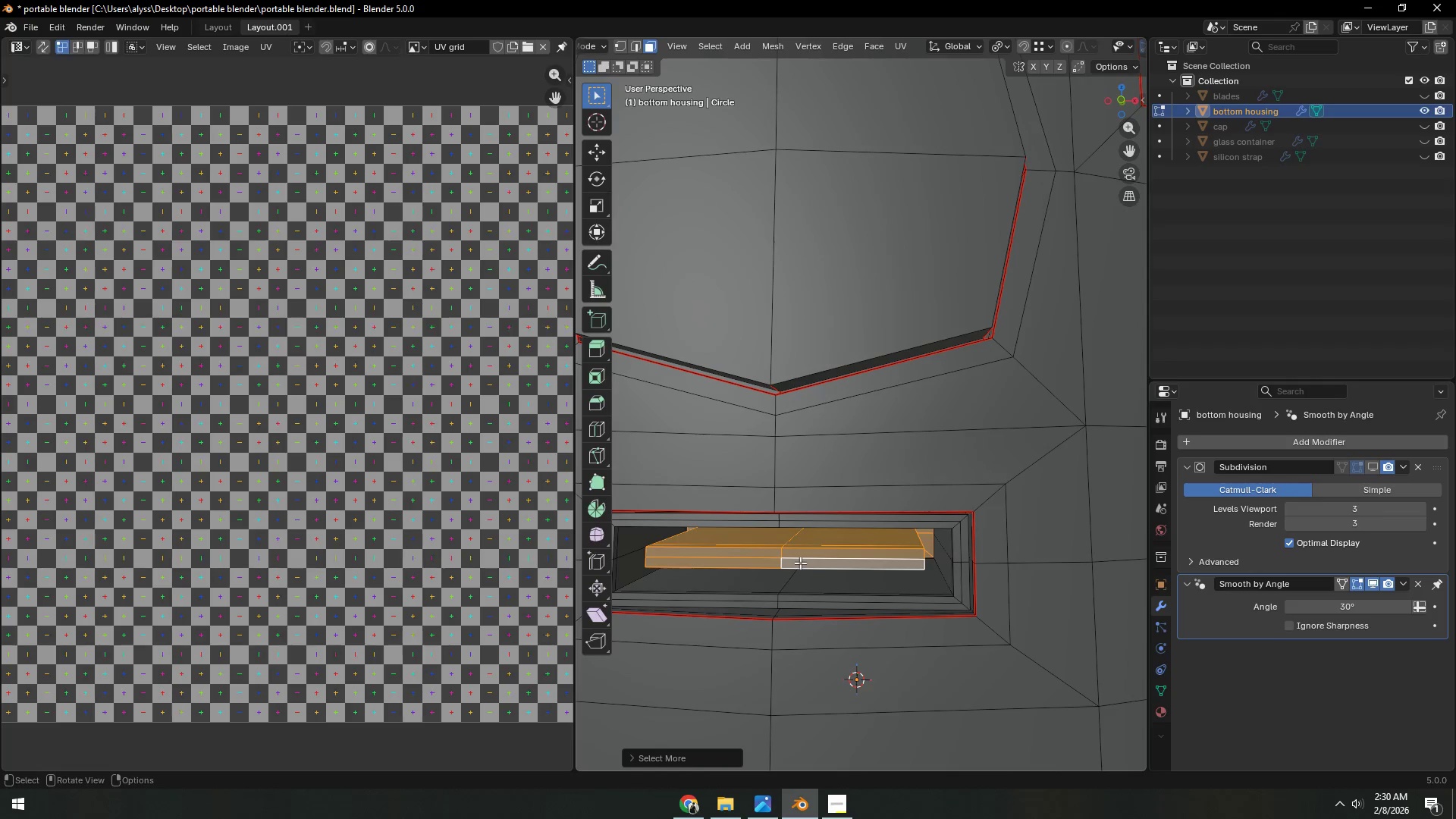 
triple_click([800, 563])
 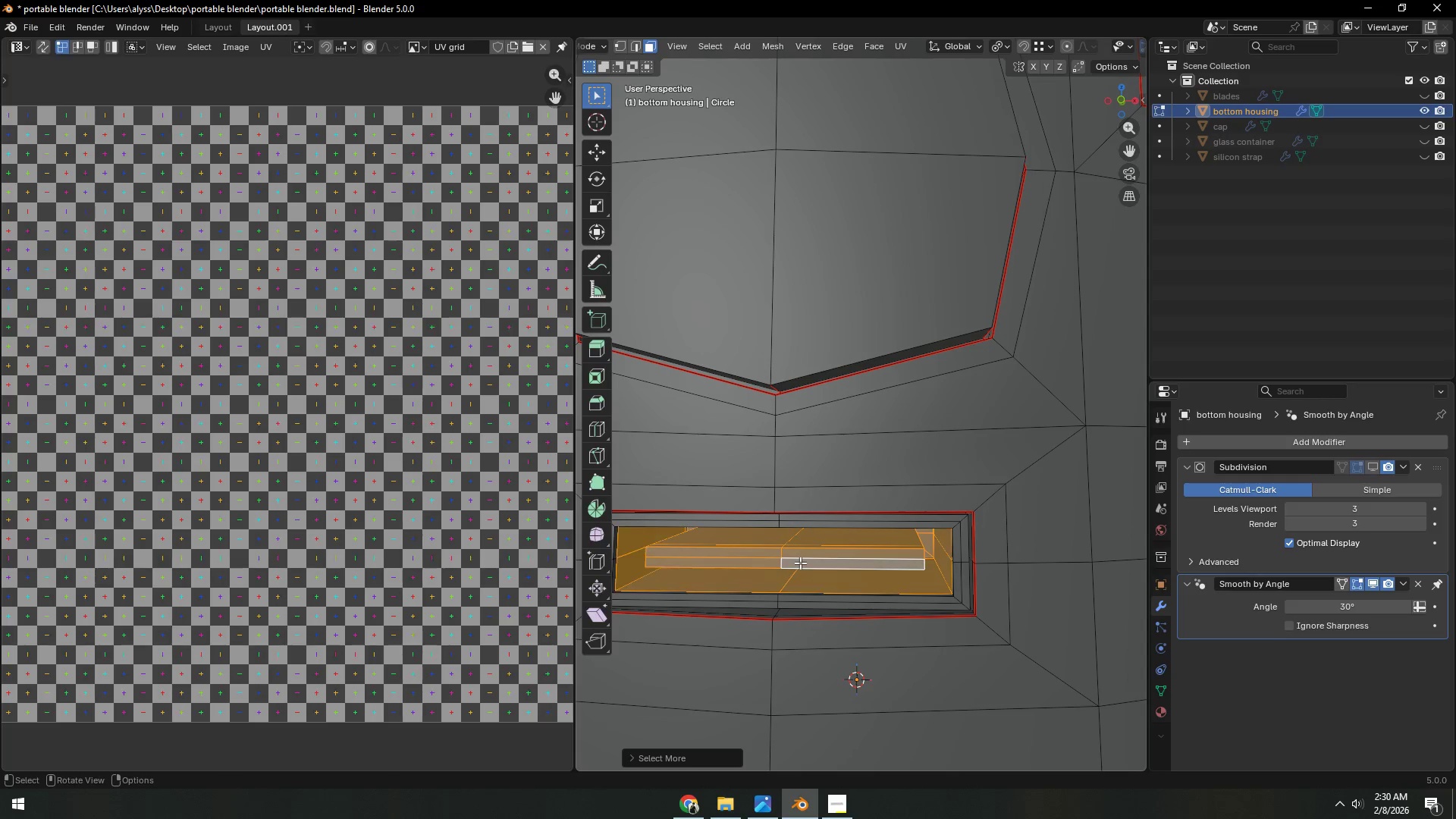 
triple_click([800, 563])
 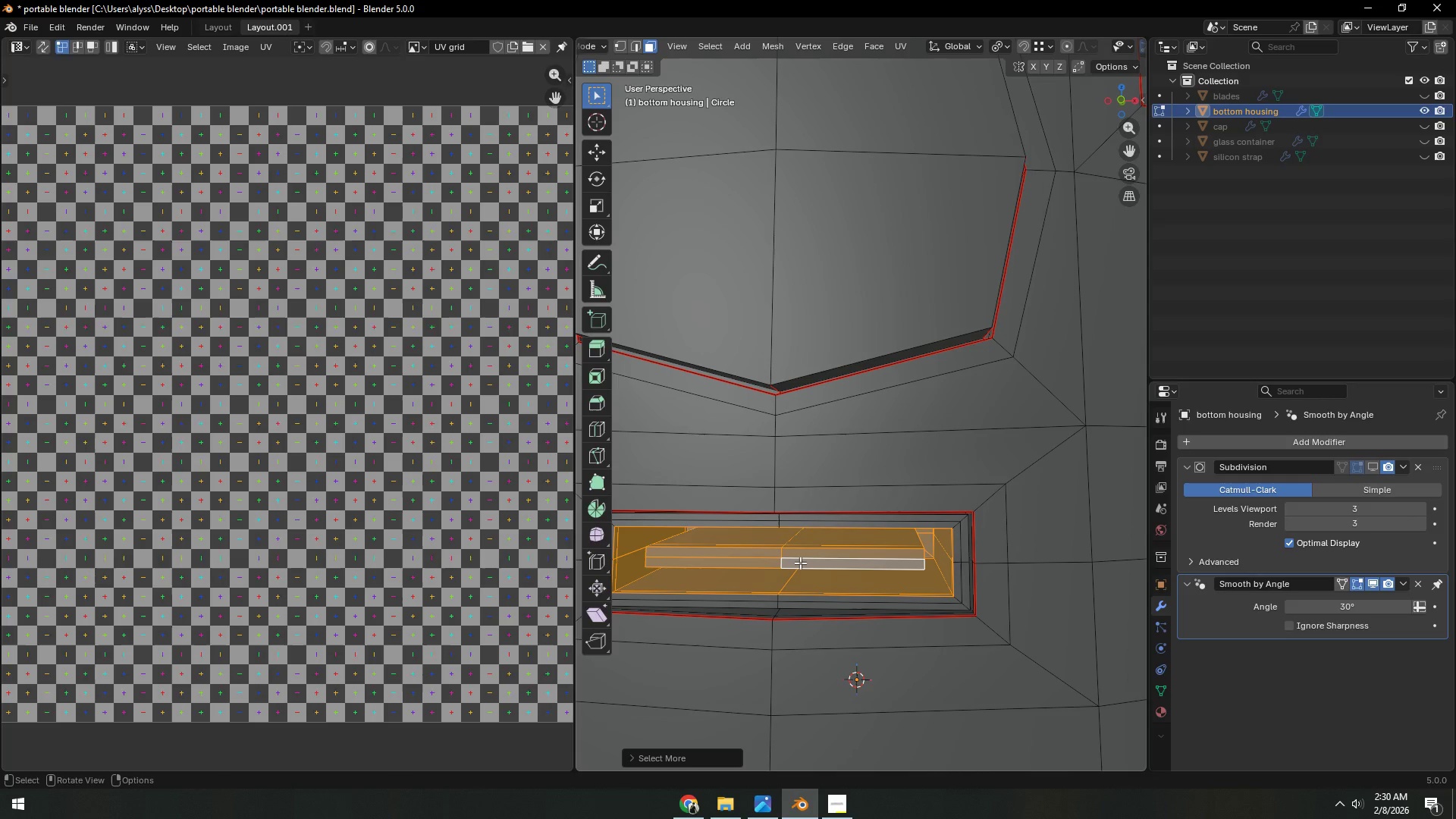 
triple_click([800, 563])
 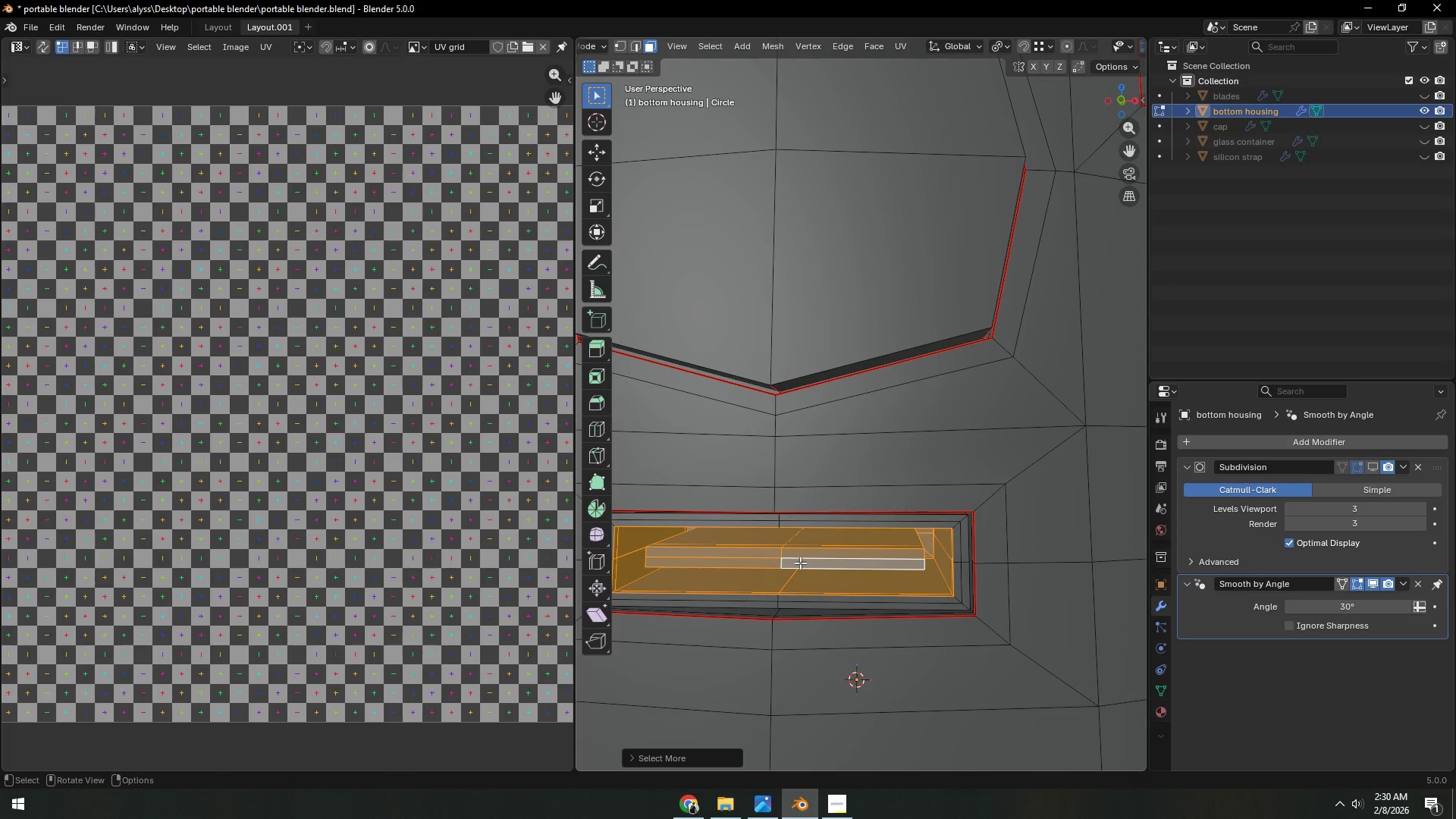 
triple_click([800, 563])
 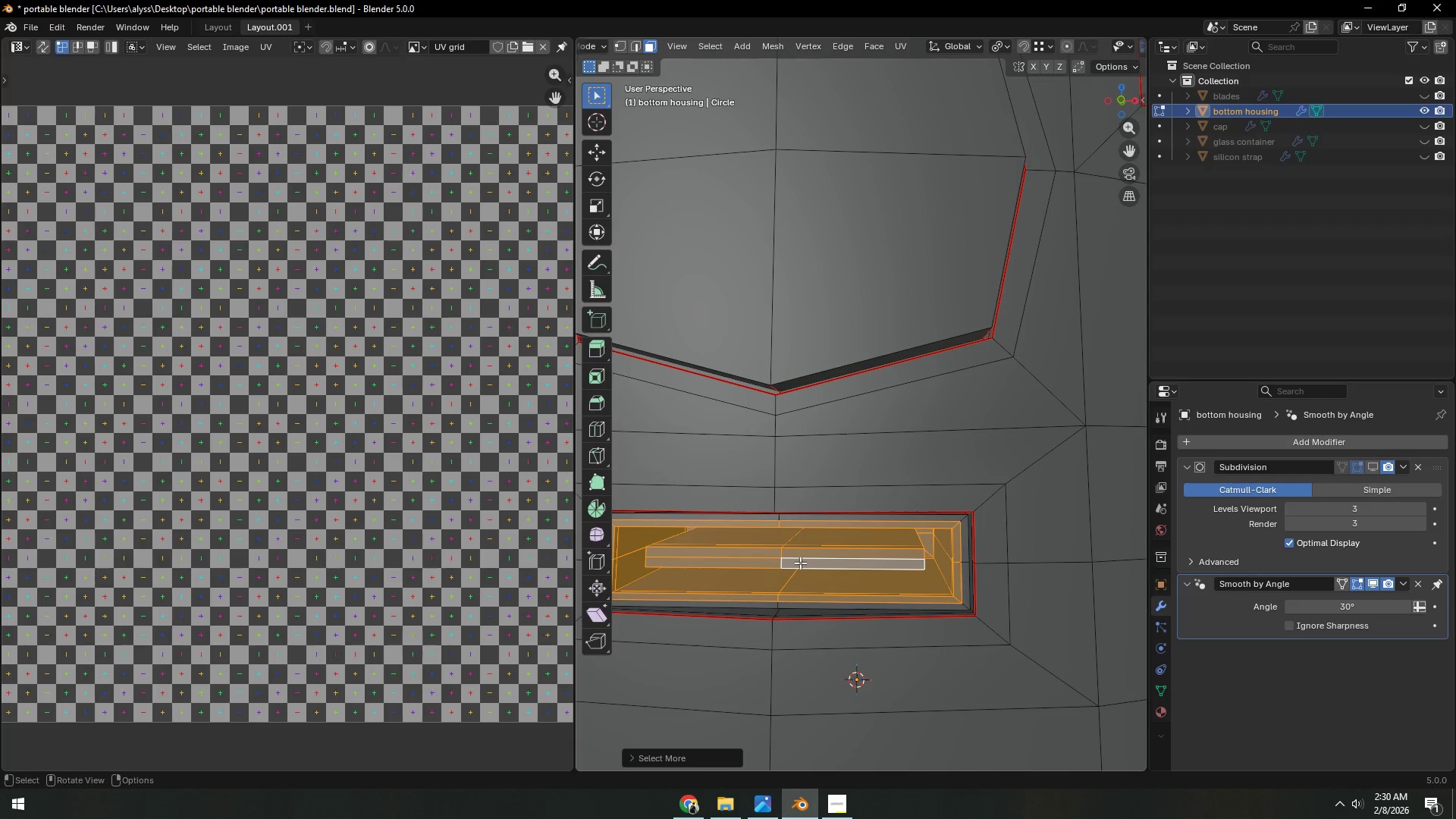 
triple_click([800, 563])
 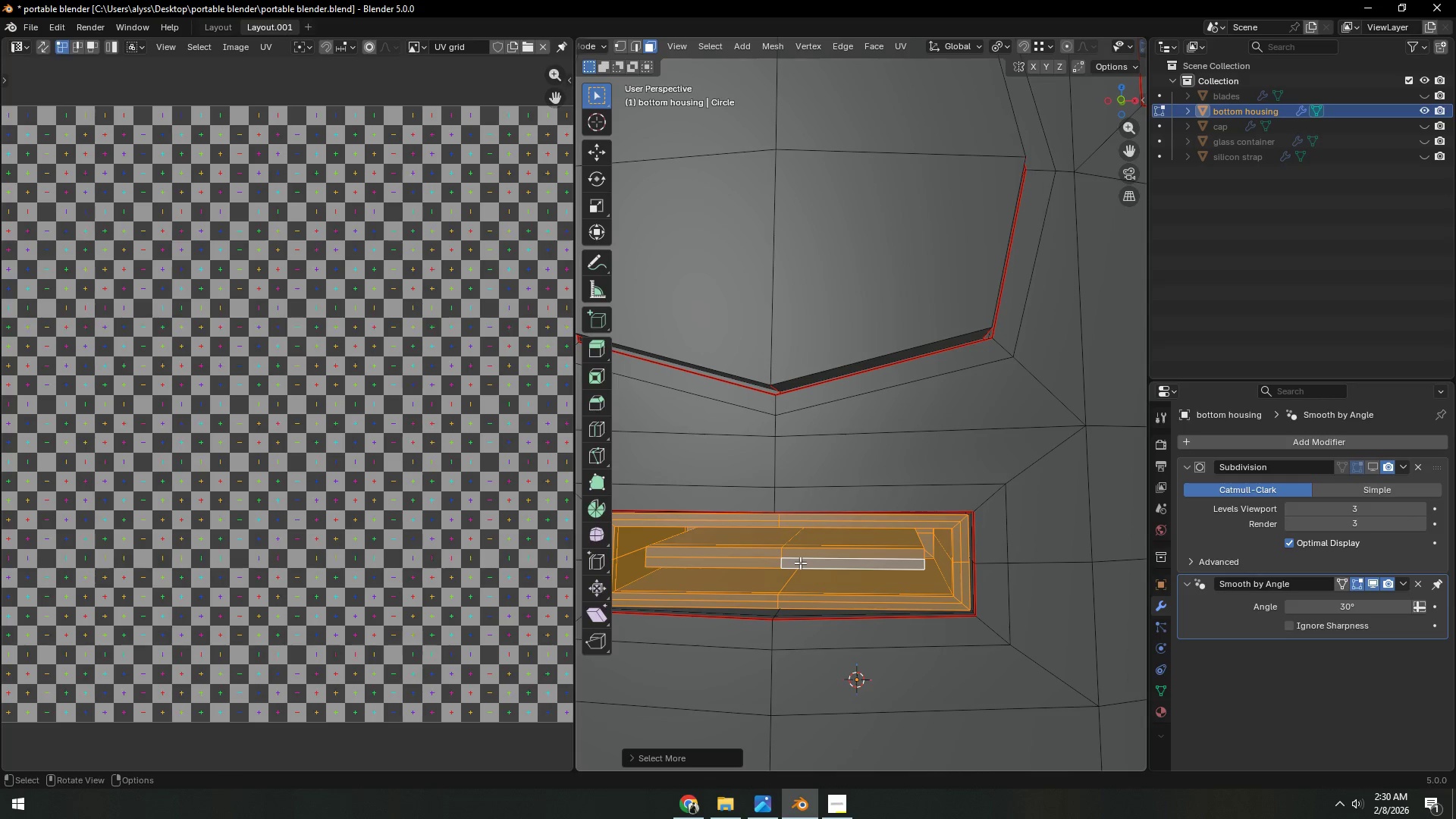 
triple_click([800, 563])
 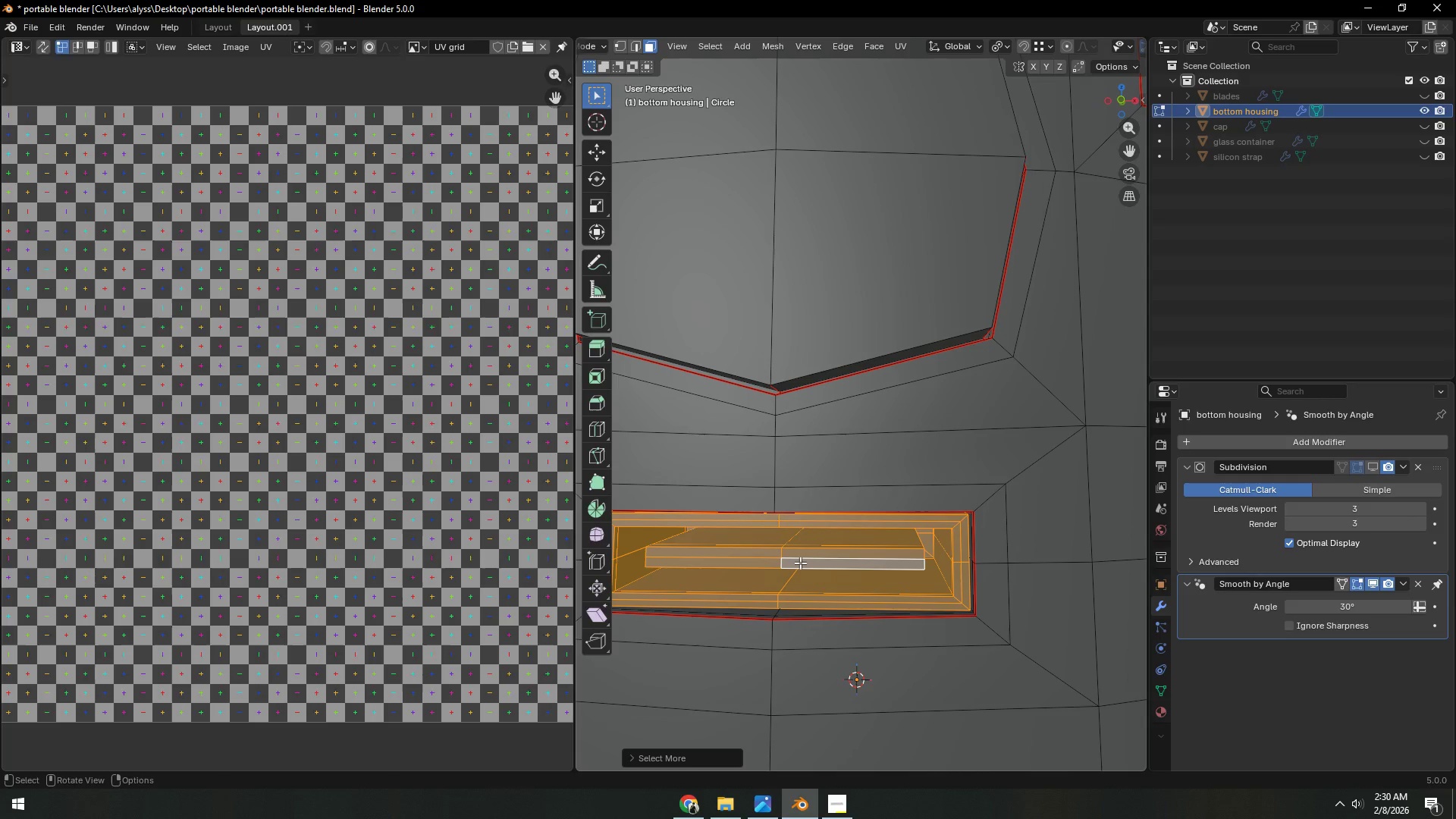 
triple_click([800, 563])
 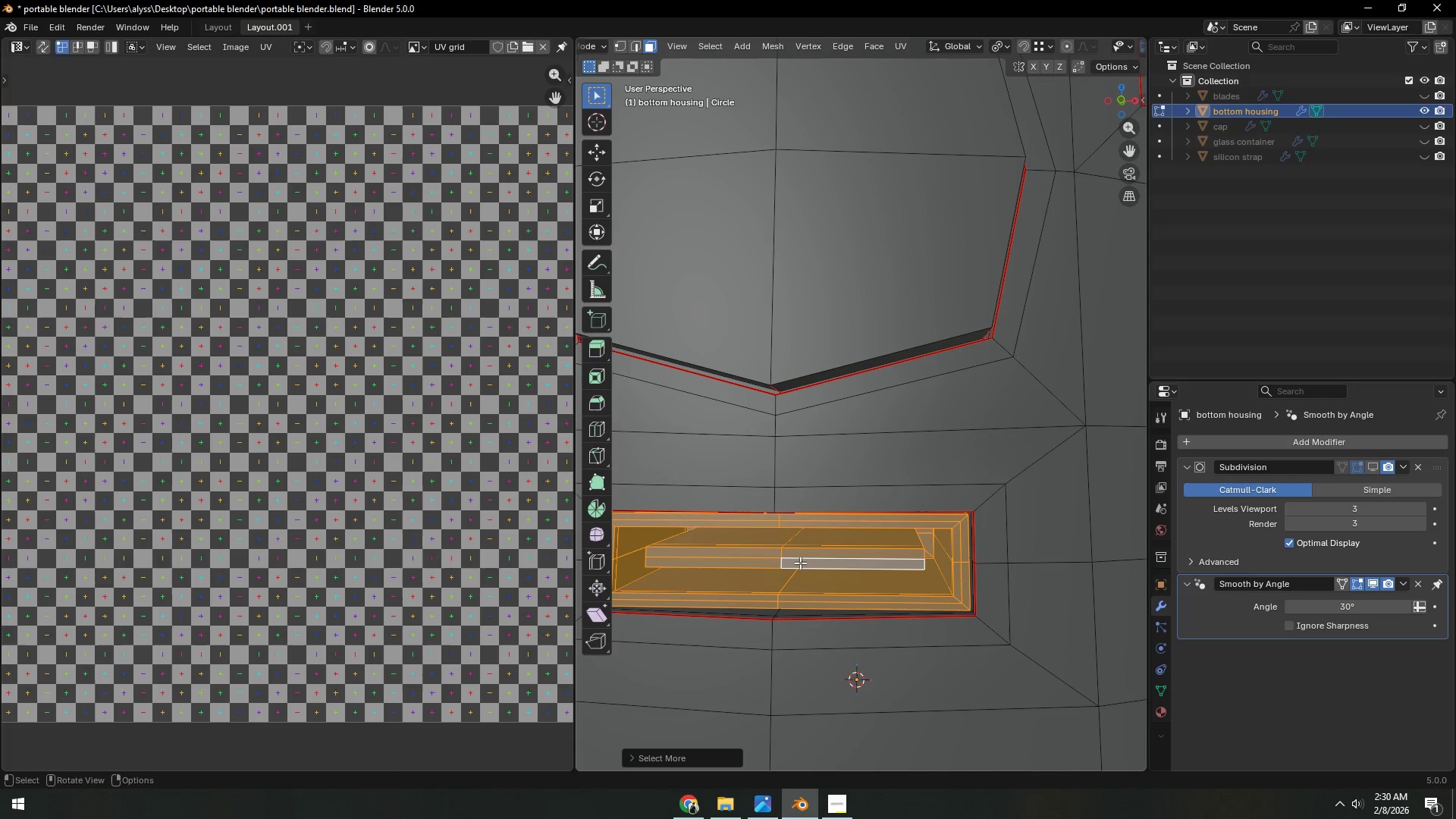 
triple_click([800, 563])
 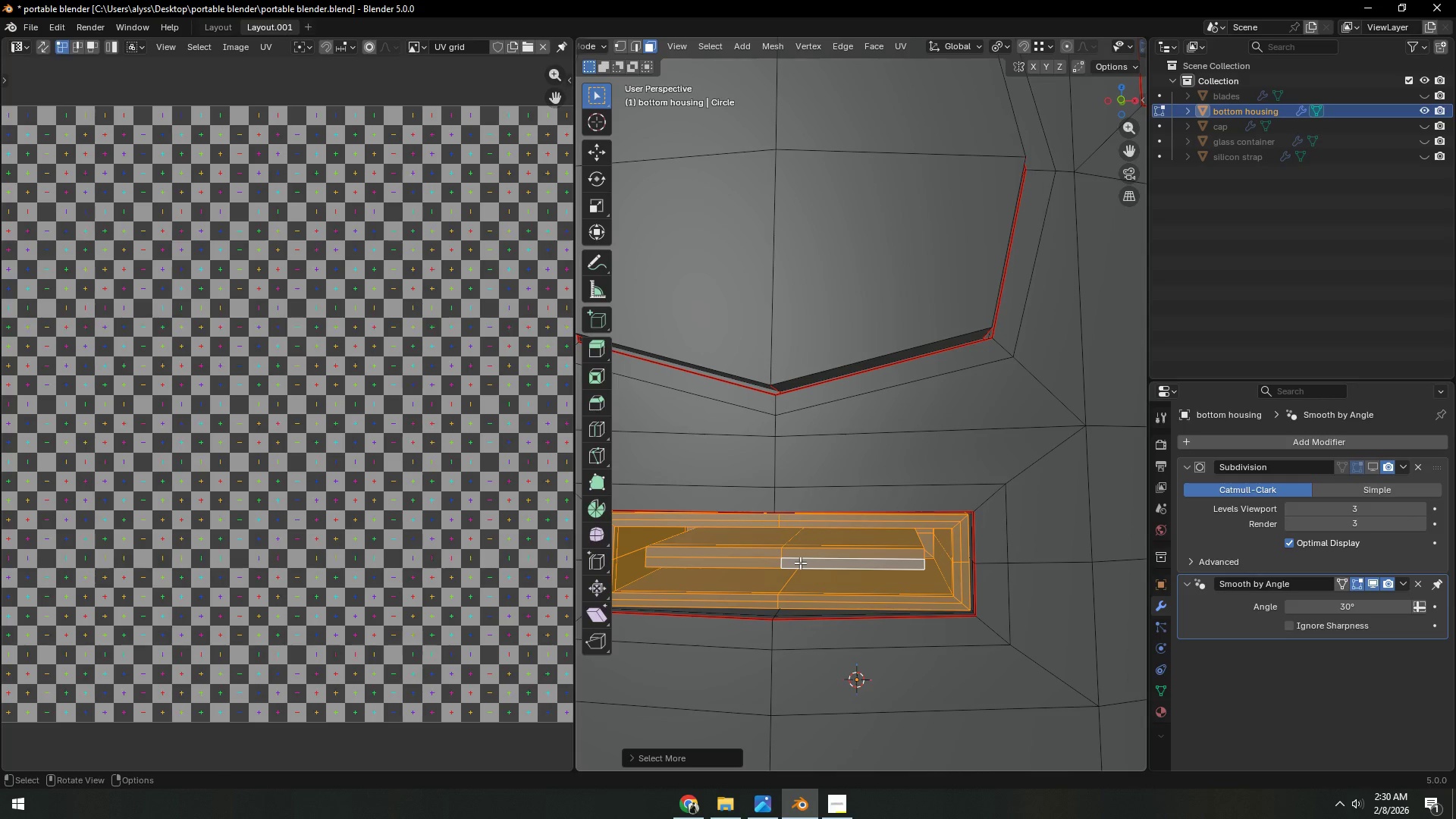 
triple_click([800, 563])
 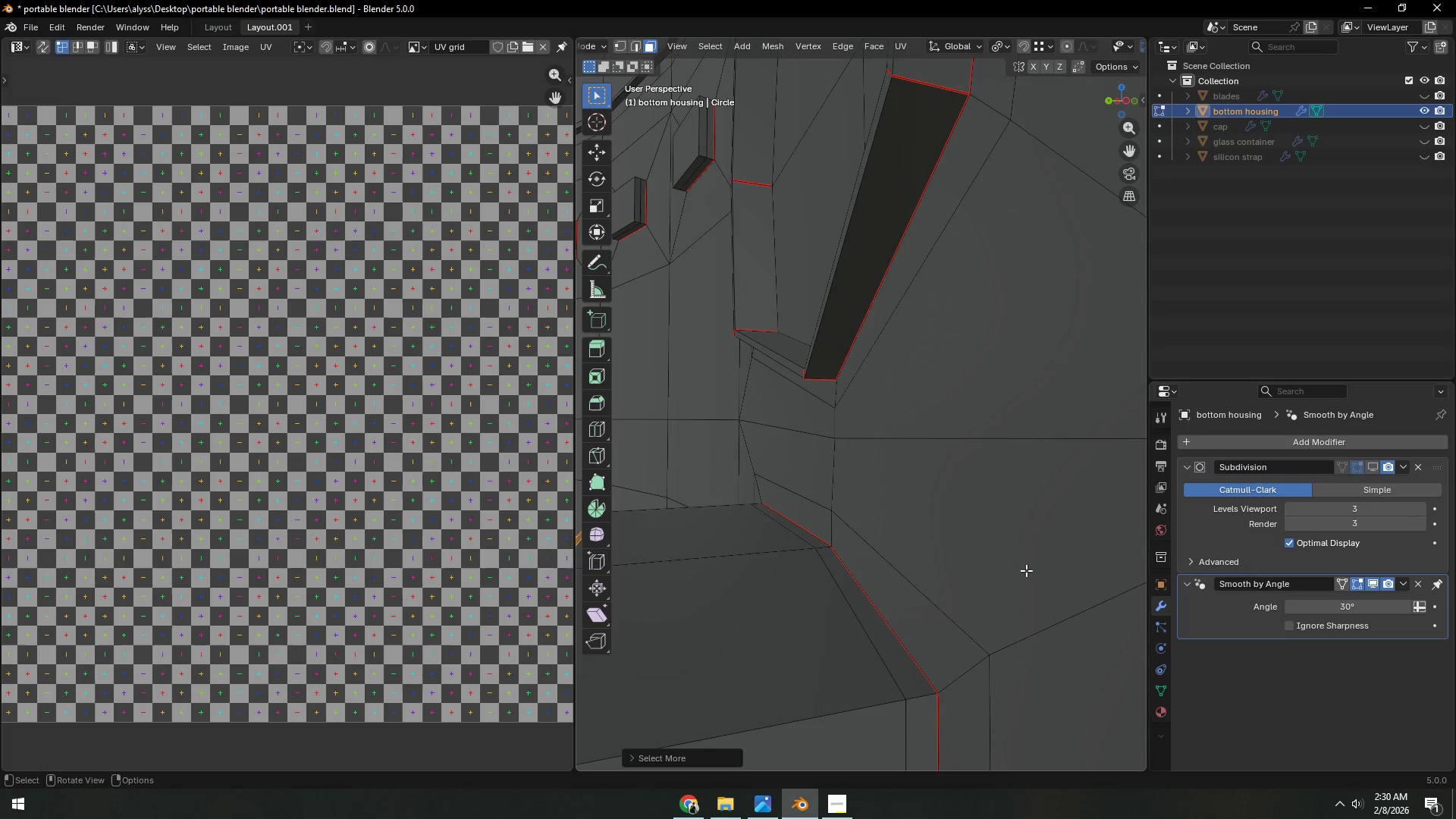 
double_click([1025, 570])
 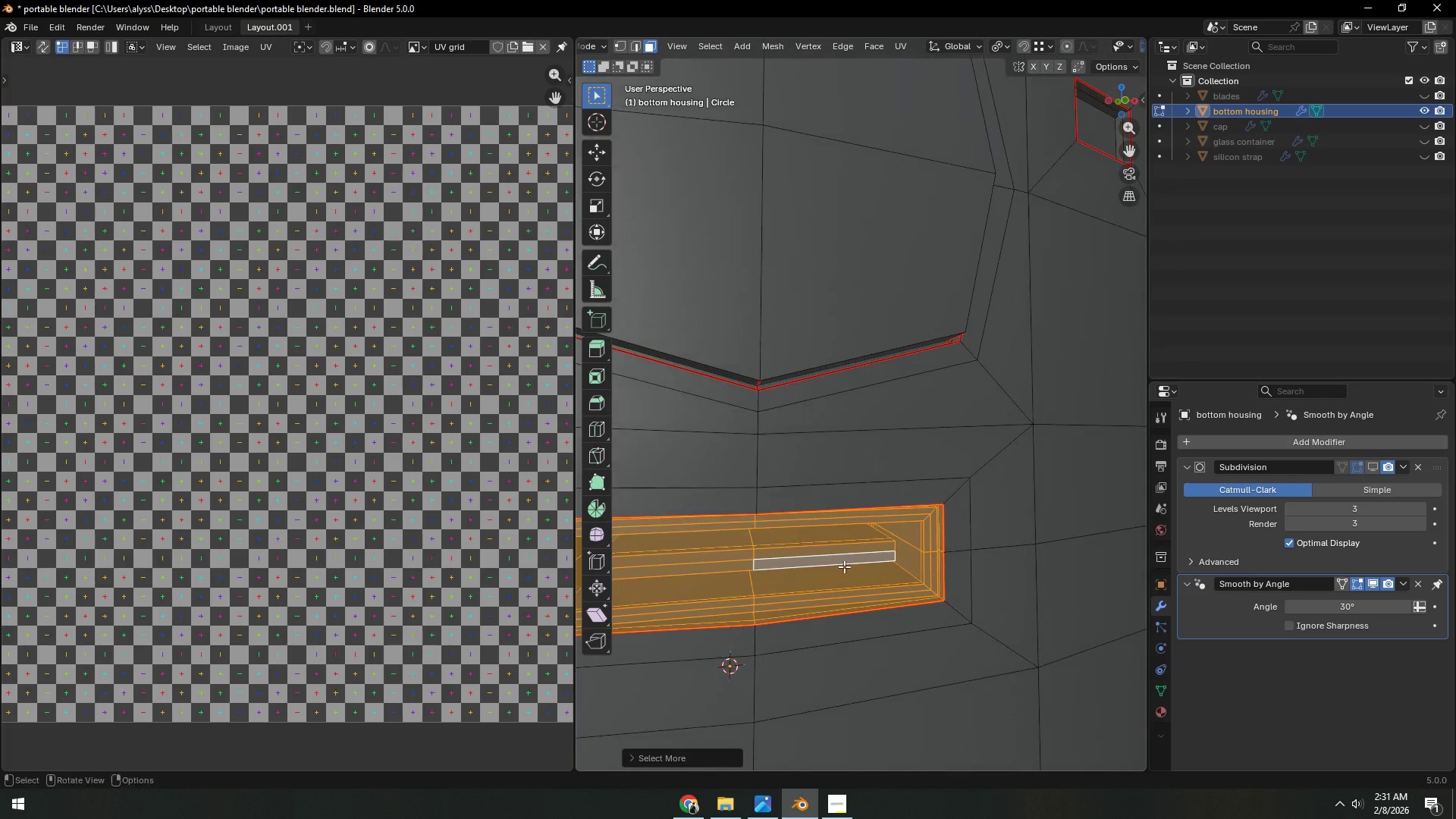 
key(Shift+ShiftLeft)
 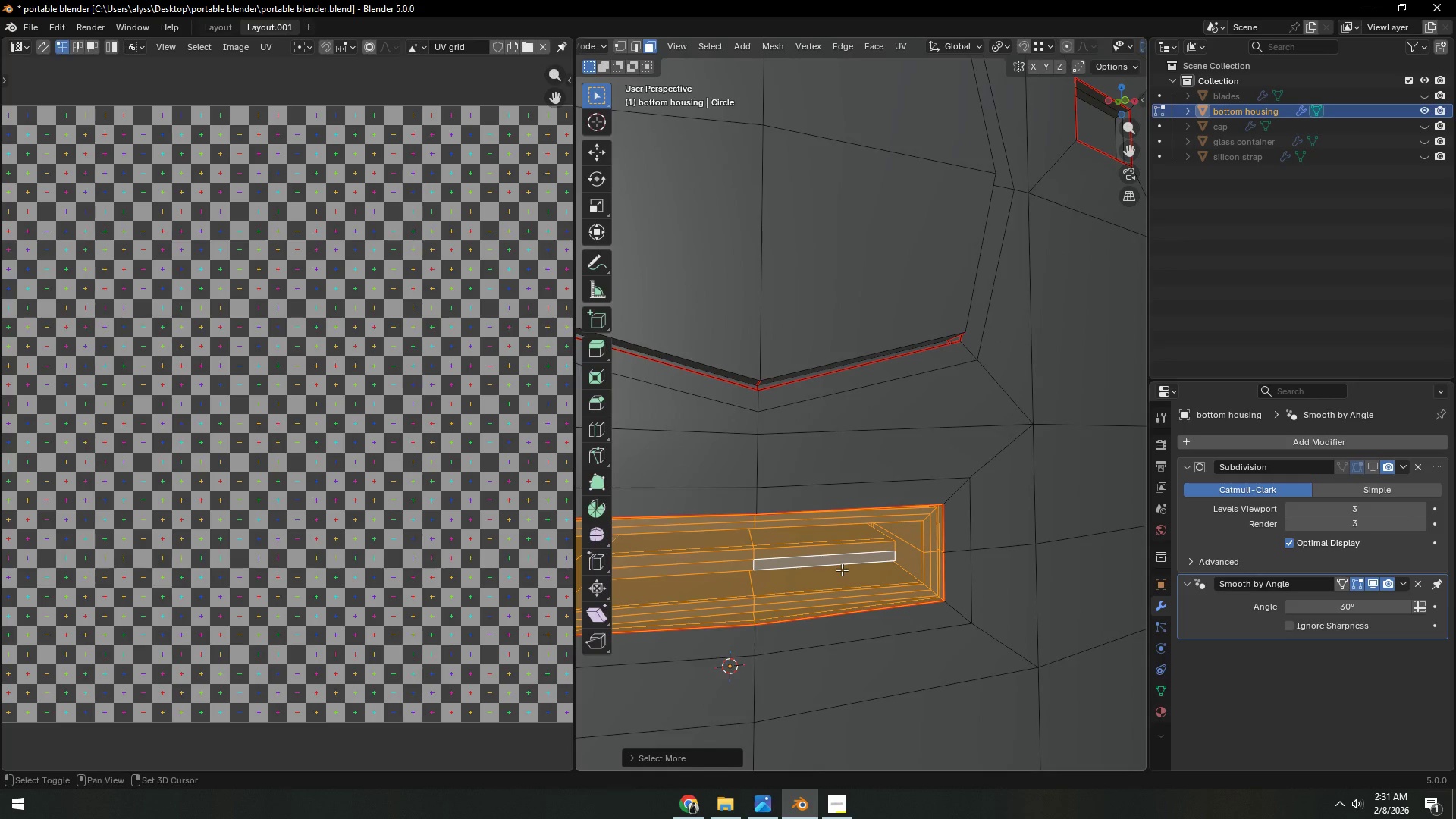 
key(Shift+H)
 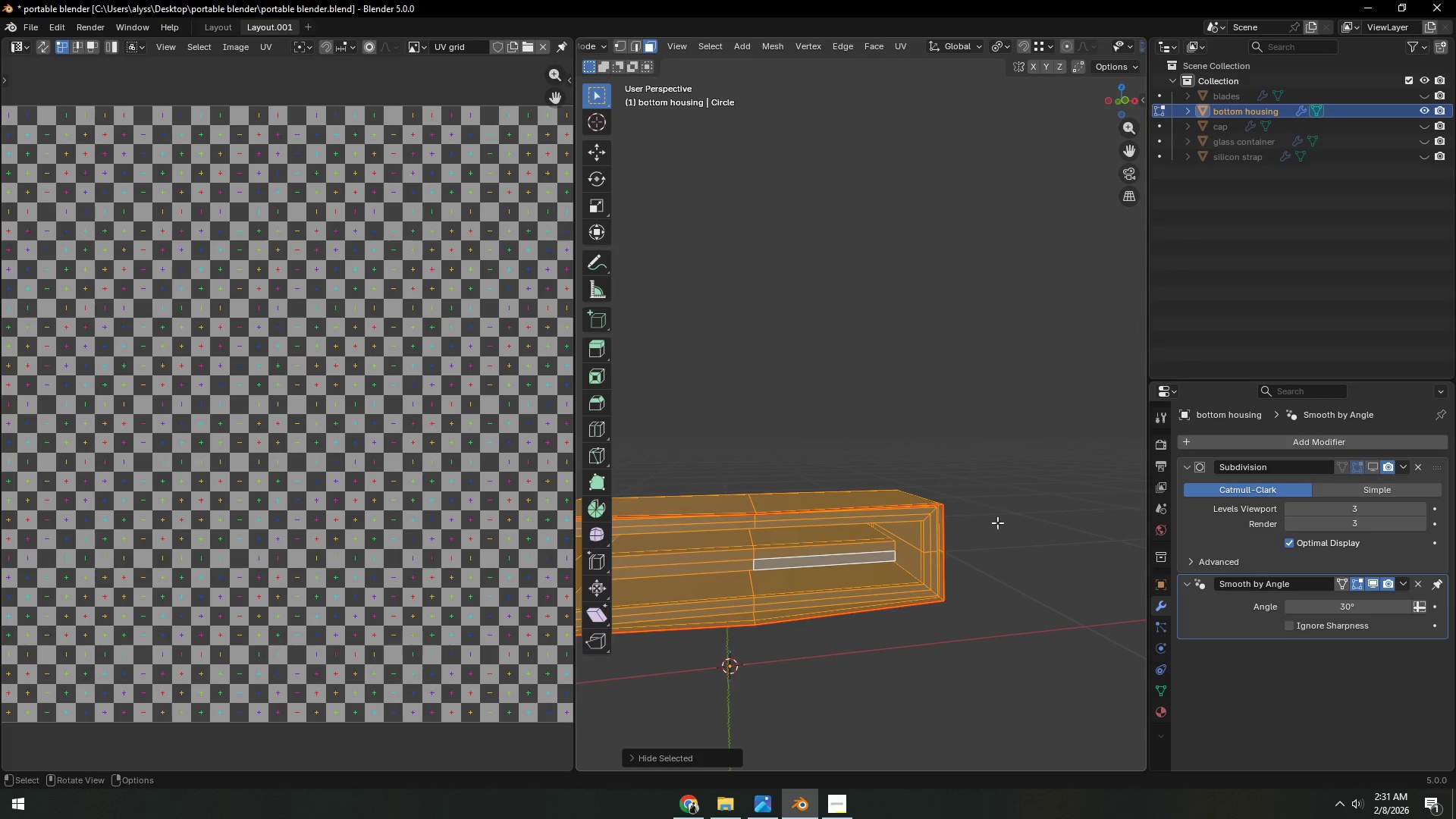 
left_click([1010, 505])
 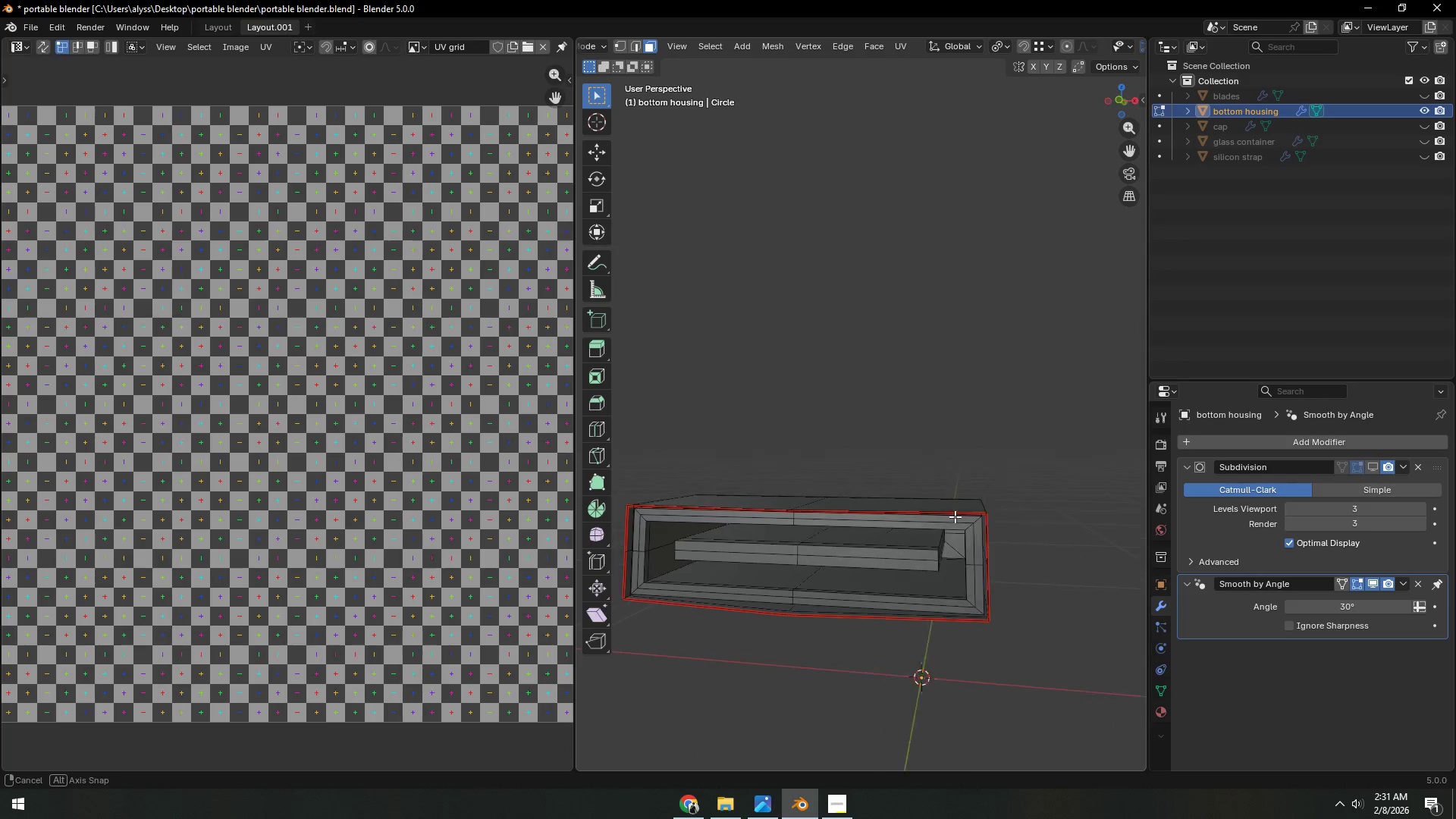 
hold_key(key=ShiftLeft, duration=0.33)
 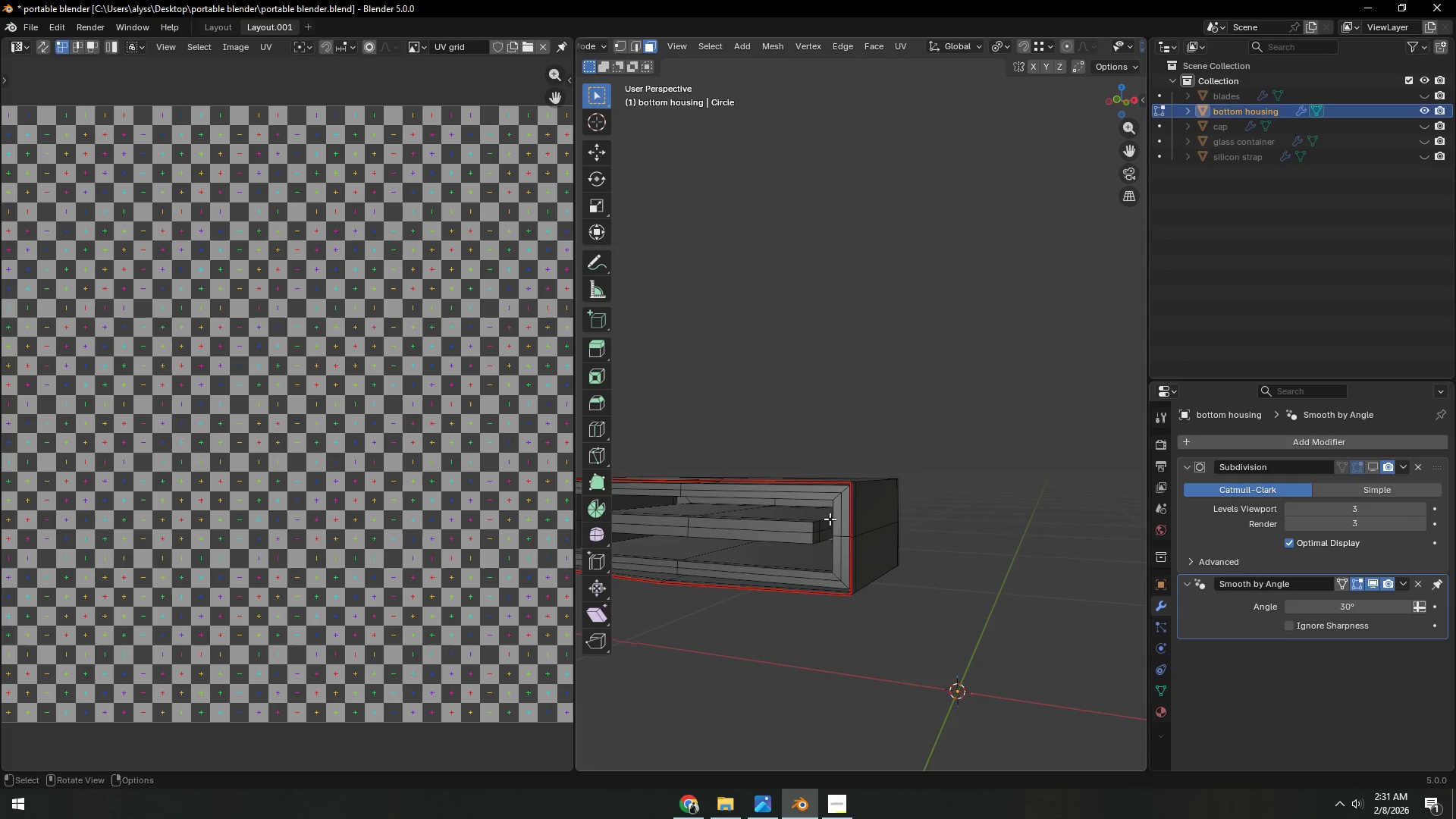 
scroll: coordinate [831, 523], scroll_direction: up, amount: 1.0
 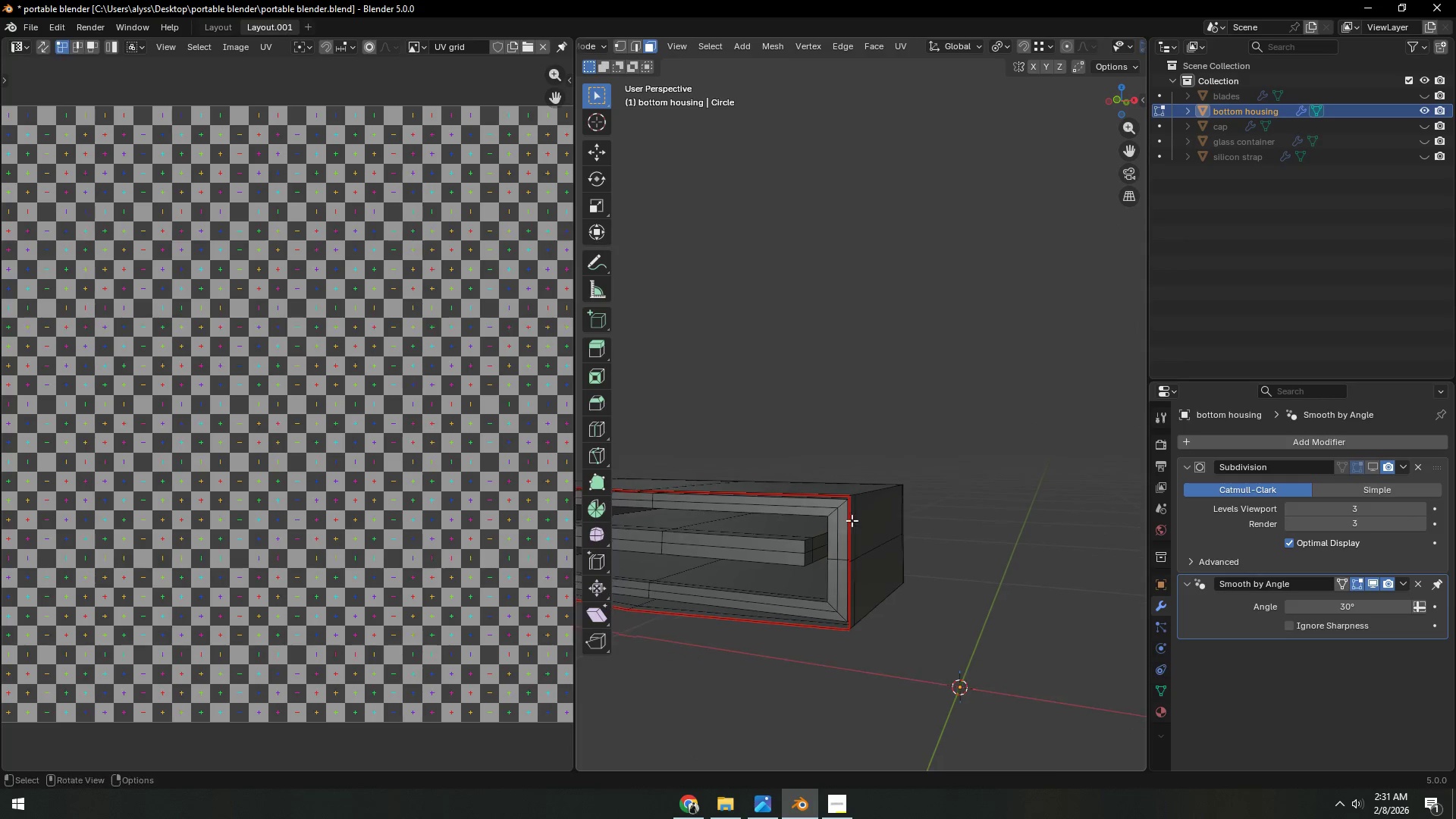 
hold_key(key=AltLeft, duration=0.69)
left_click([872, 491])
 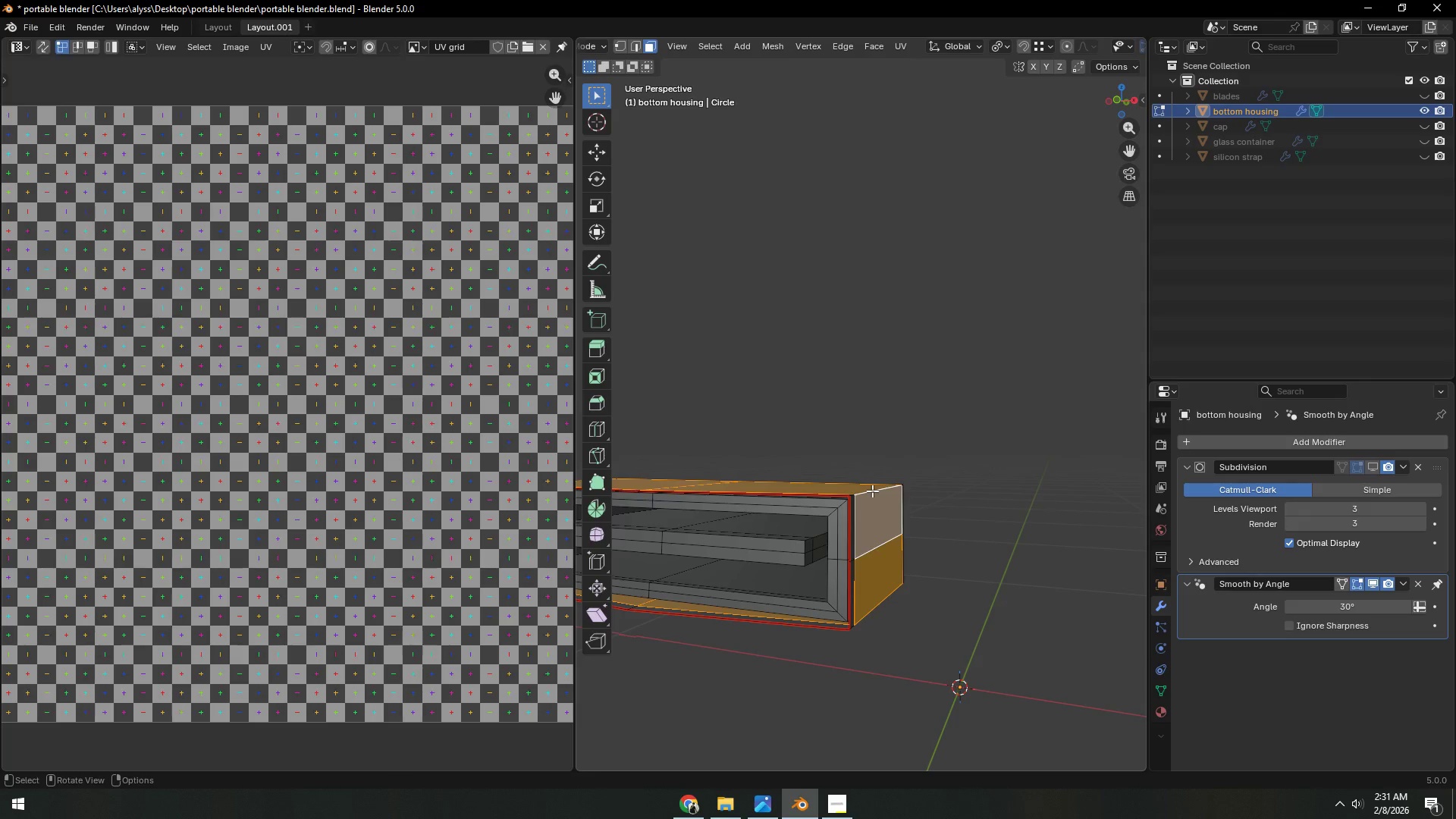 
key(2)
 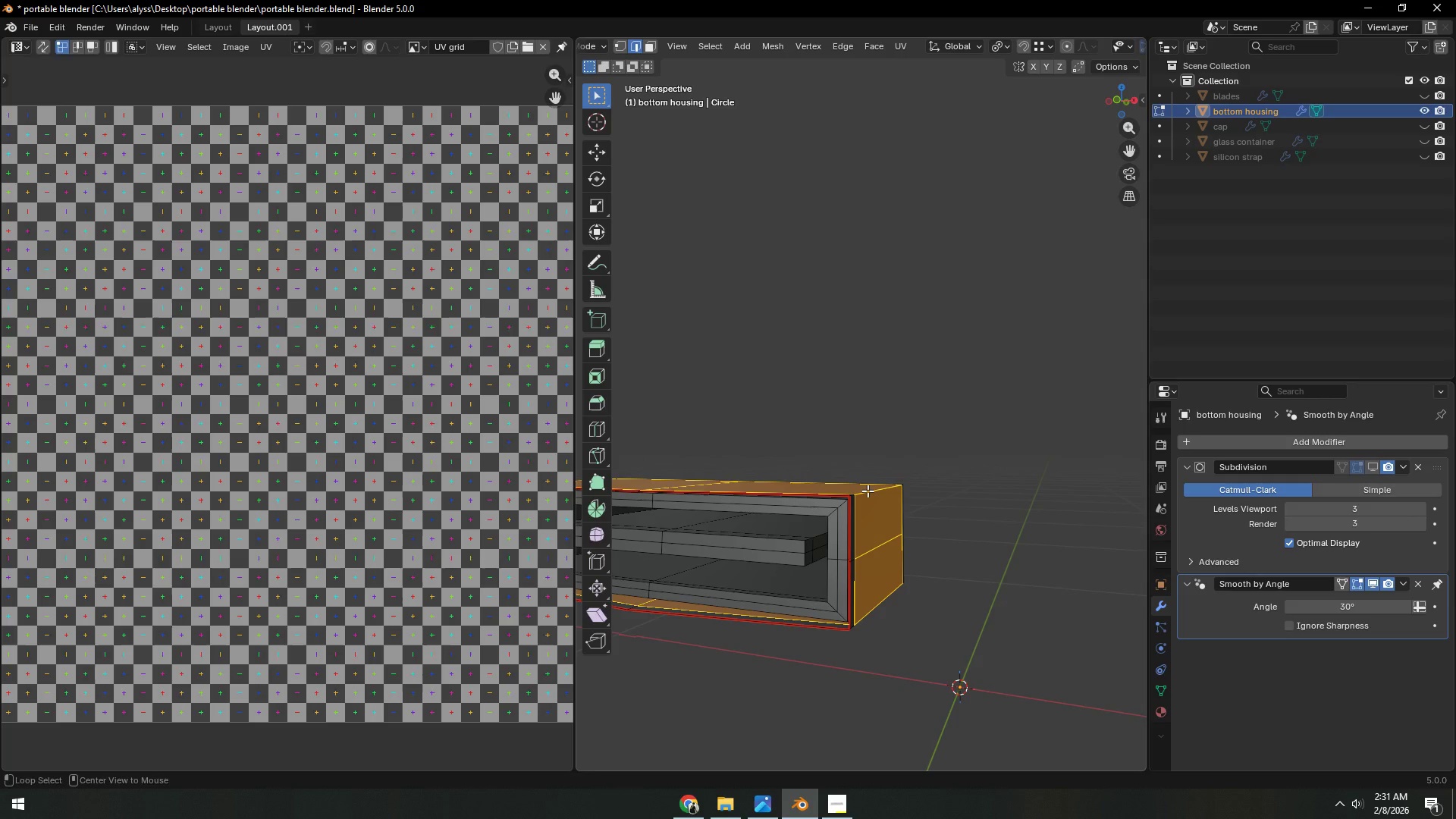 
hold_key(key=AltLeft, duration=0.55)
left_click([868, 491])
 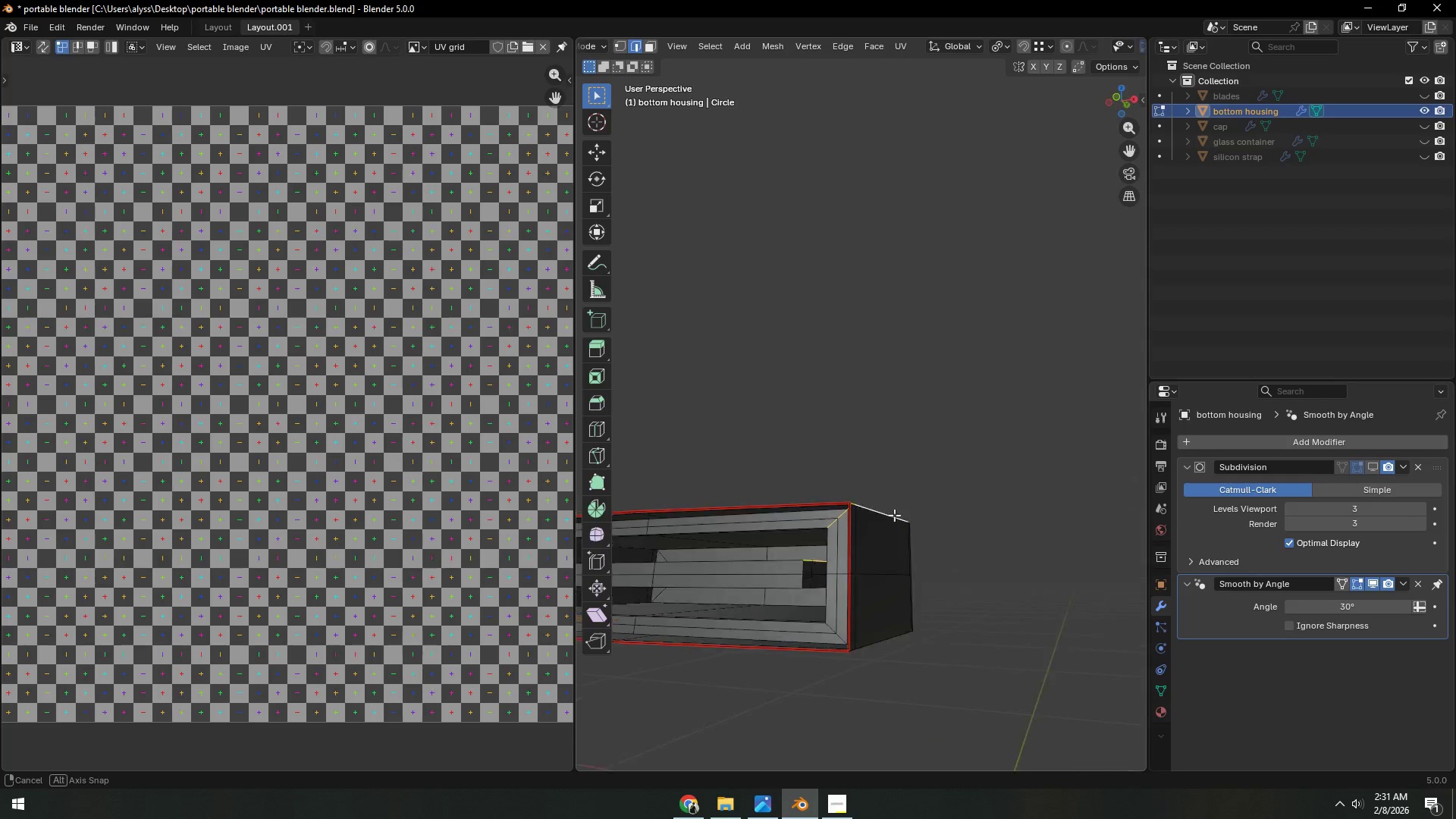 
hold_key(key=ShiftLeft, duration=0.84)
hold_key(key=AltLeft, duration=0.61)
left_click([890, 664])
 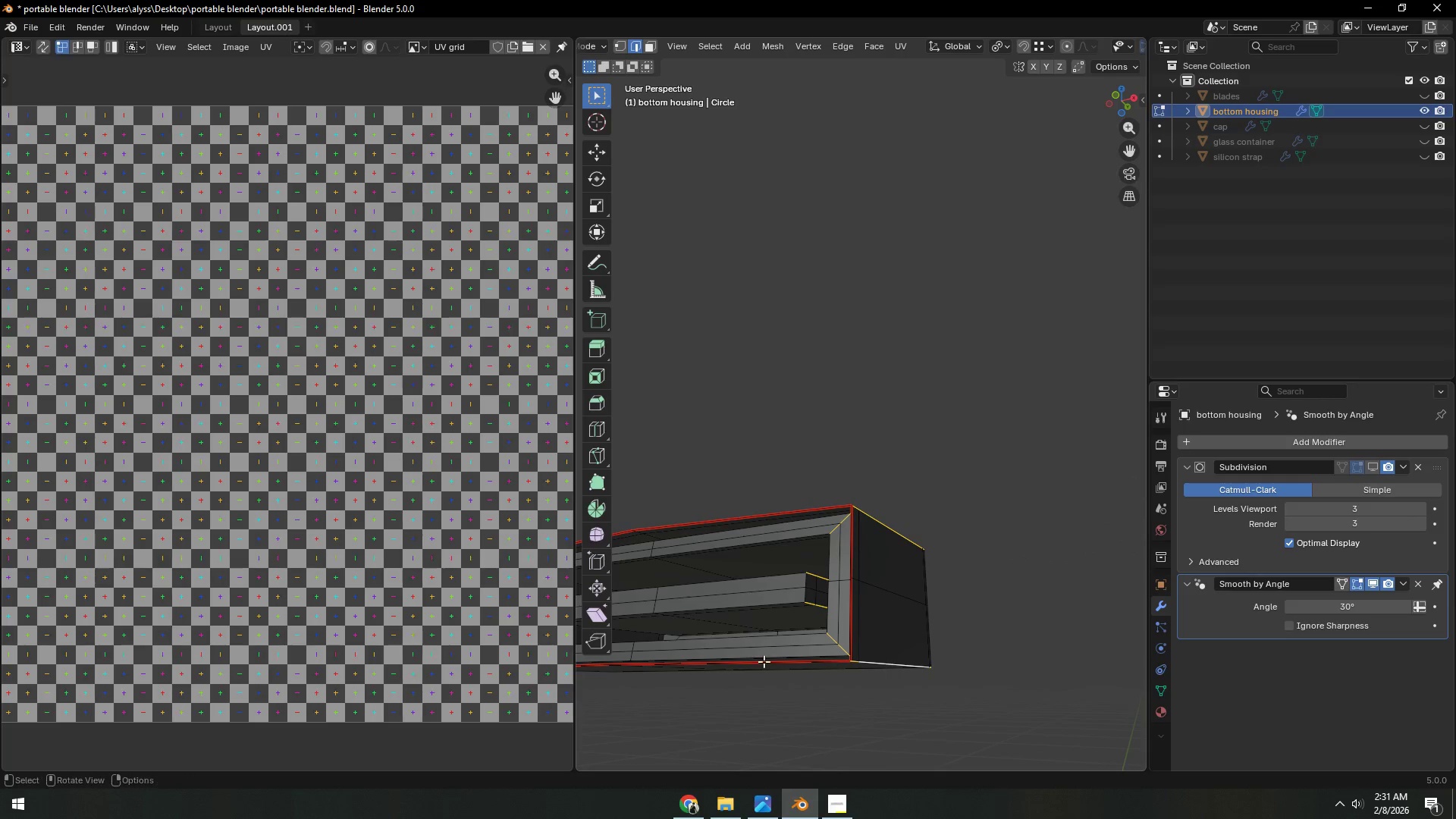 
hold_key(key=ShiftLeft, duration=0.5)
 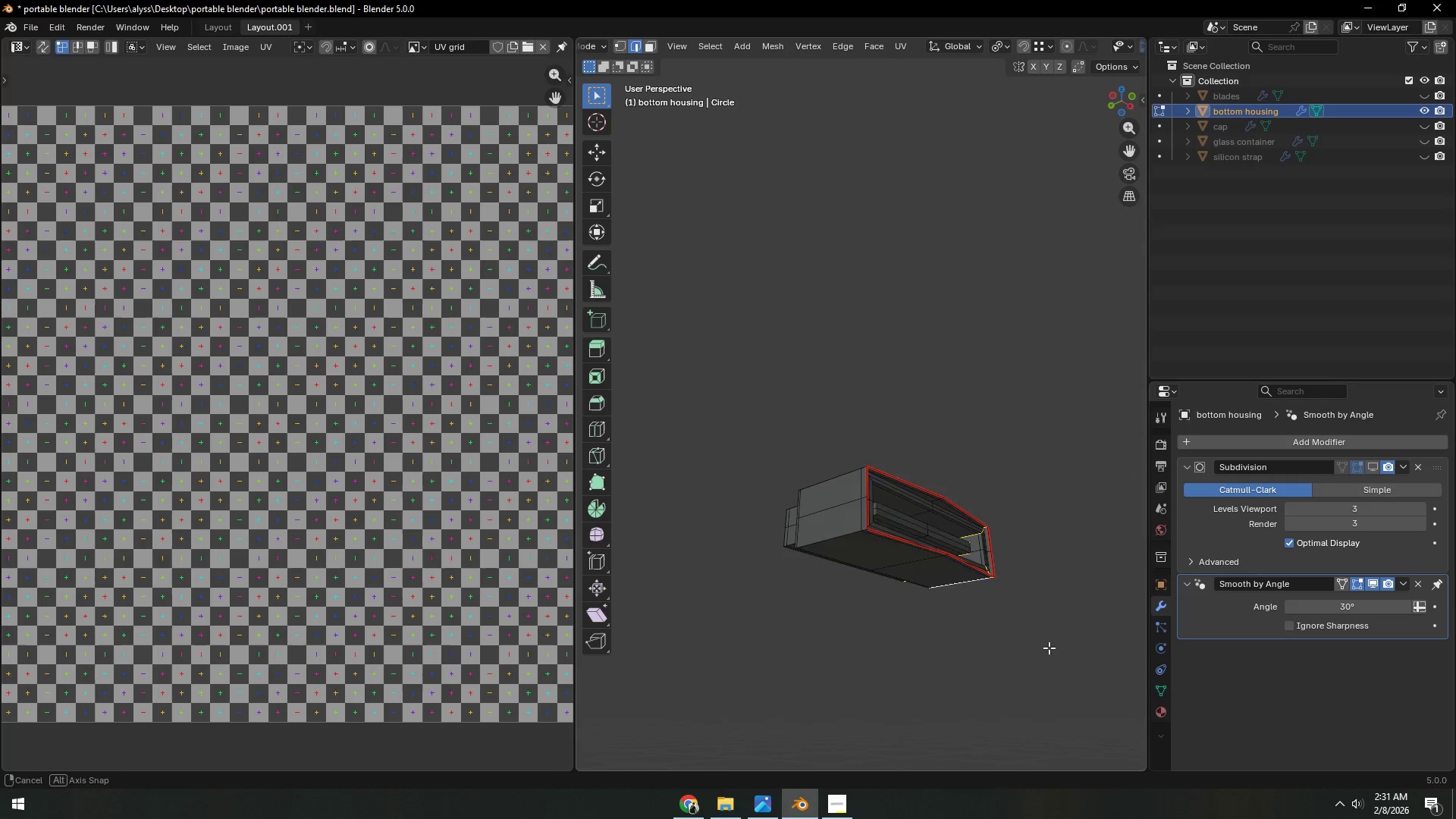 
scroll: coordinate [829, 662], scroll_direction: down, amount: 6.0
 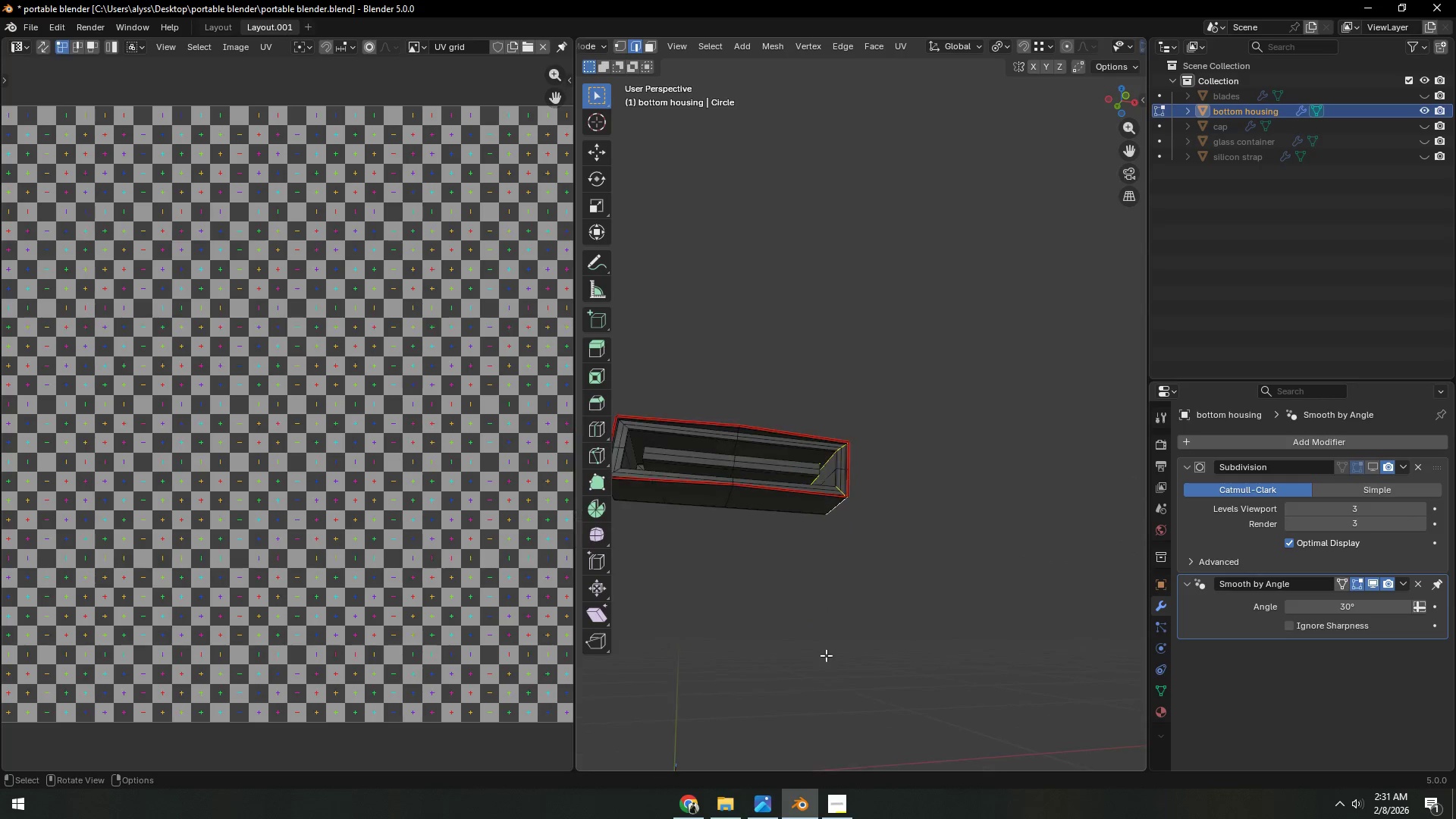 
hold_key(key=ShiftLeft, duration=1.61)
 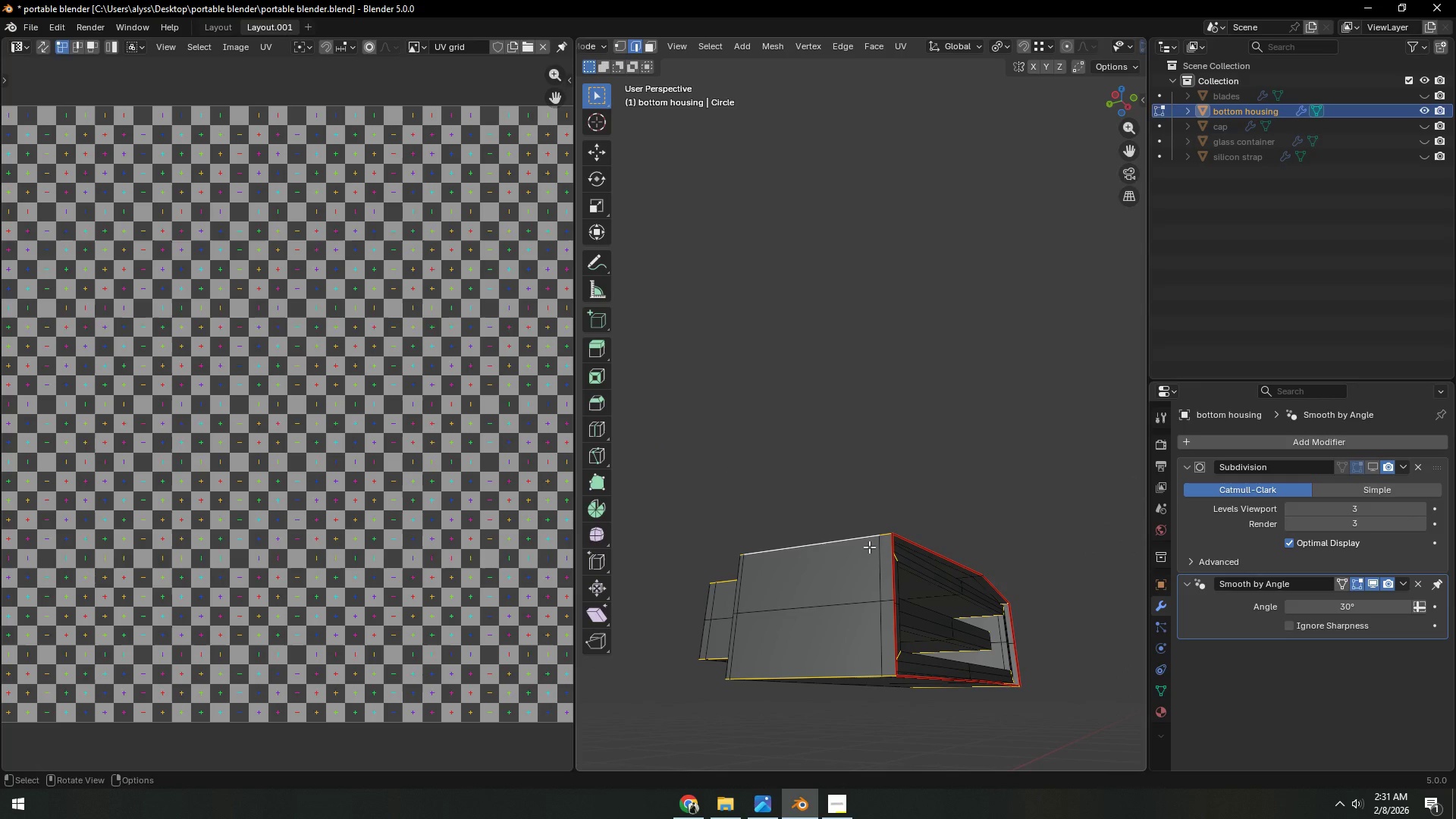 
hold_key(key=AltLeft, duration=1.41)
 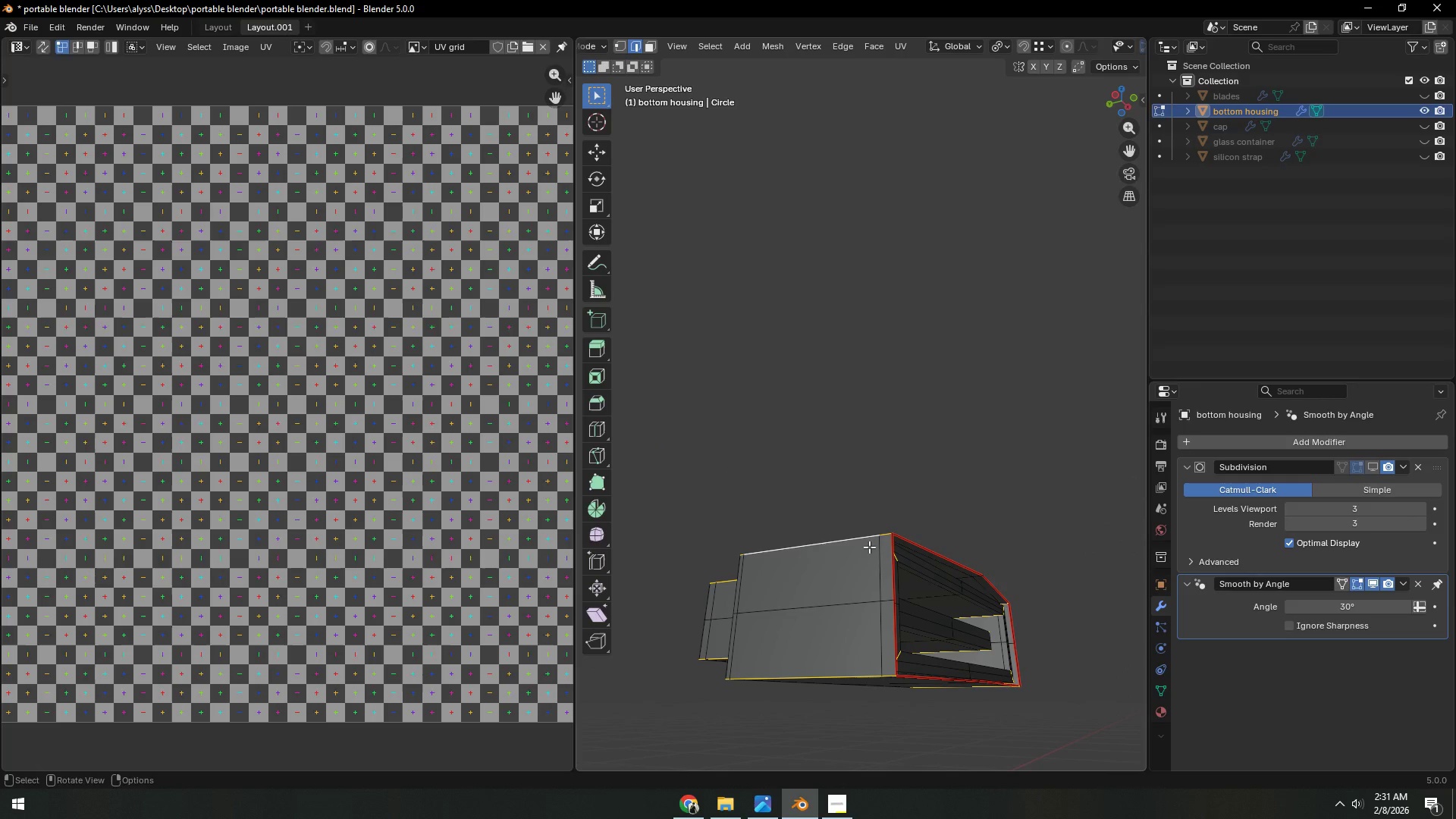 
scroll: coordinate [1065, 651], scroll_direction: up, amount: 3.0
 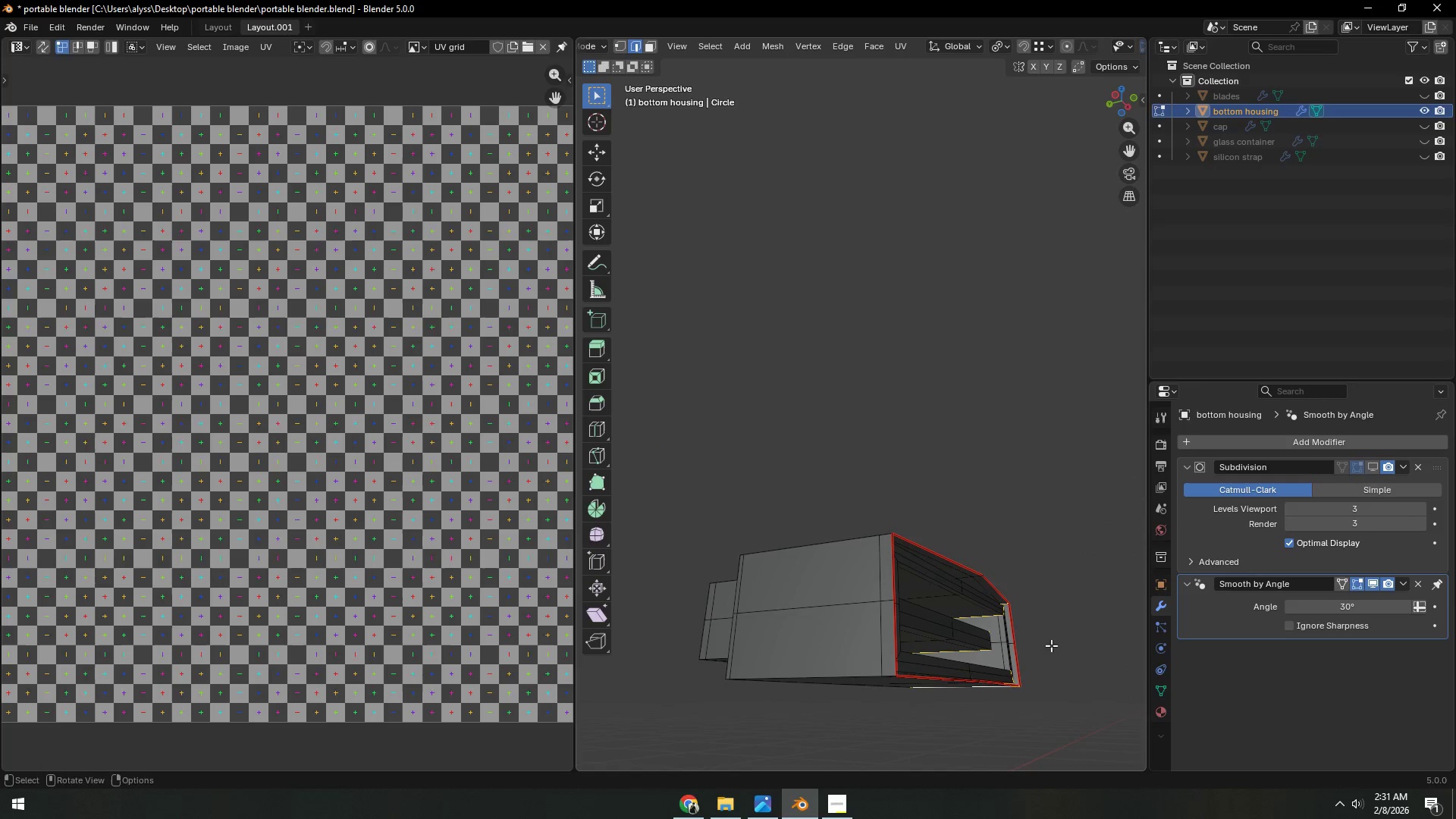 
left_click([843, 678])
 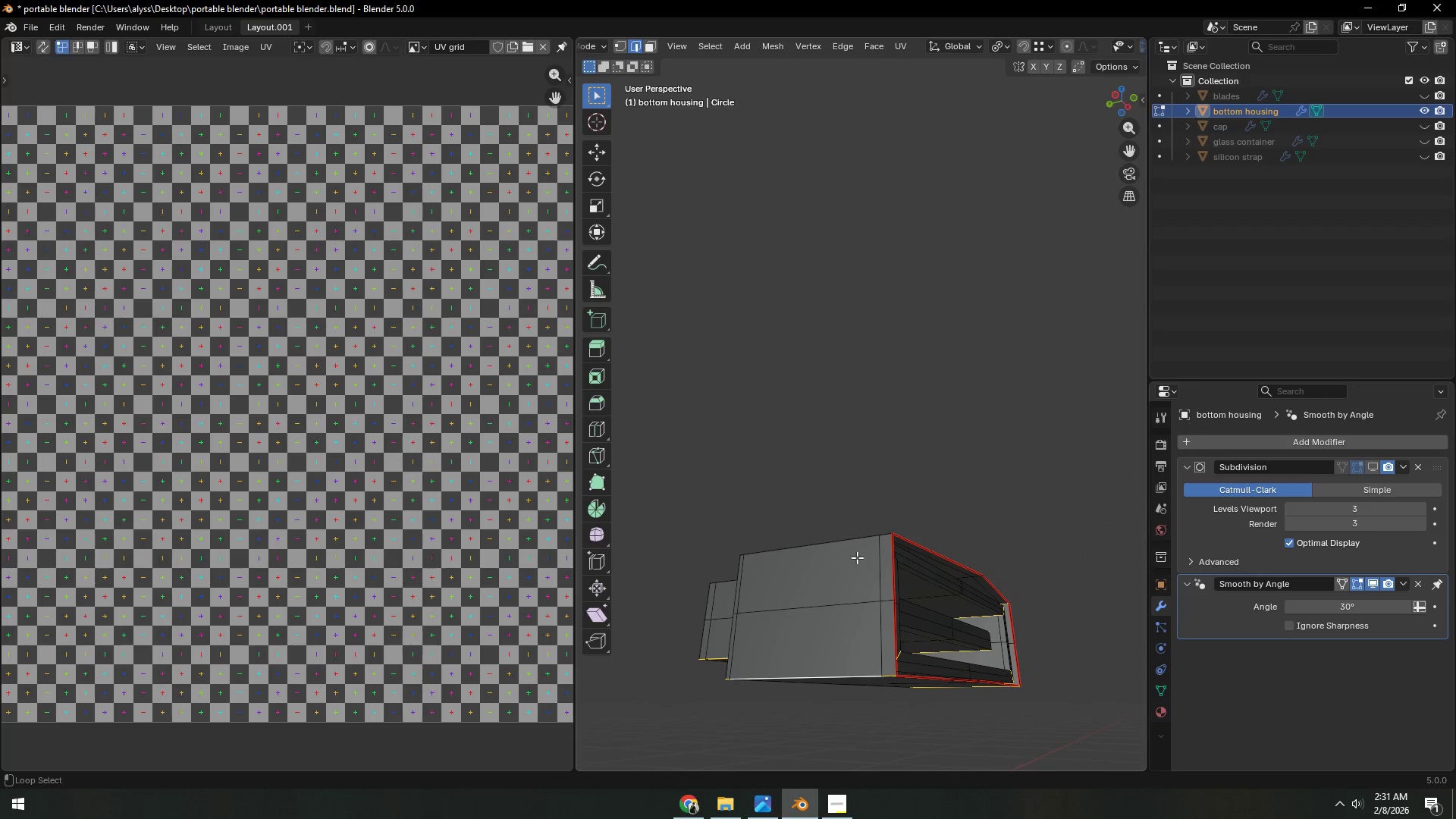 
left_click([855, 549])
 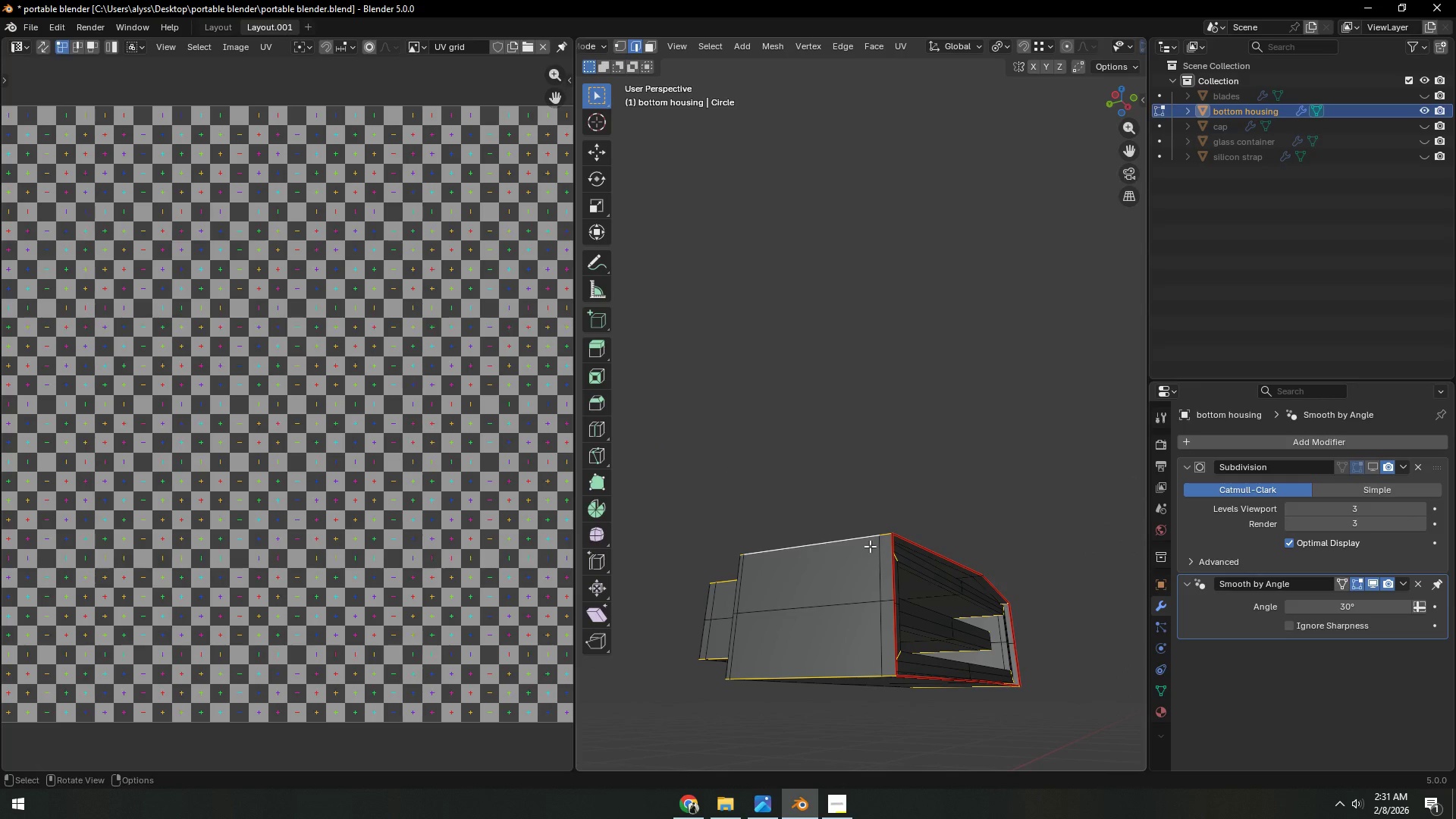 
key(Control+E)
 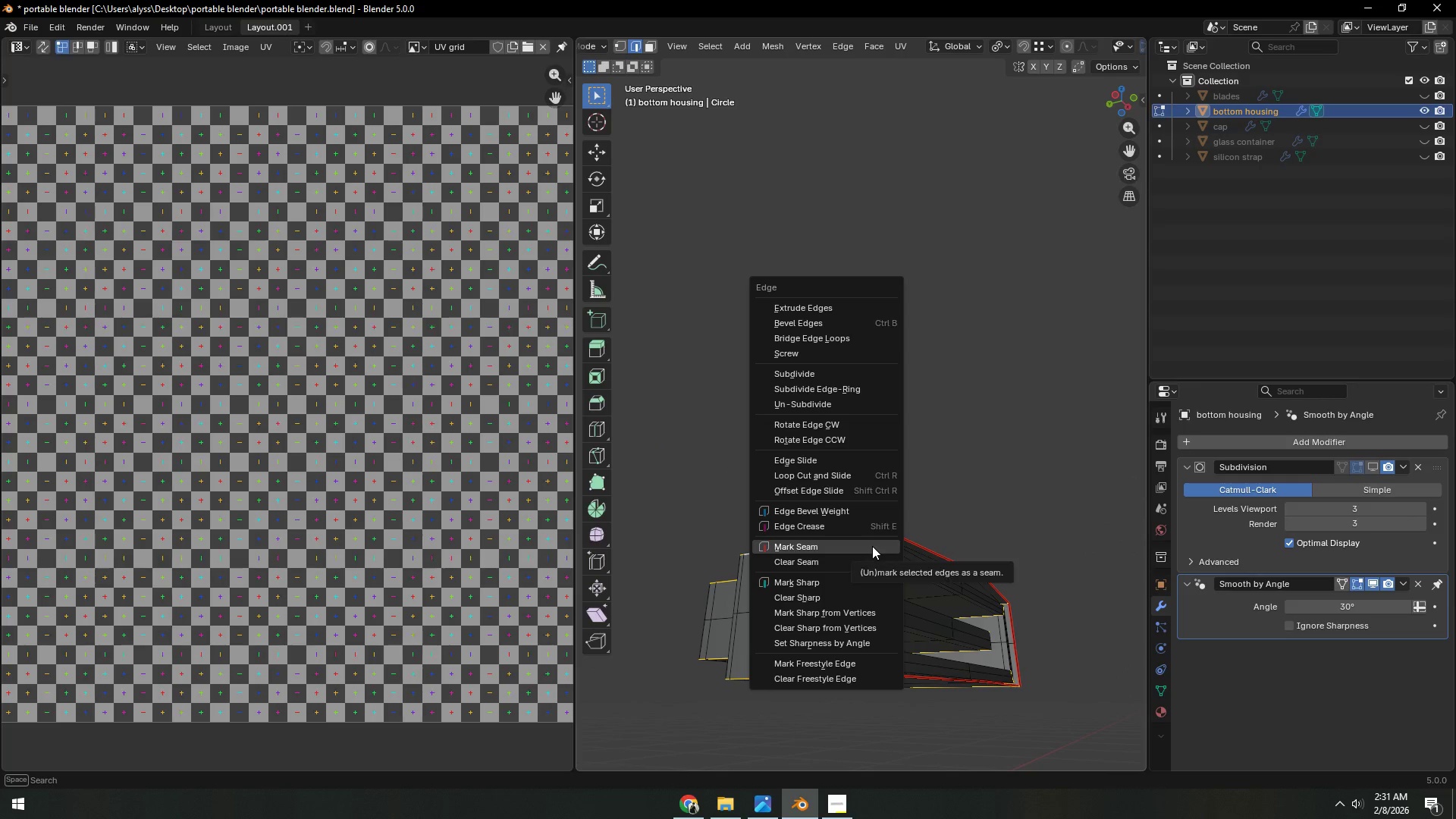 
left_click([872, 546])
 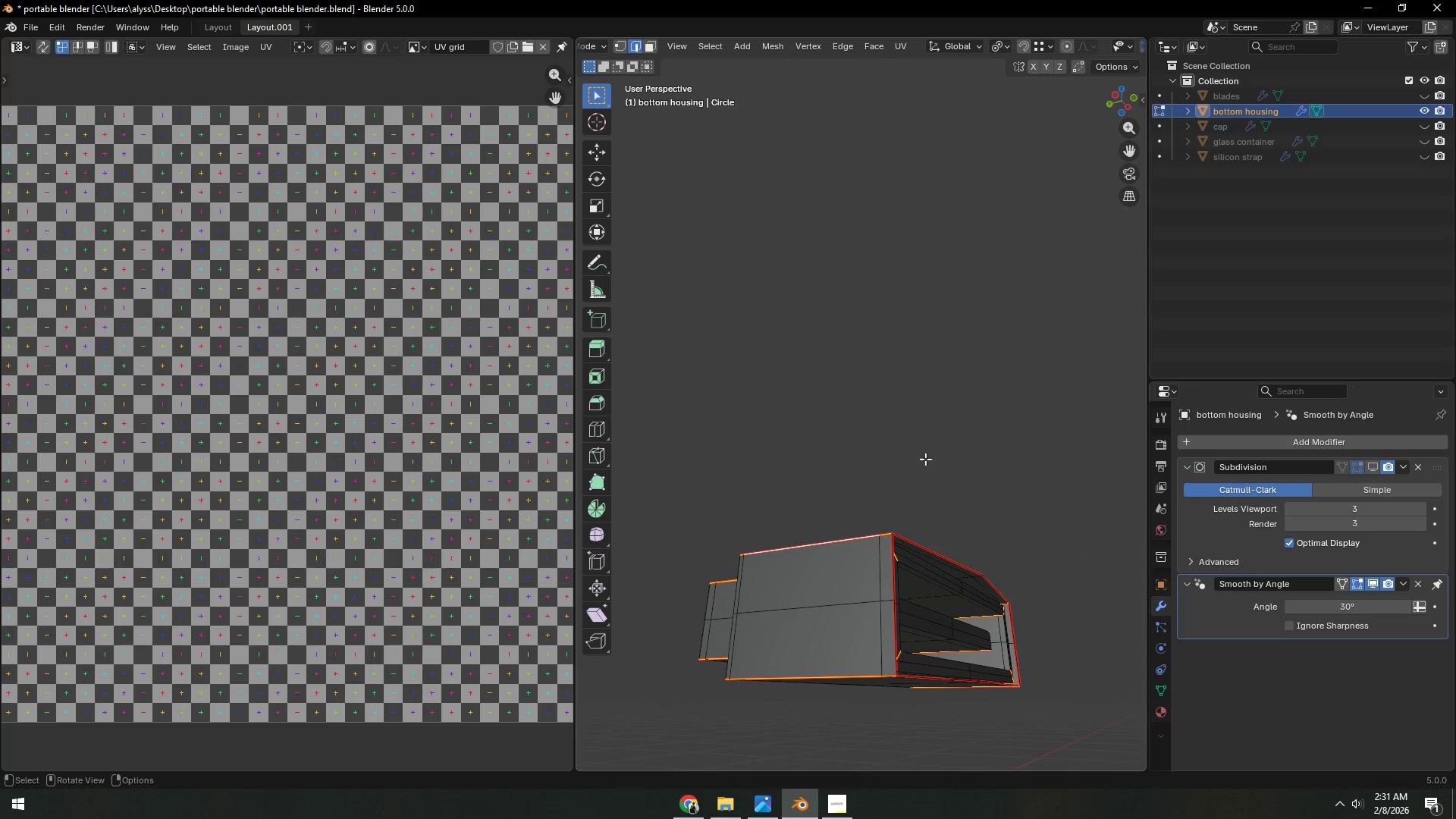 
key(Alt+H)
 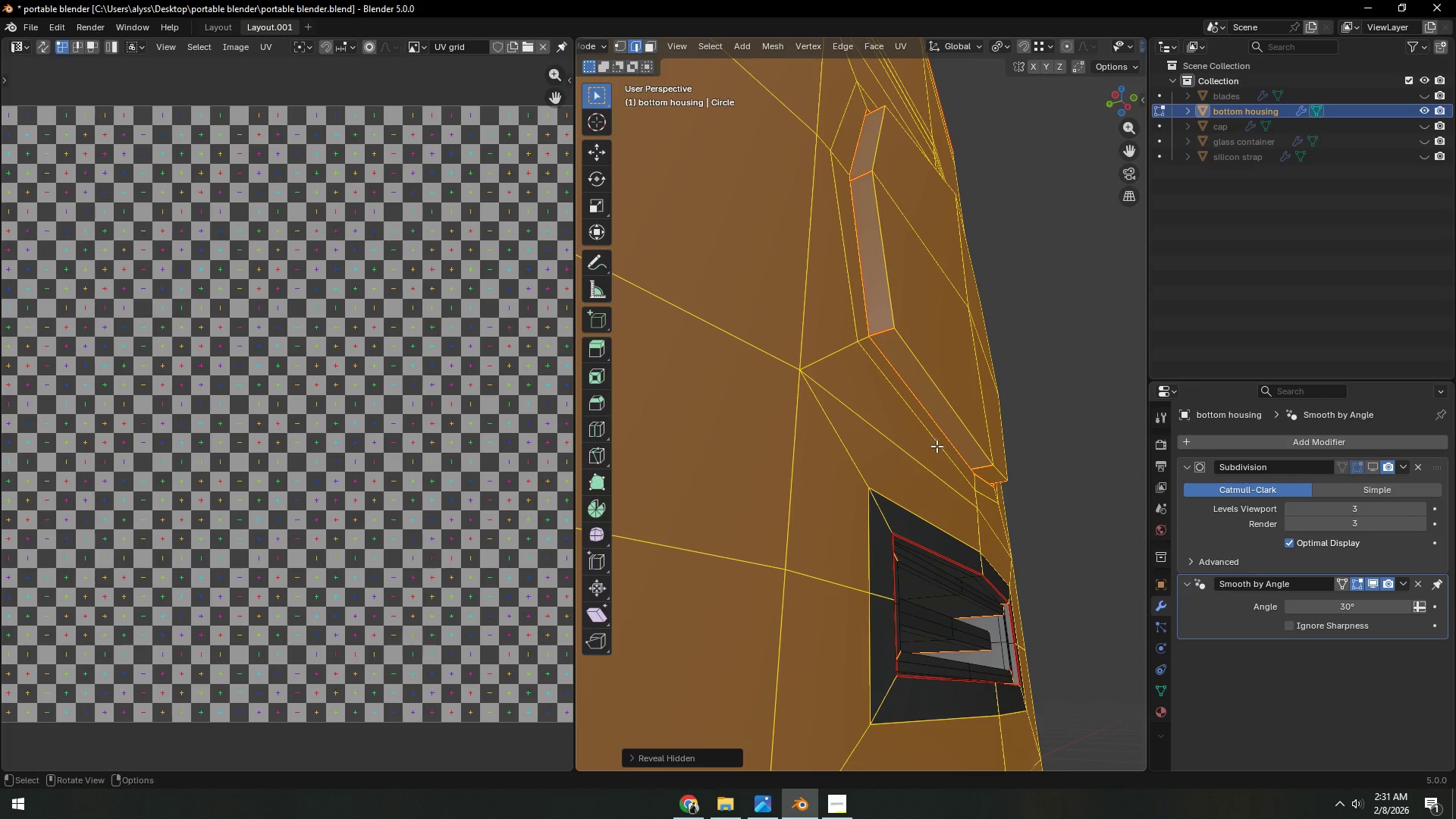 
scroll: coordinate [1009, 456], scroll_direction: down, amount: 10.0
 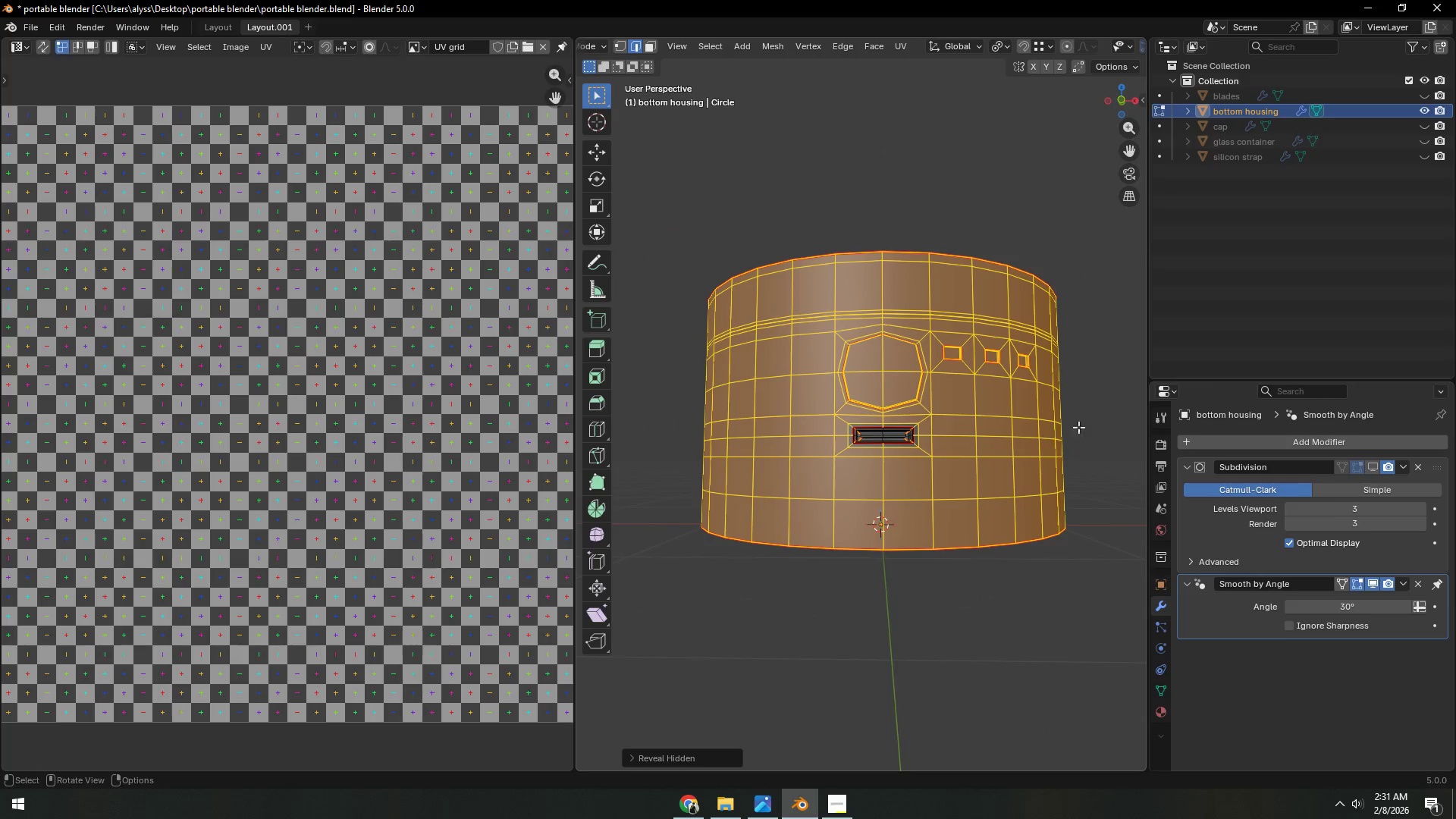 
left_click([1117, 412])
 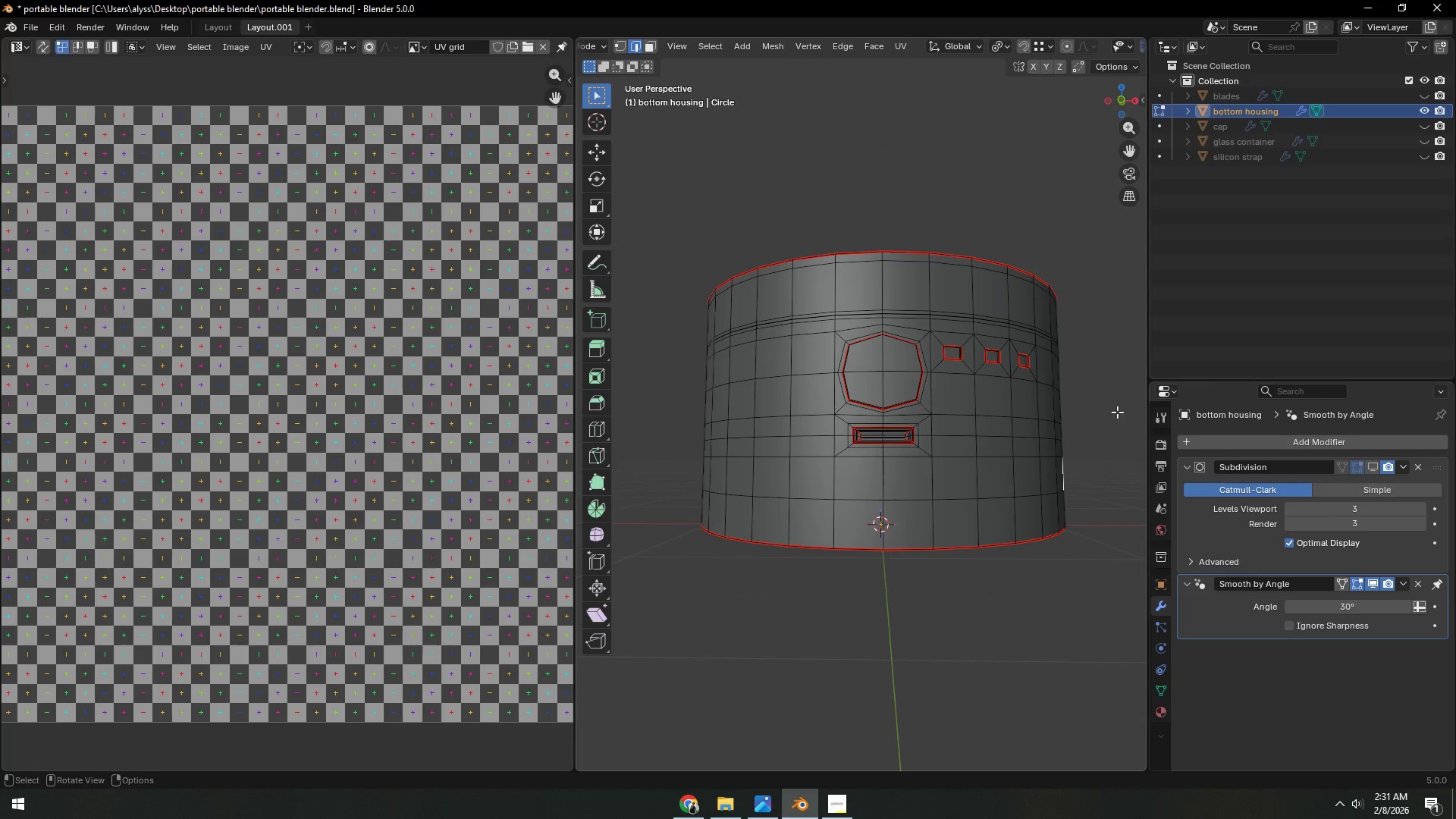 
key(Control+S)
 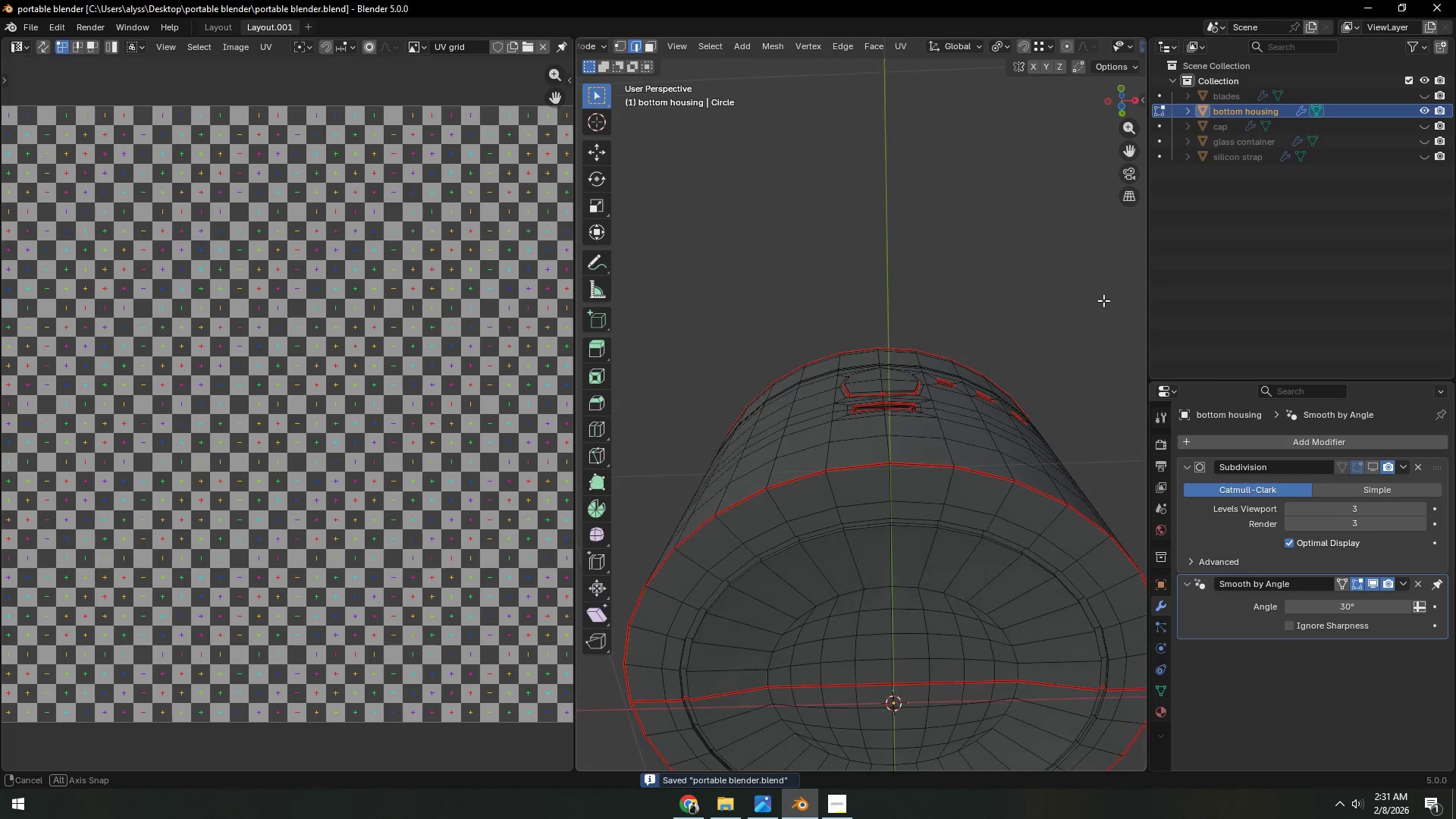 
hold_key(key=ShiftLeft, duration=0.52)
 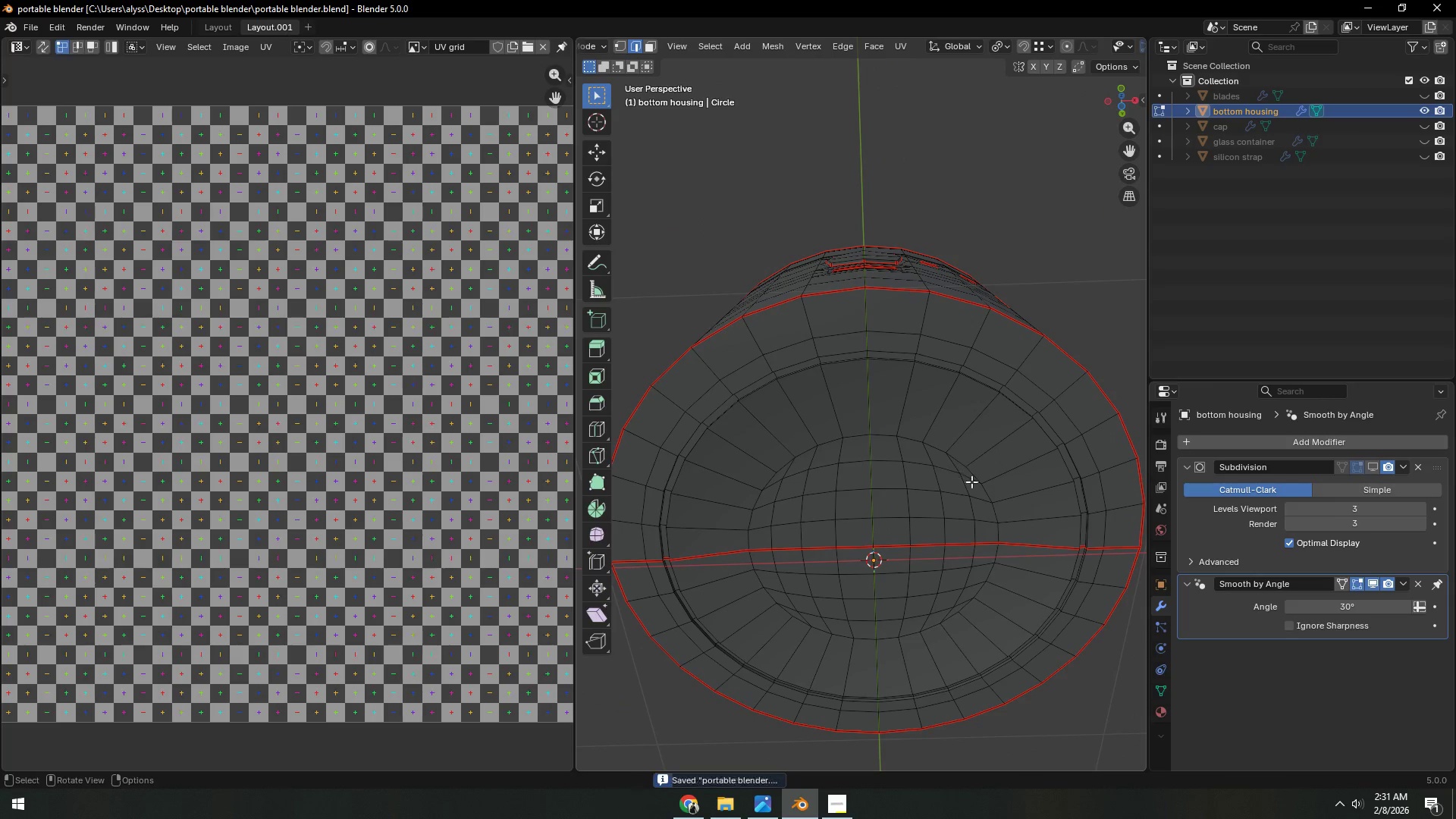 
hold_key(key=ShiftLeft, duration=0.77)
 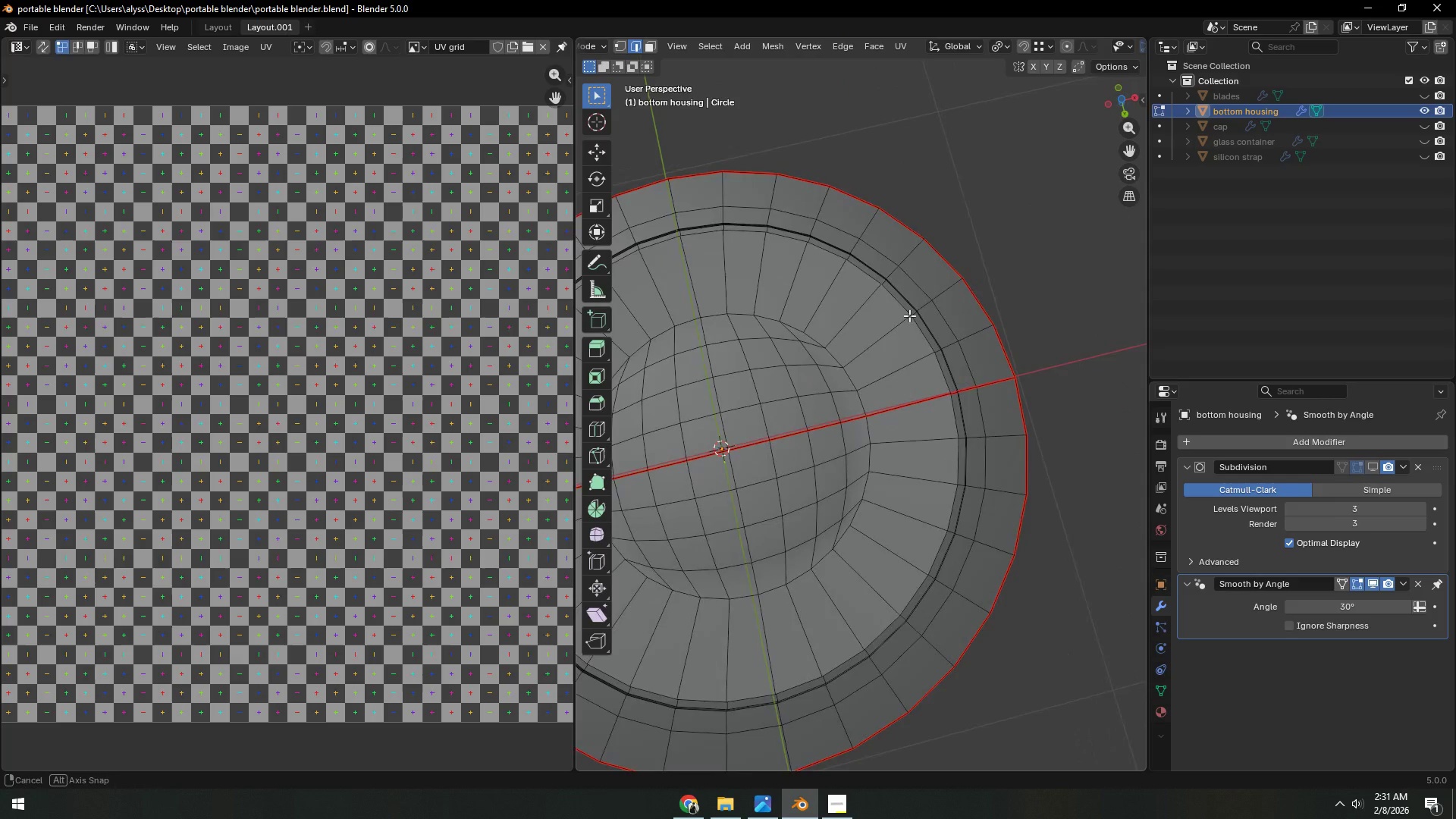 
hold_key(key=ShiftLeft, duration=9.72)
scroll: coordinate [978, 343], scroll_direction: up, amount: 3.0
 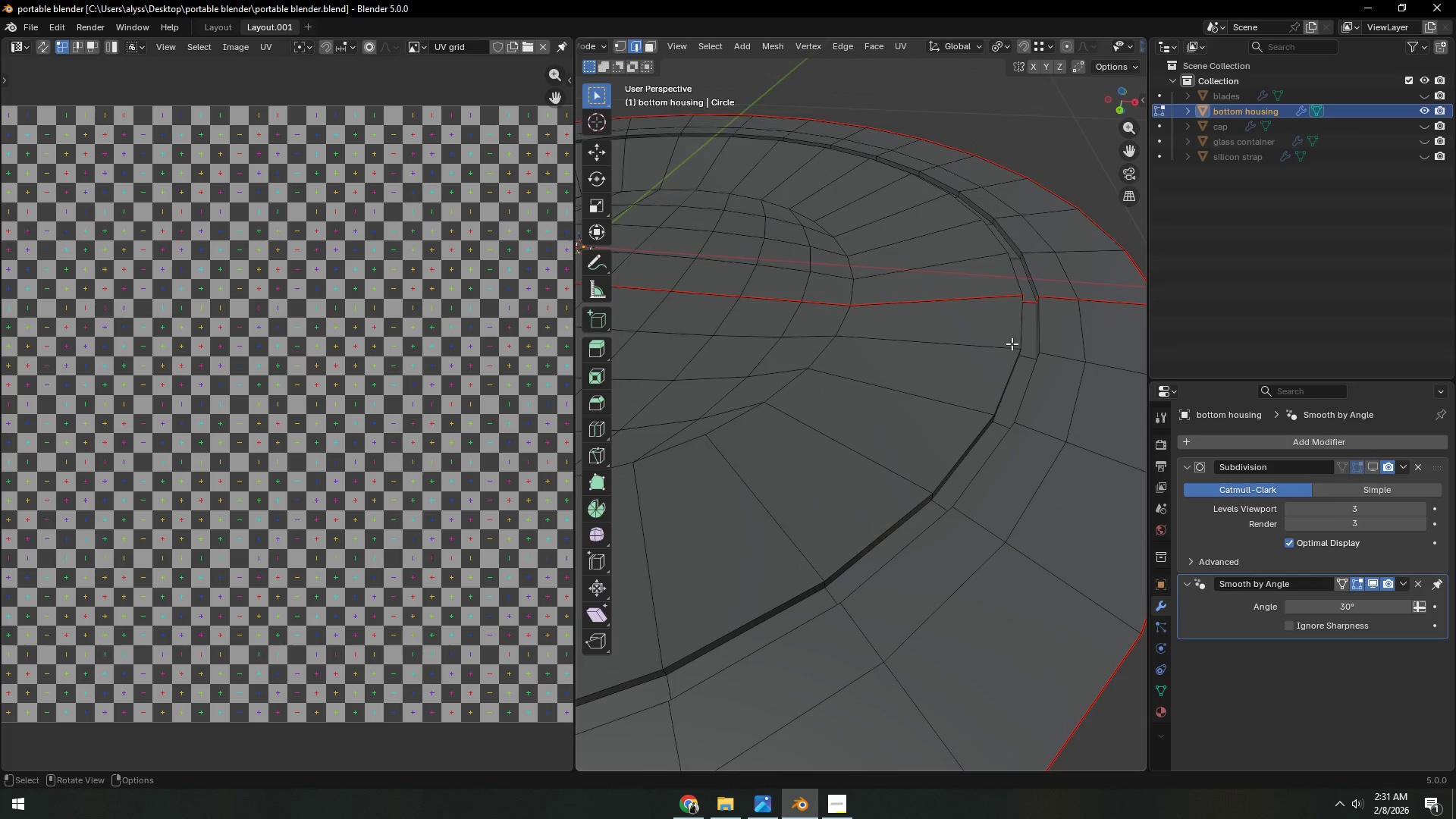 
hold_key(key=AltLeft, duration=0.72)
left_click([1037, 362])
 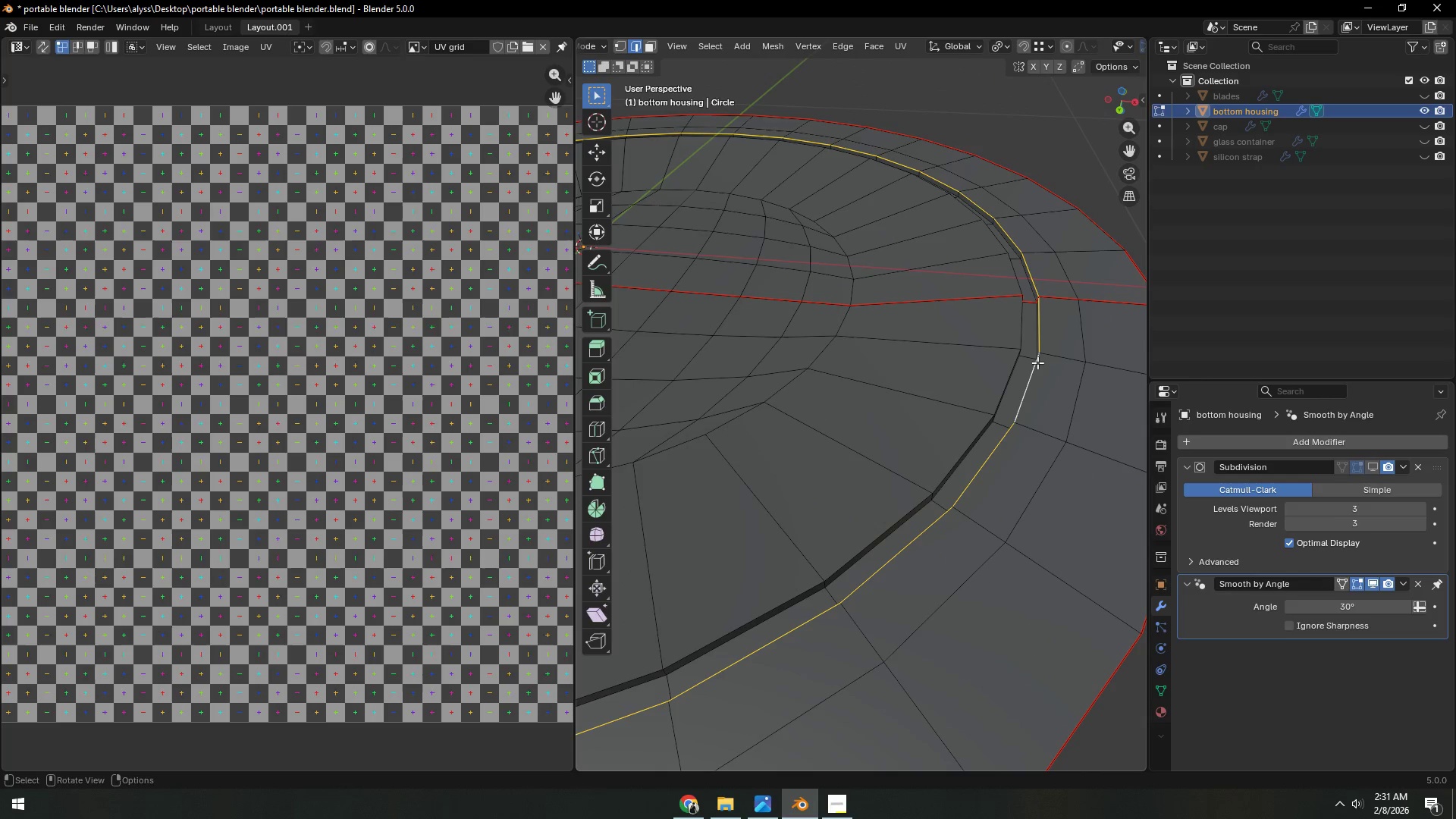 
key(Control+E)
 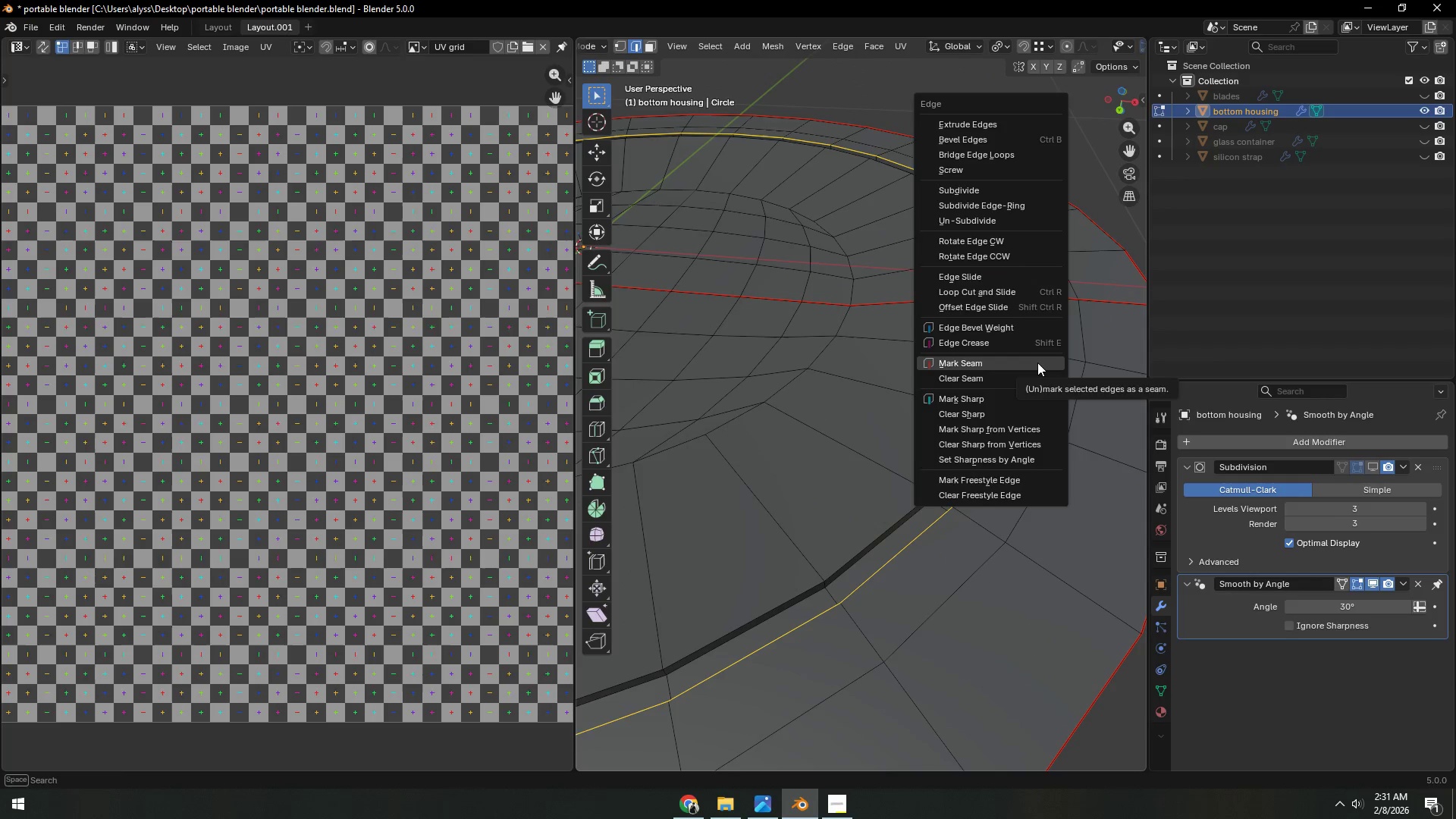 
left_click([1037, 362])
 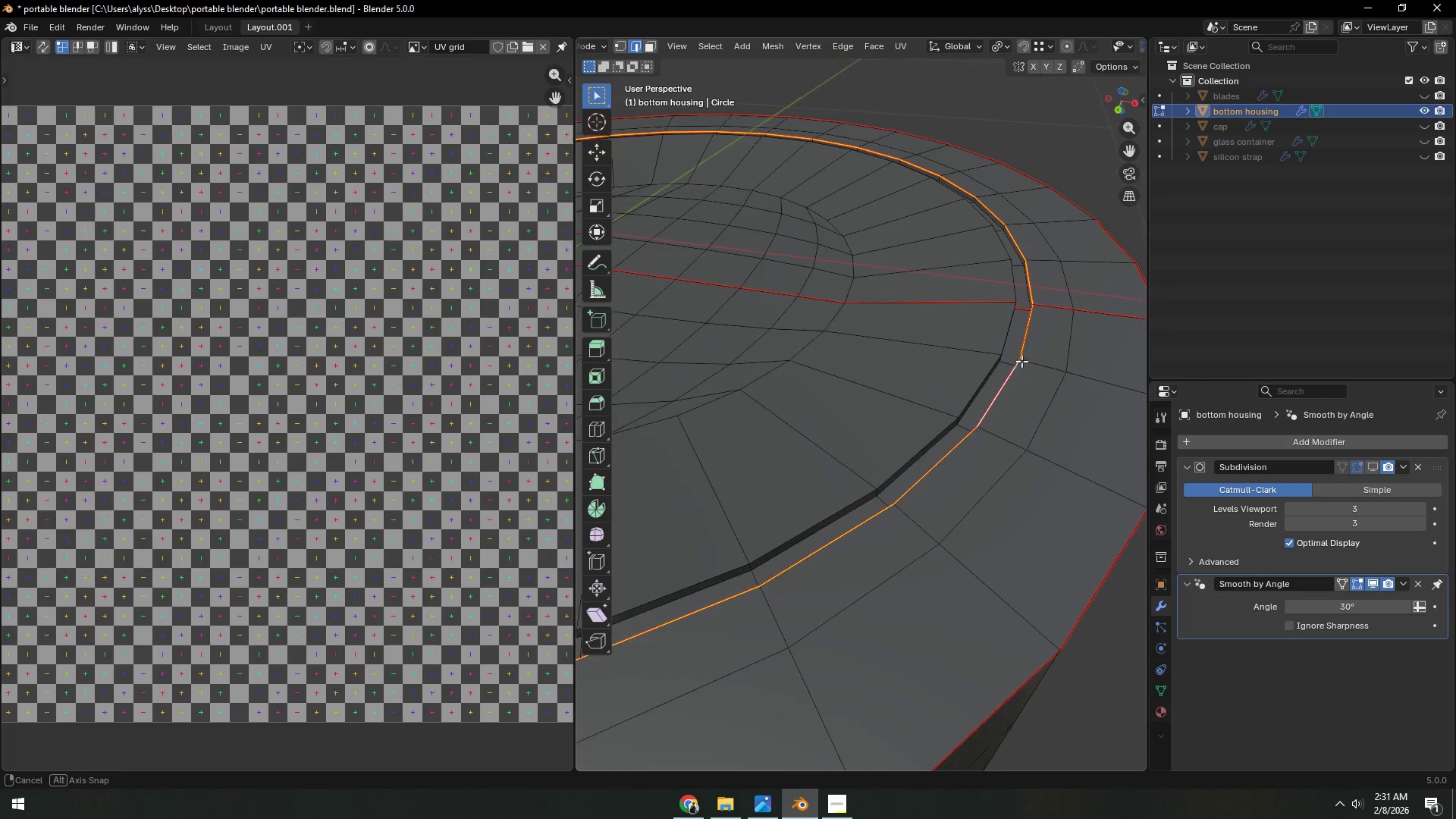 
hold_key(key=AltLeft, duration=0.42)
left_click([977, 376])
 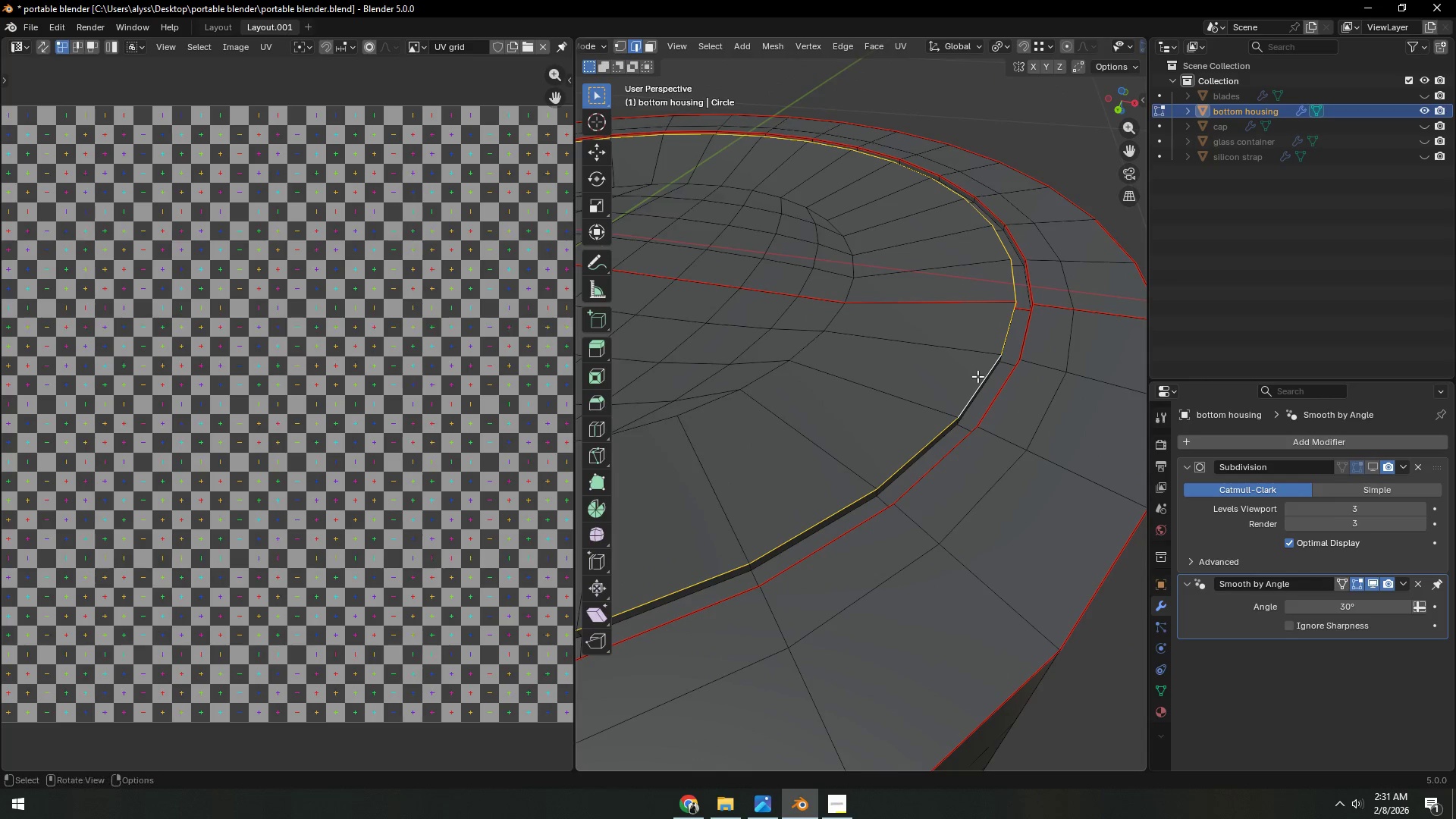 
key(Control+ControlLeft)
 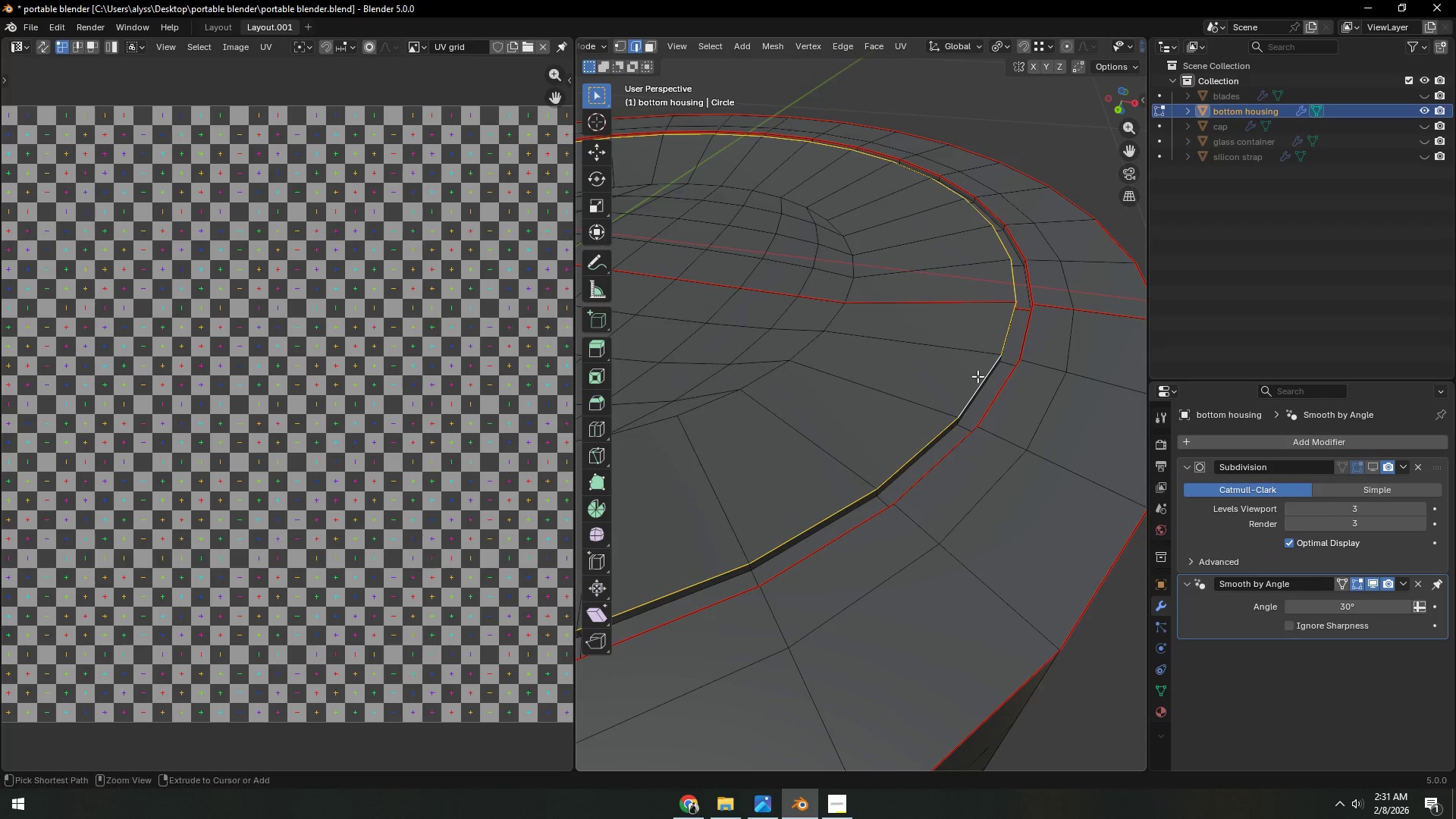 
key(Control+E)
 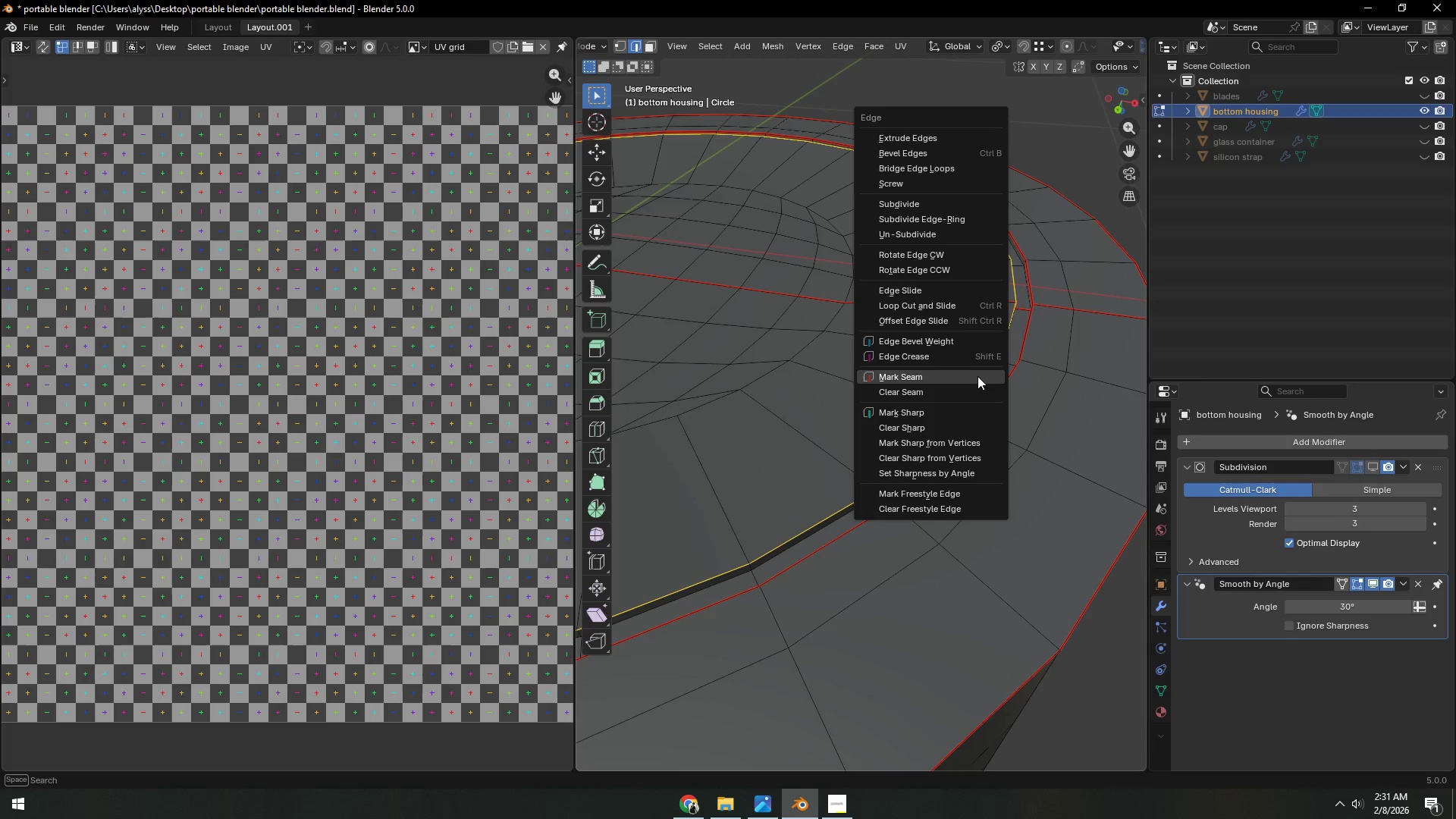 
left_click([977, 376])
 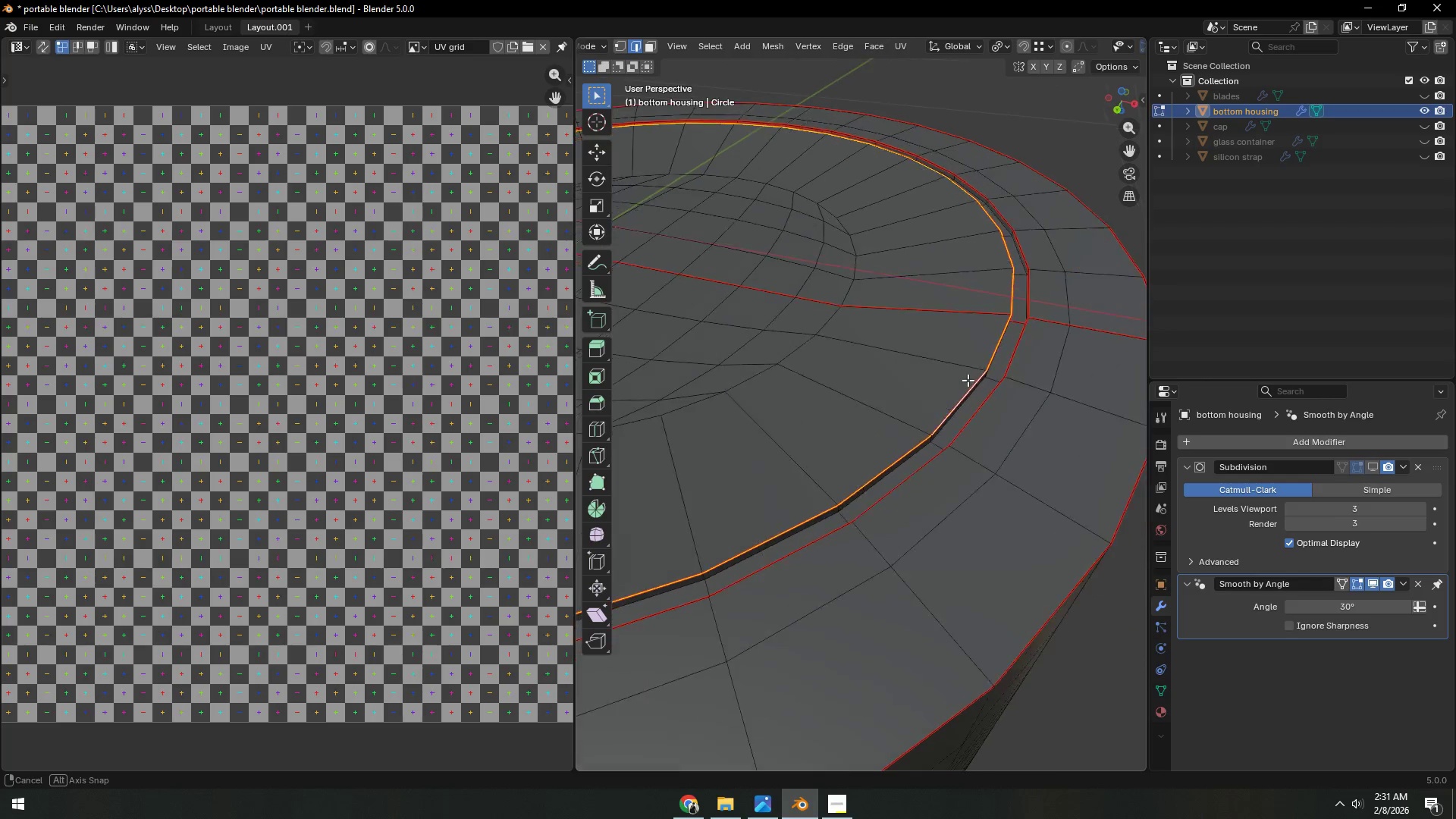 
hold_key(key=ShiftLeft, duration=0.5)
 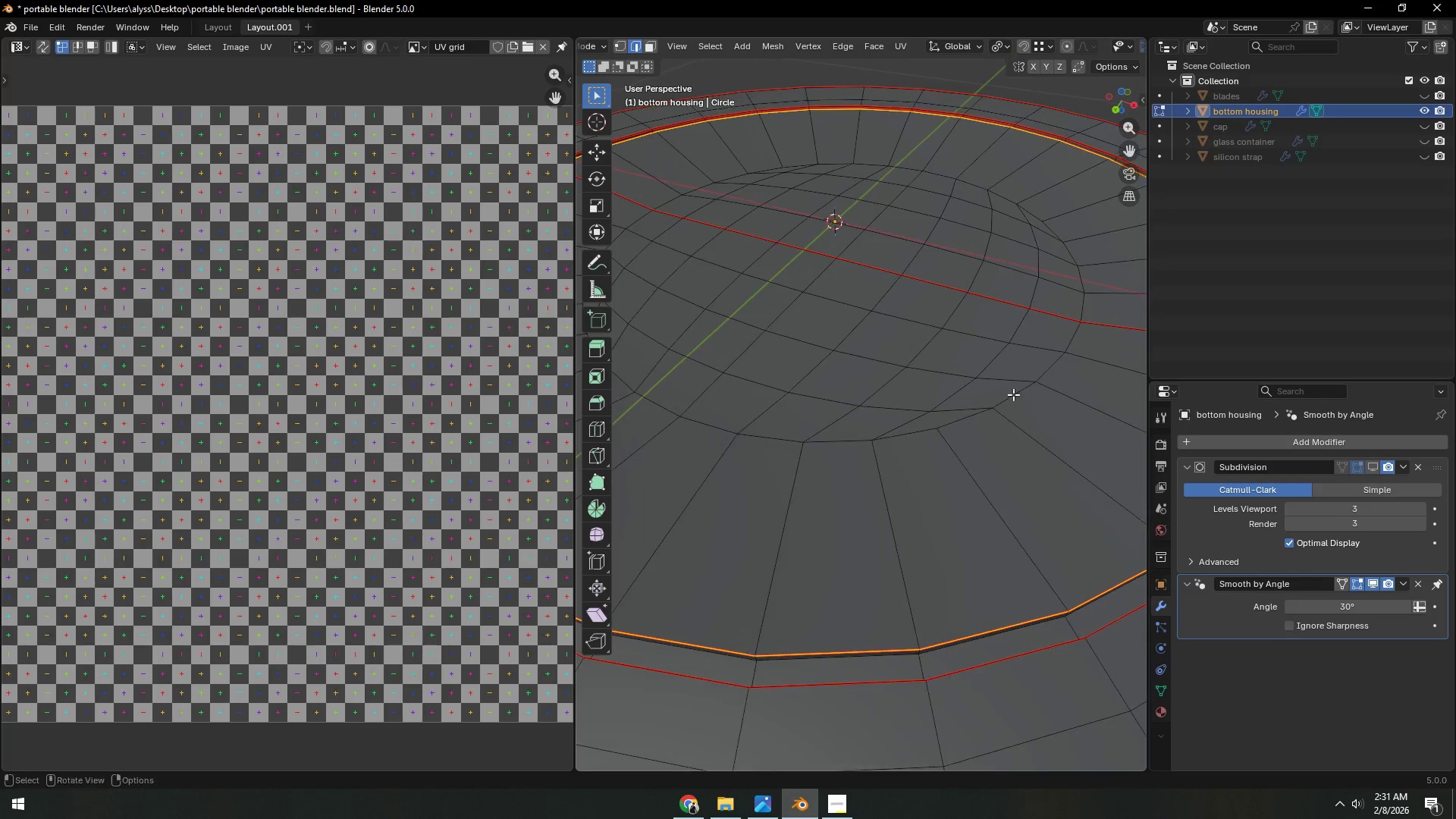 
scroll: coordinate [1011, 394], scroll_direction: down, amount: 5.0
 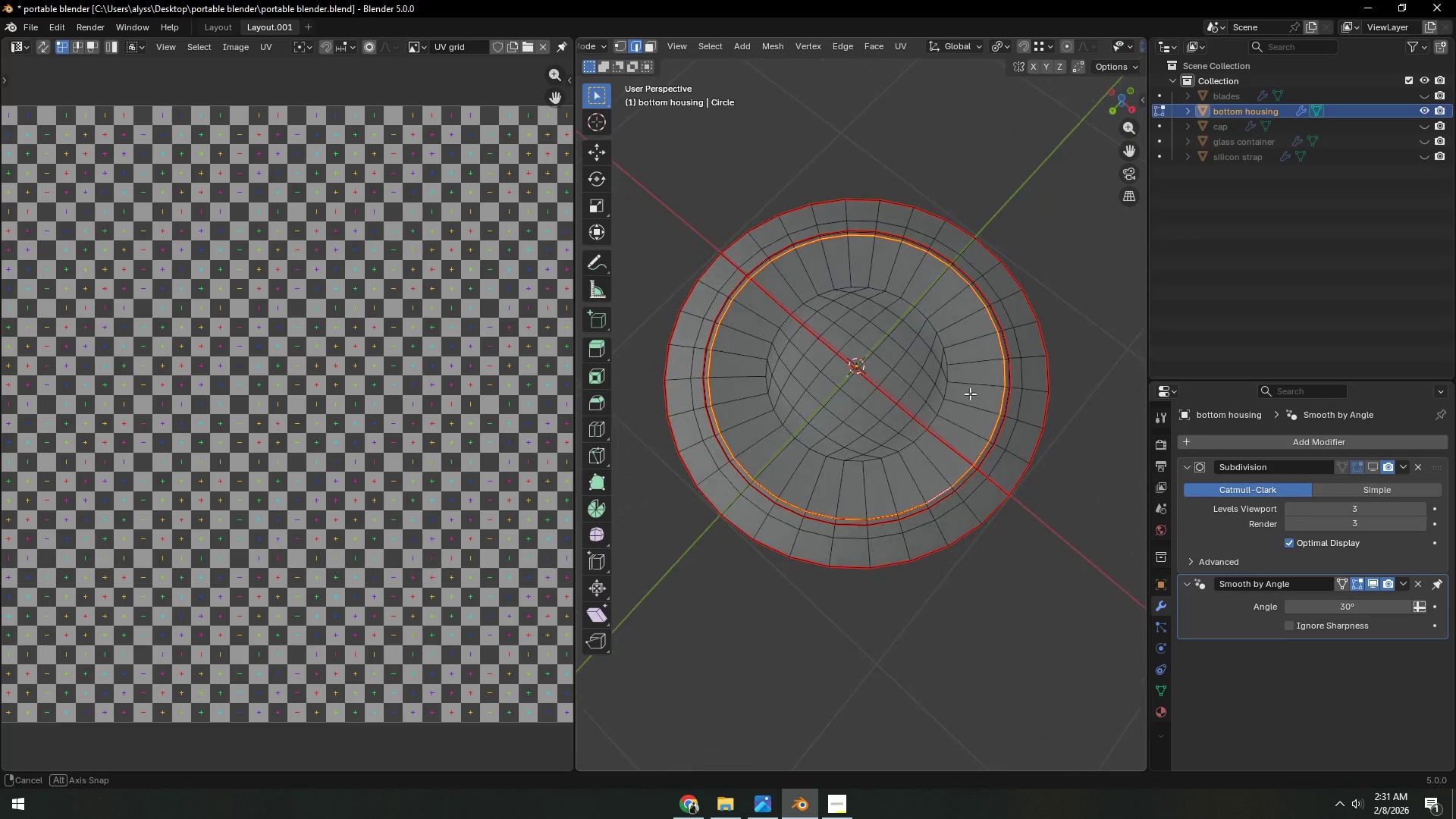 
scroll: coordinate [961, 375], scroll_direction: up, amount: 2.0
 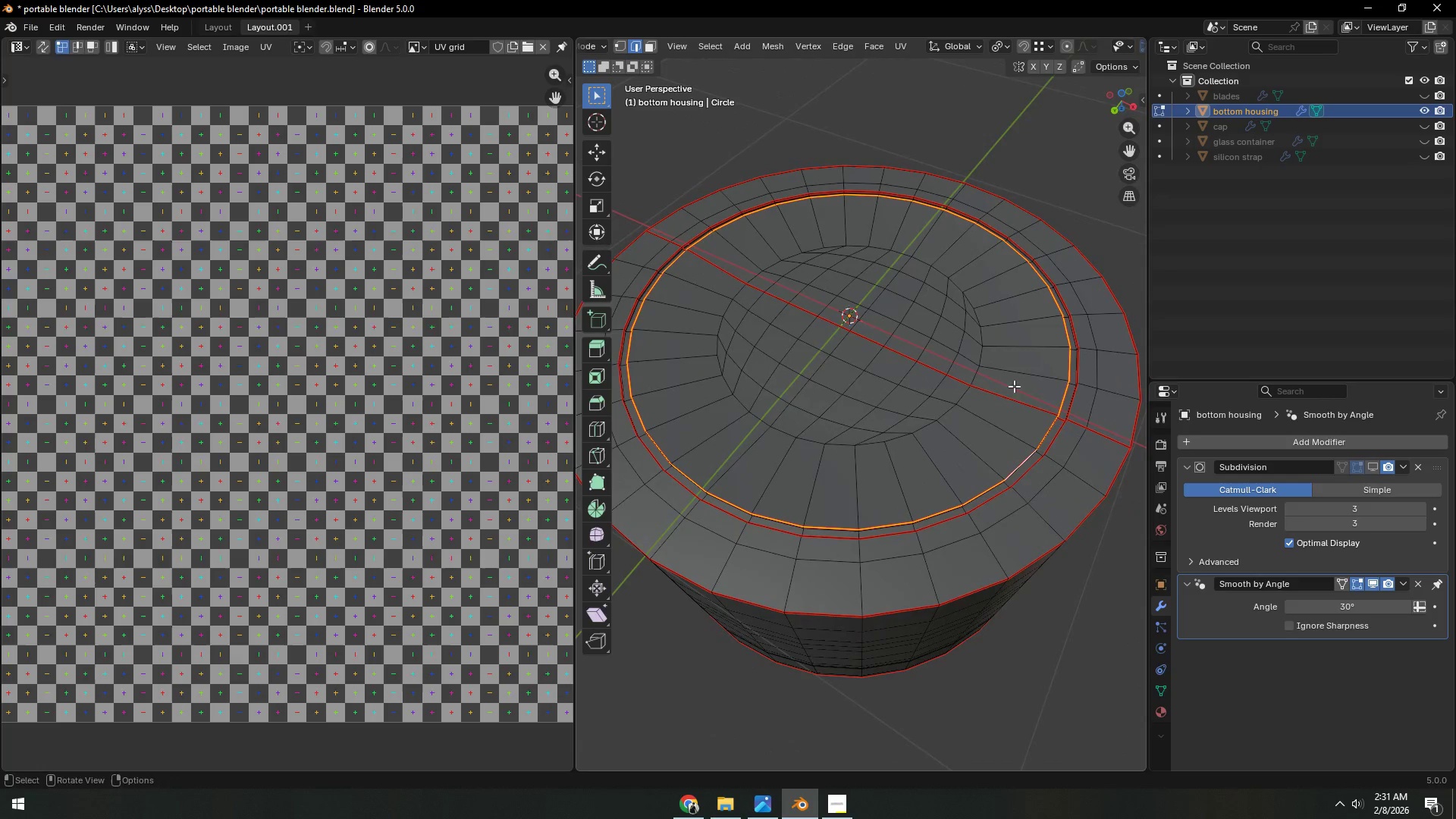 
left_click([1011, 399])
 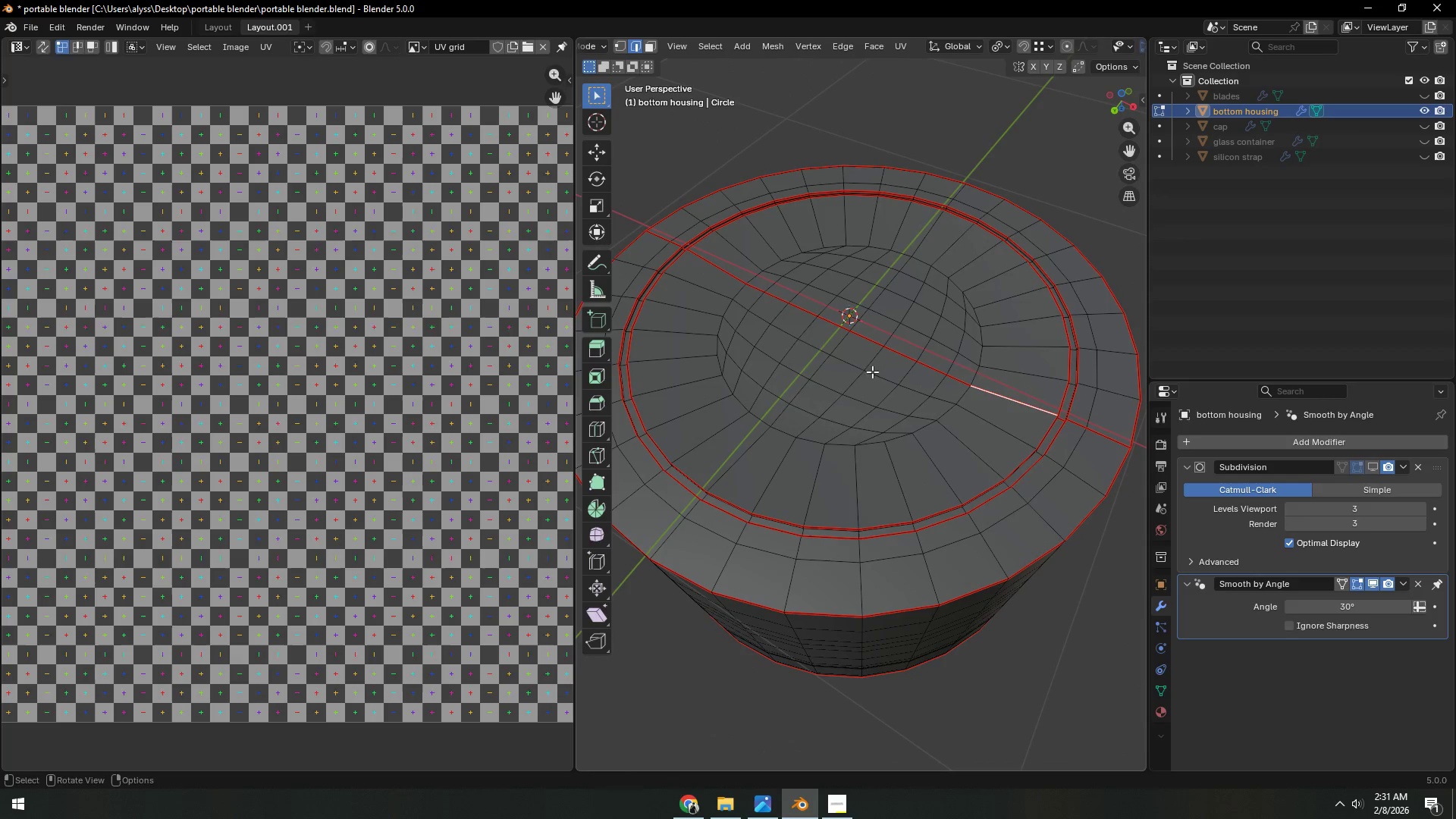 
hold_key(key=ControlLeft, duration=0.56)
left_click([714, 268])
 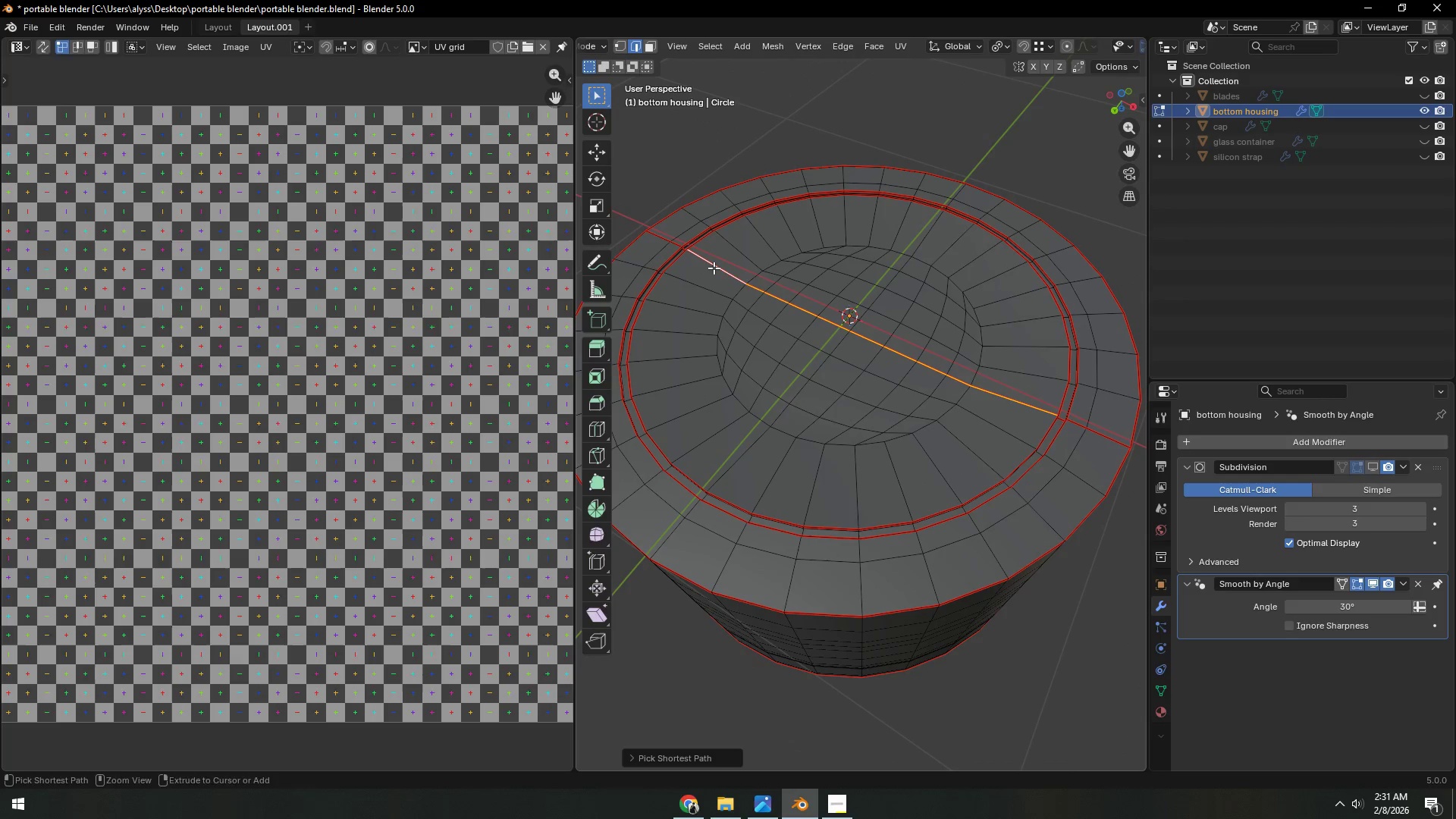 
key(Control+W)
 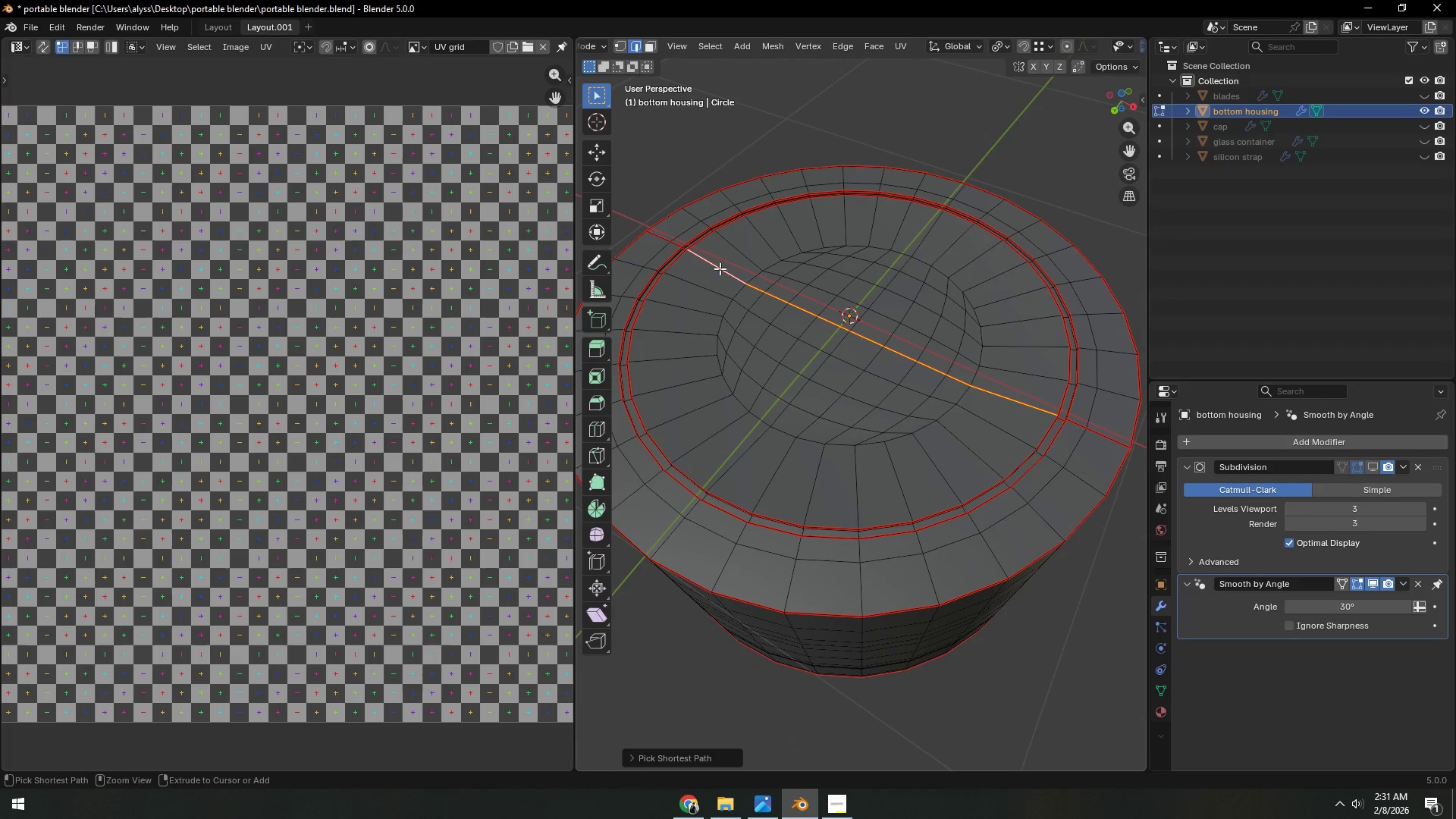 
key(Control+E)
 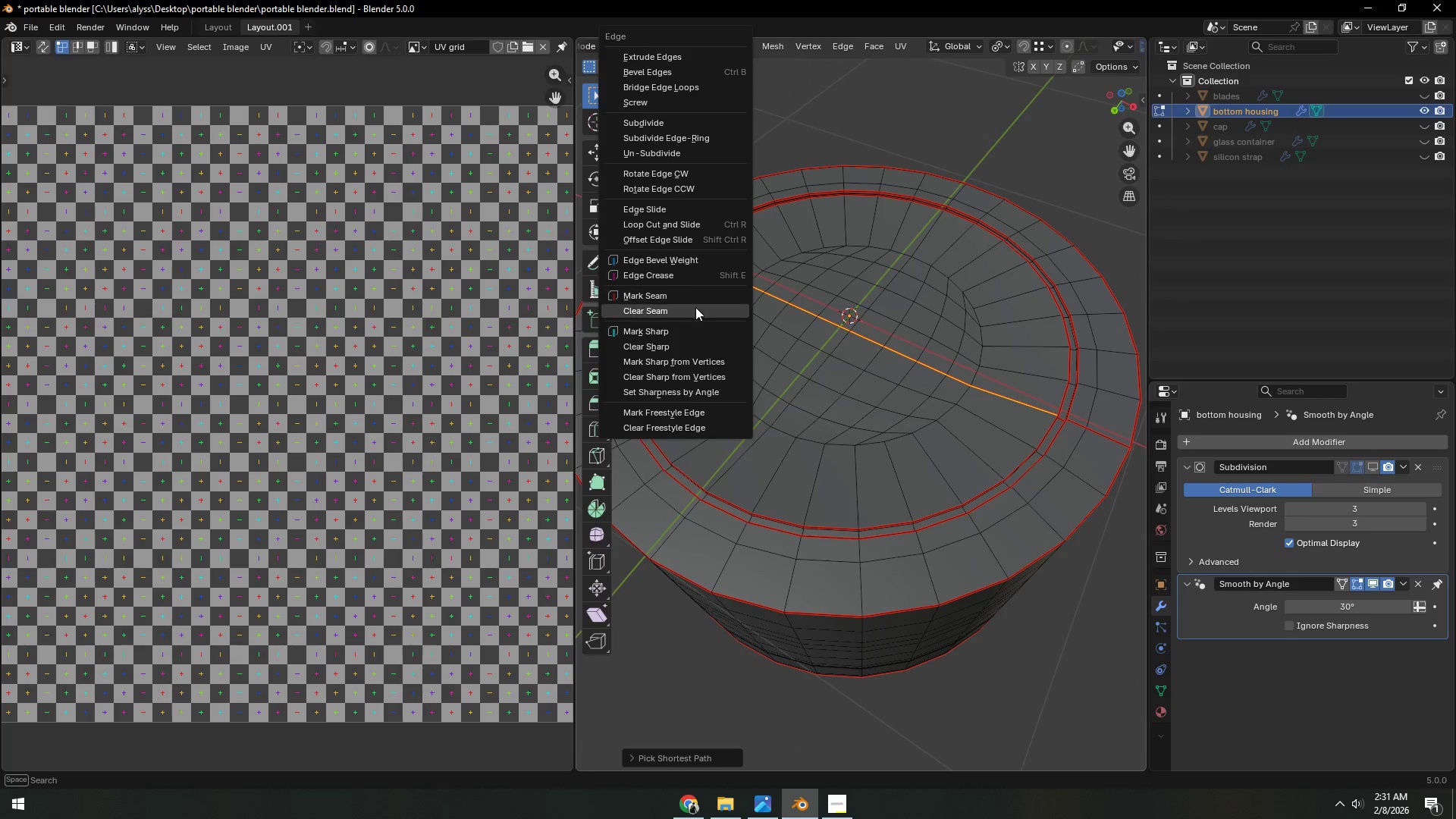 
left_click([694, 310])
 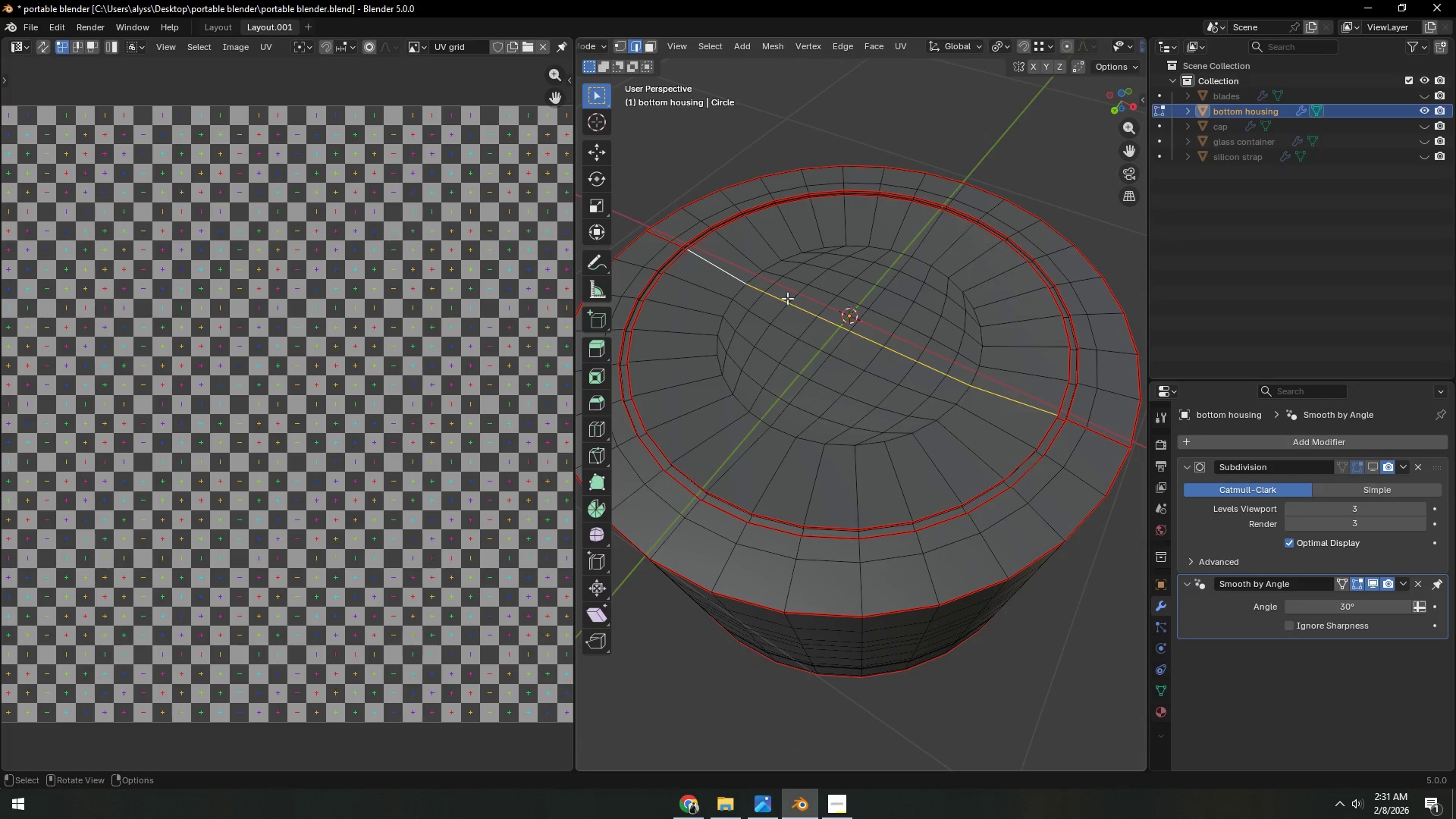 
scroll: coordinate [947, 275], scroll_direction: down, amount: 3.0
 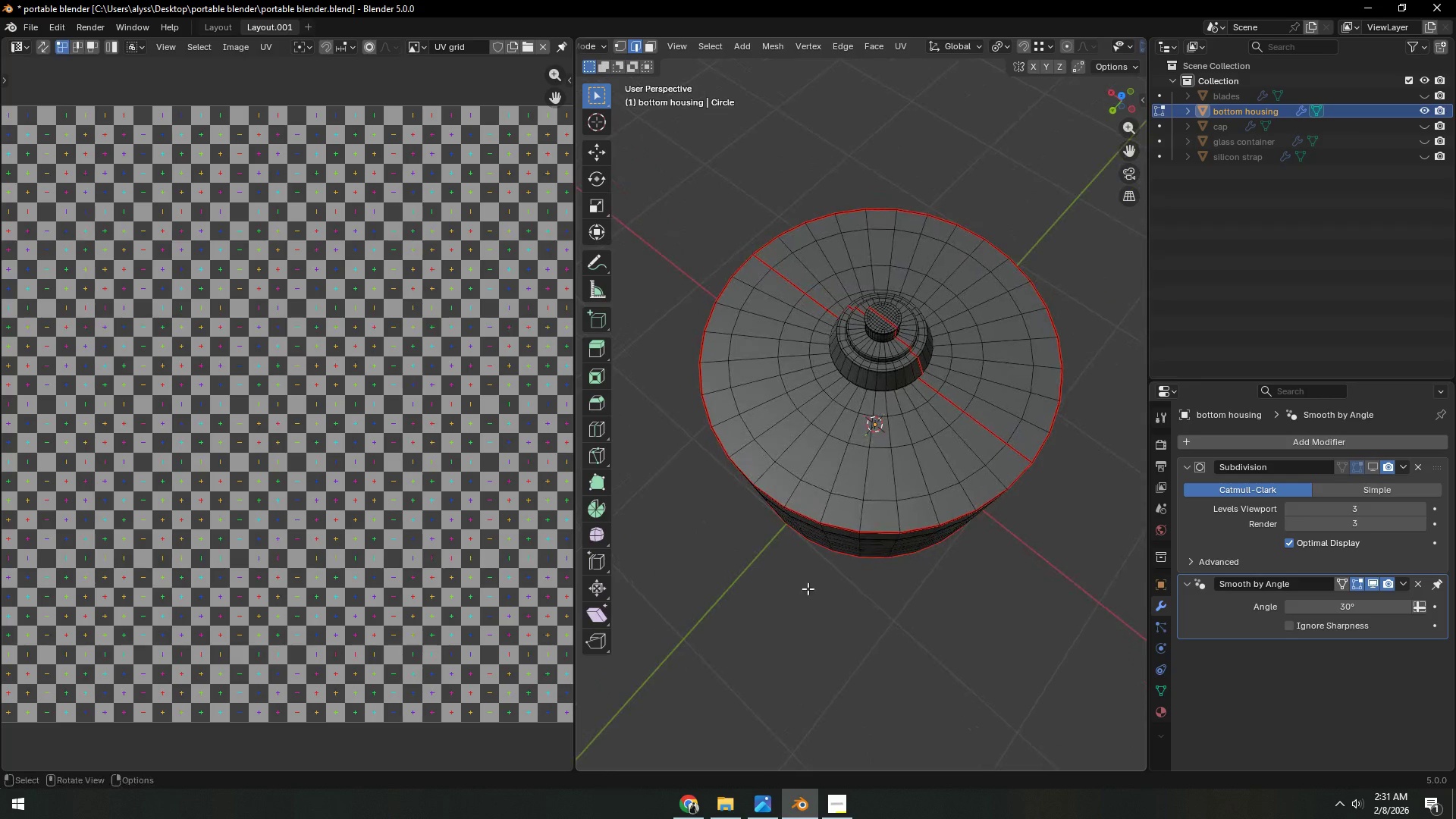 
left_click([880, 319])
 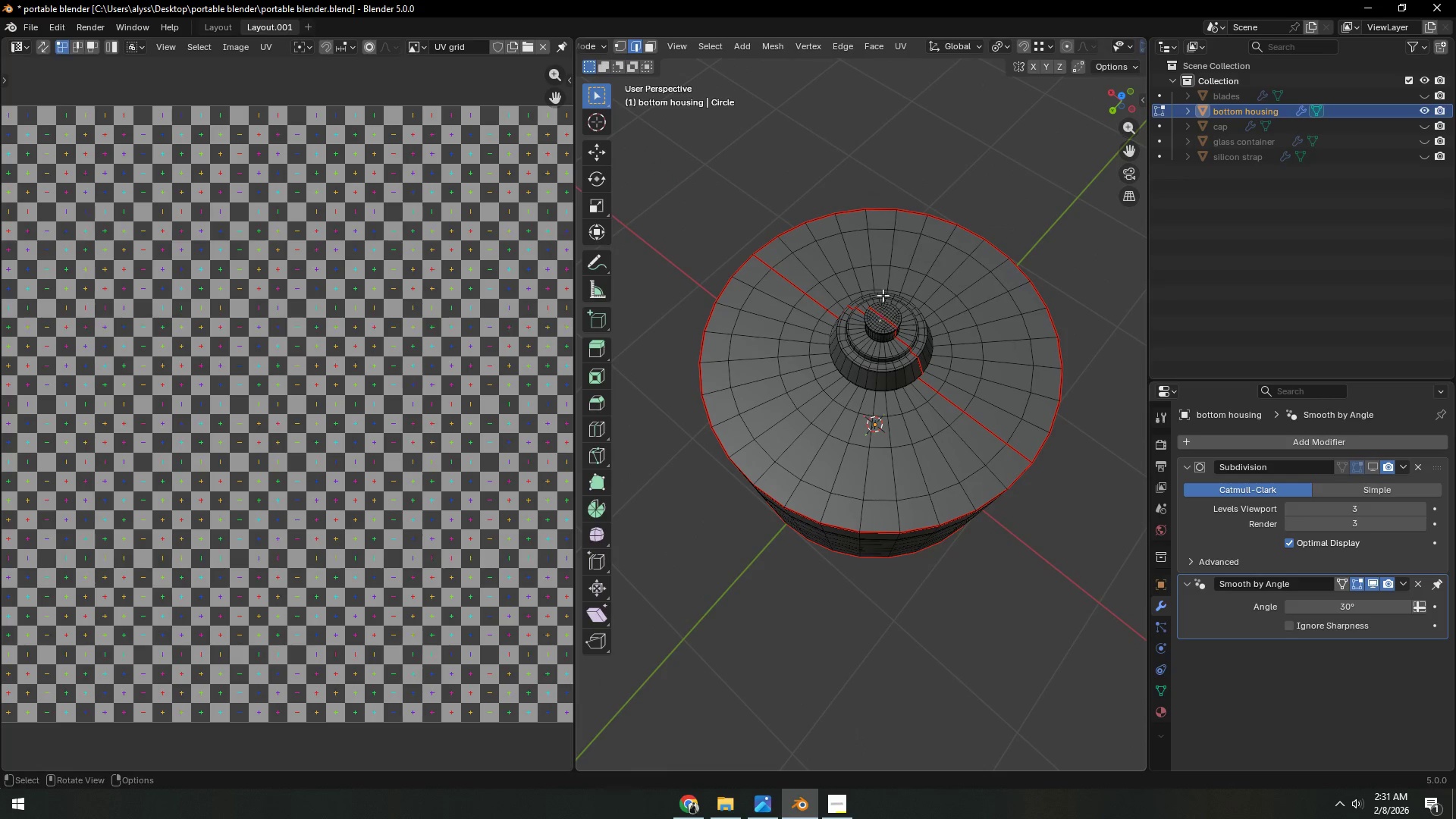 
key(Backquote)
 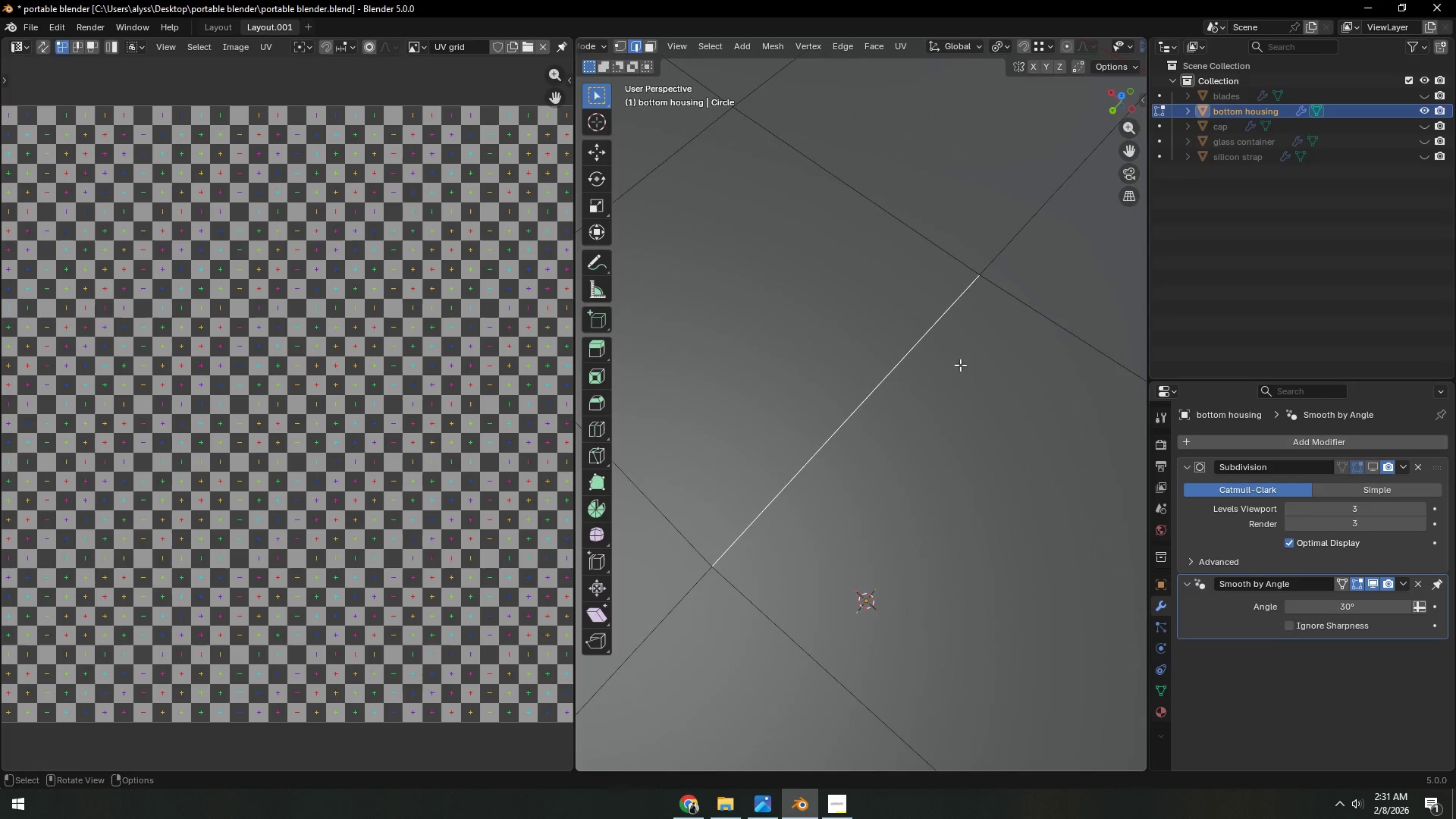 
scroll: coordinate [929, 359], scroll_direction: down, amount: 16.0
 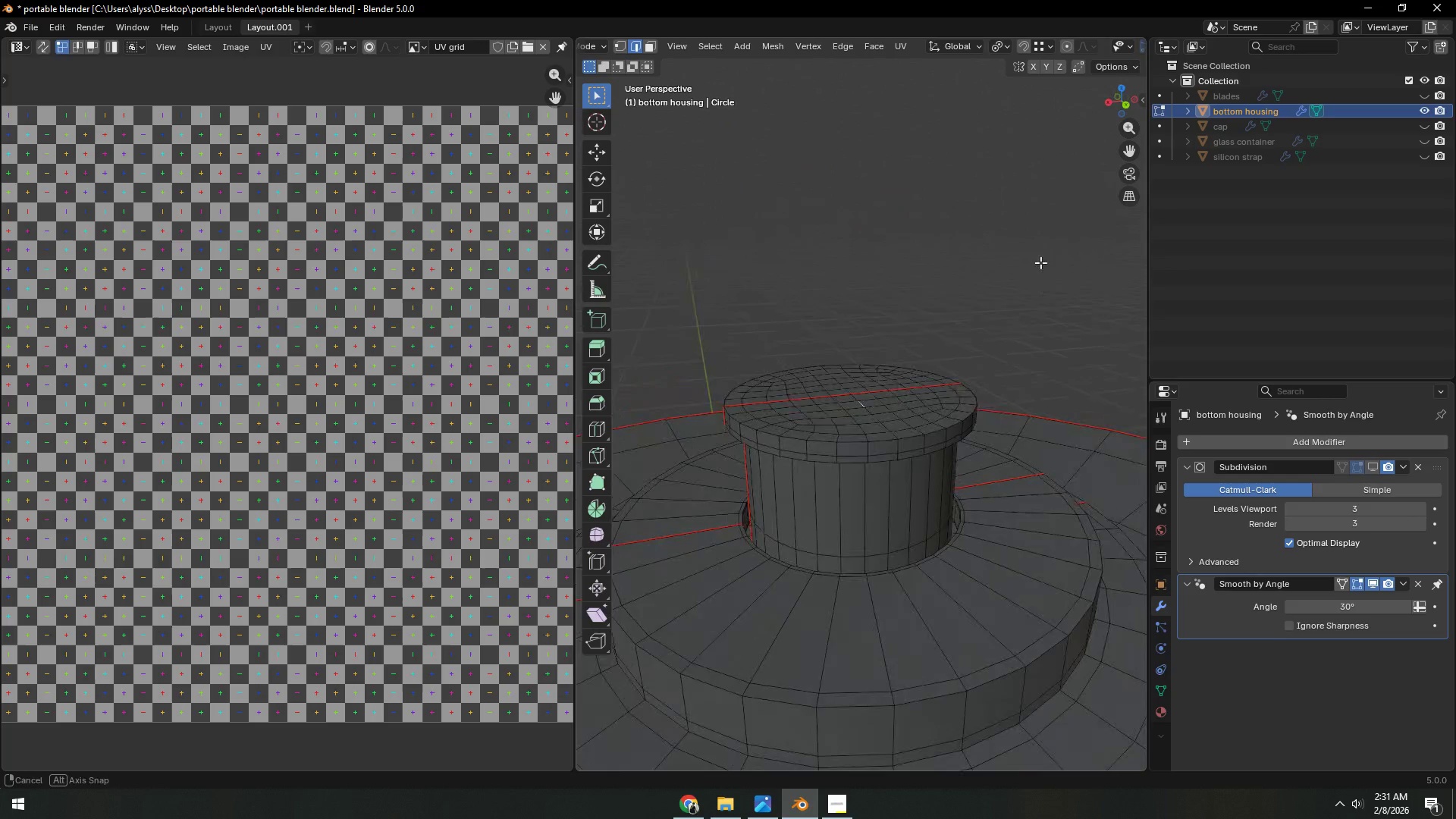 
scroll: coordinate [1015, 303], scroll_direction: up, amount: 2.0
 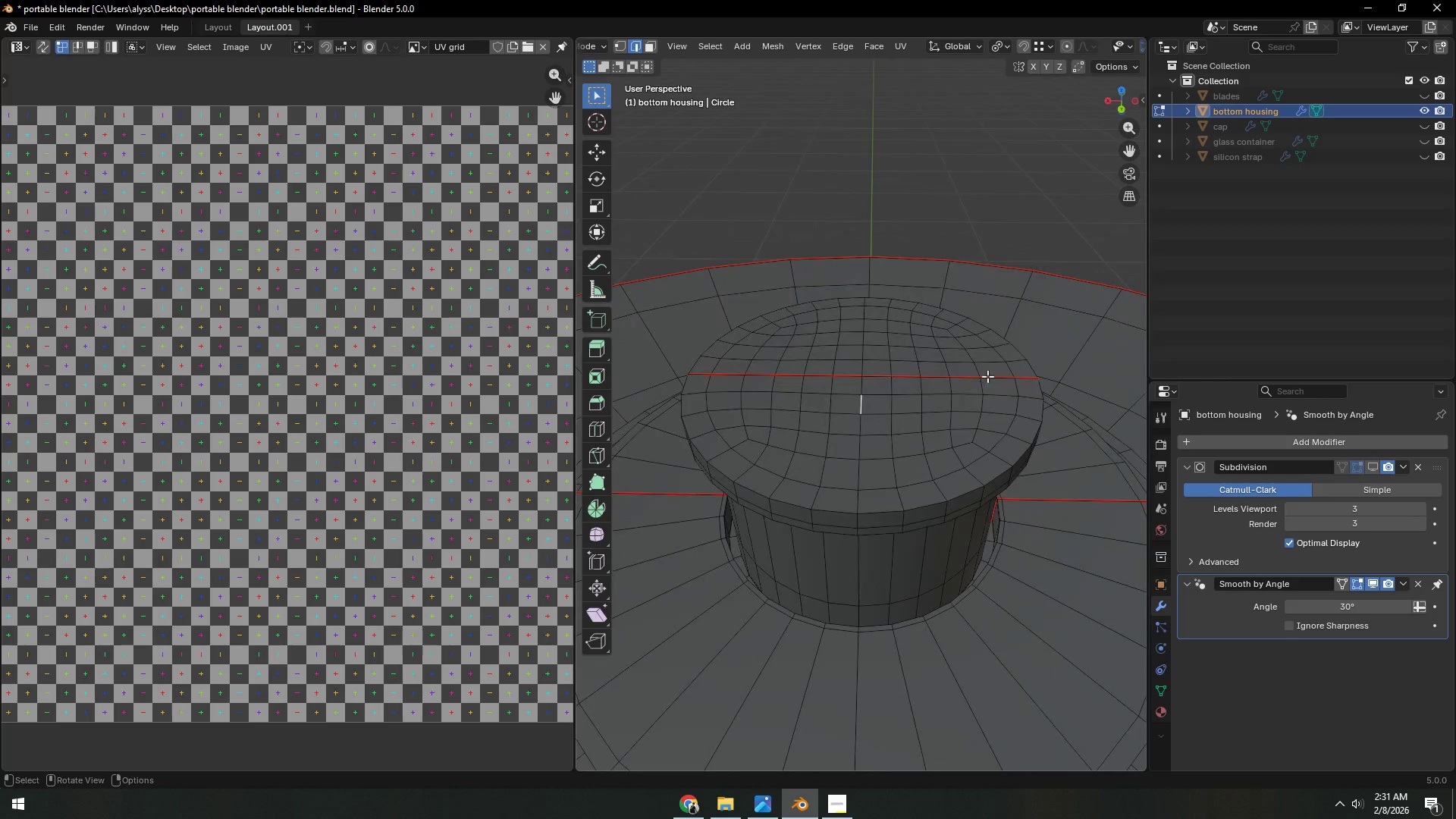 
left_click([1026, 377])
 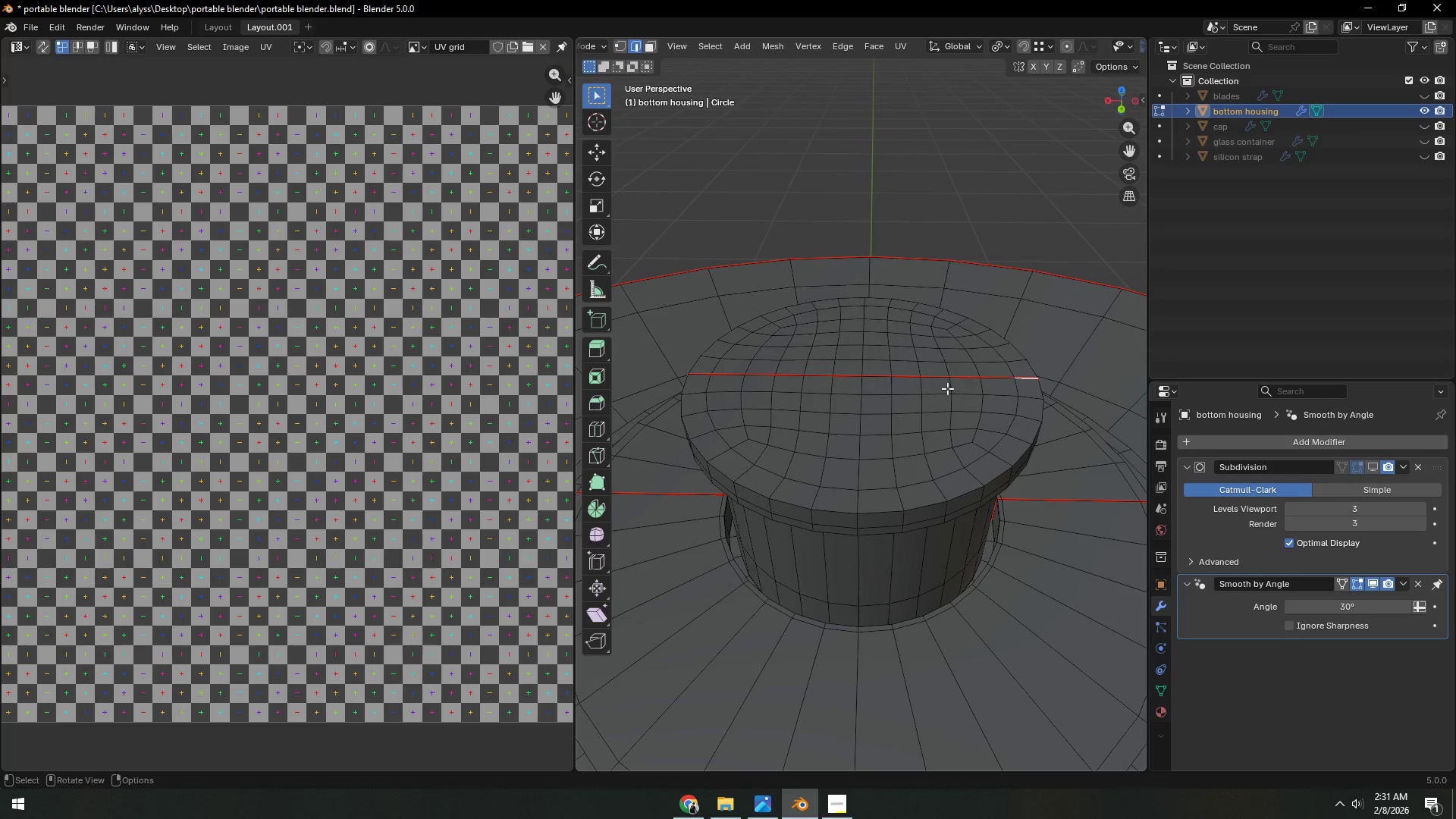 
hold_key(key=ControlLeft, duration=0.73)
left_click([702, 372])
 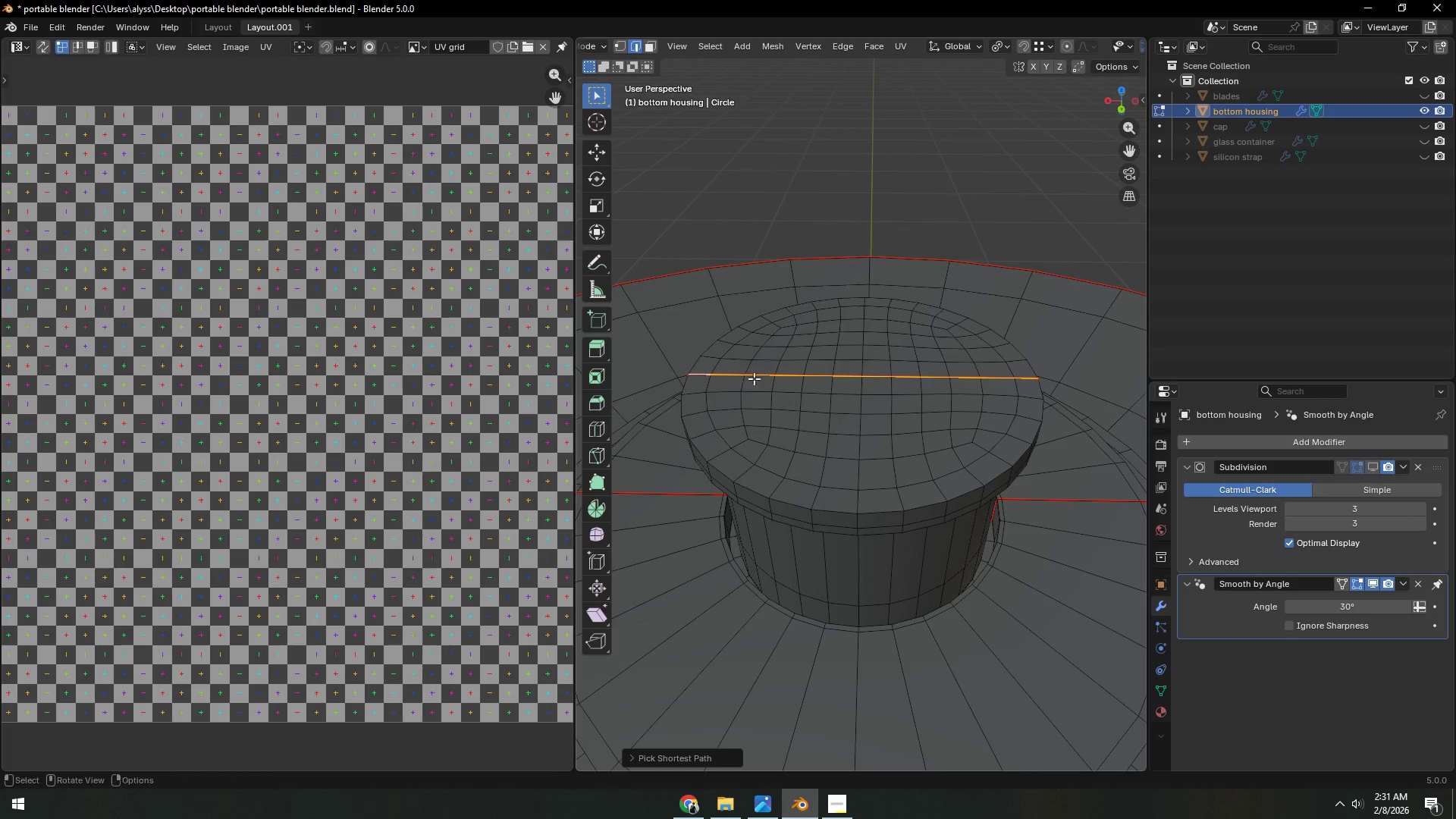 
key(Control+ControlLeft)
 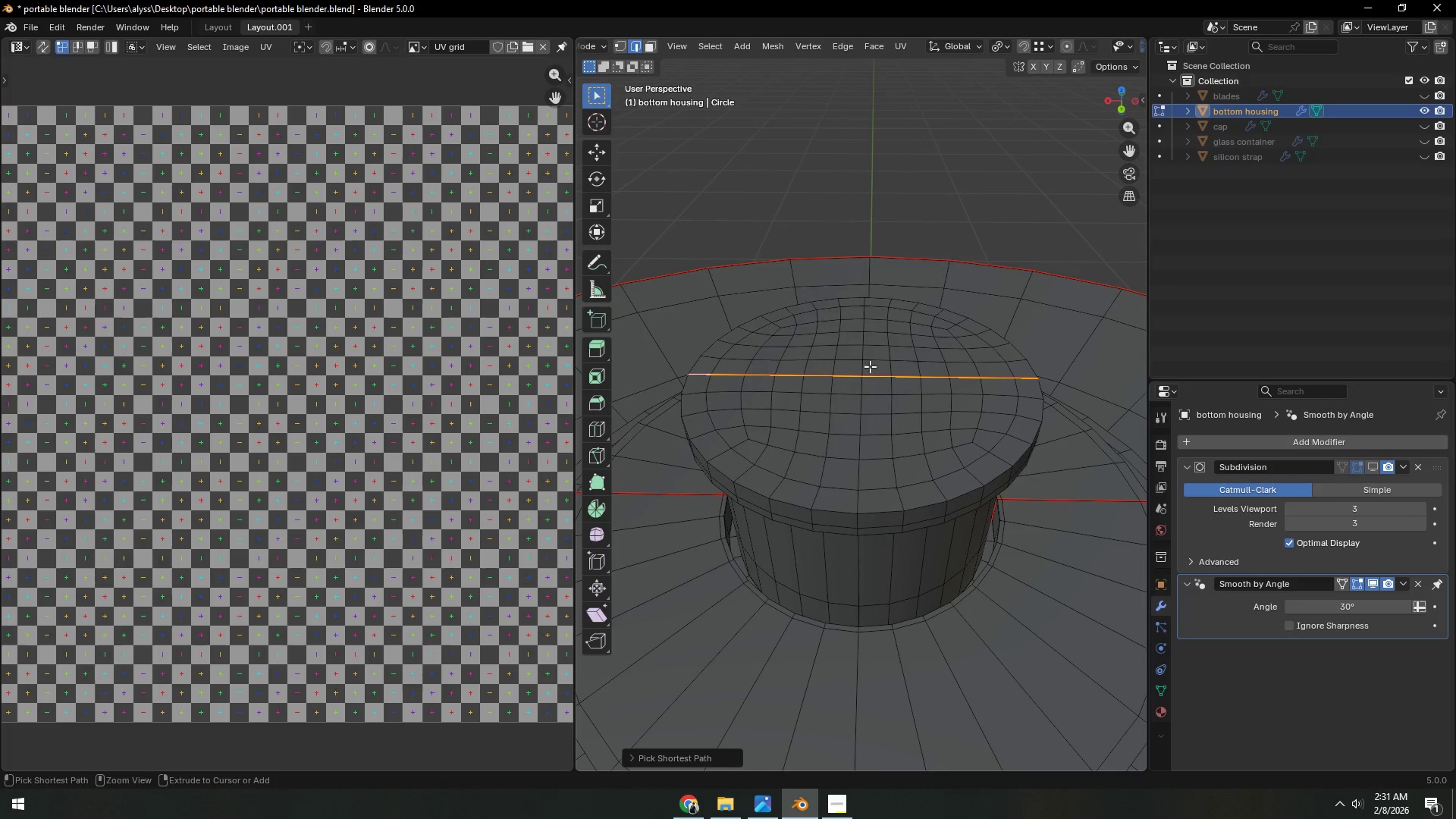 
key(Control+E)
 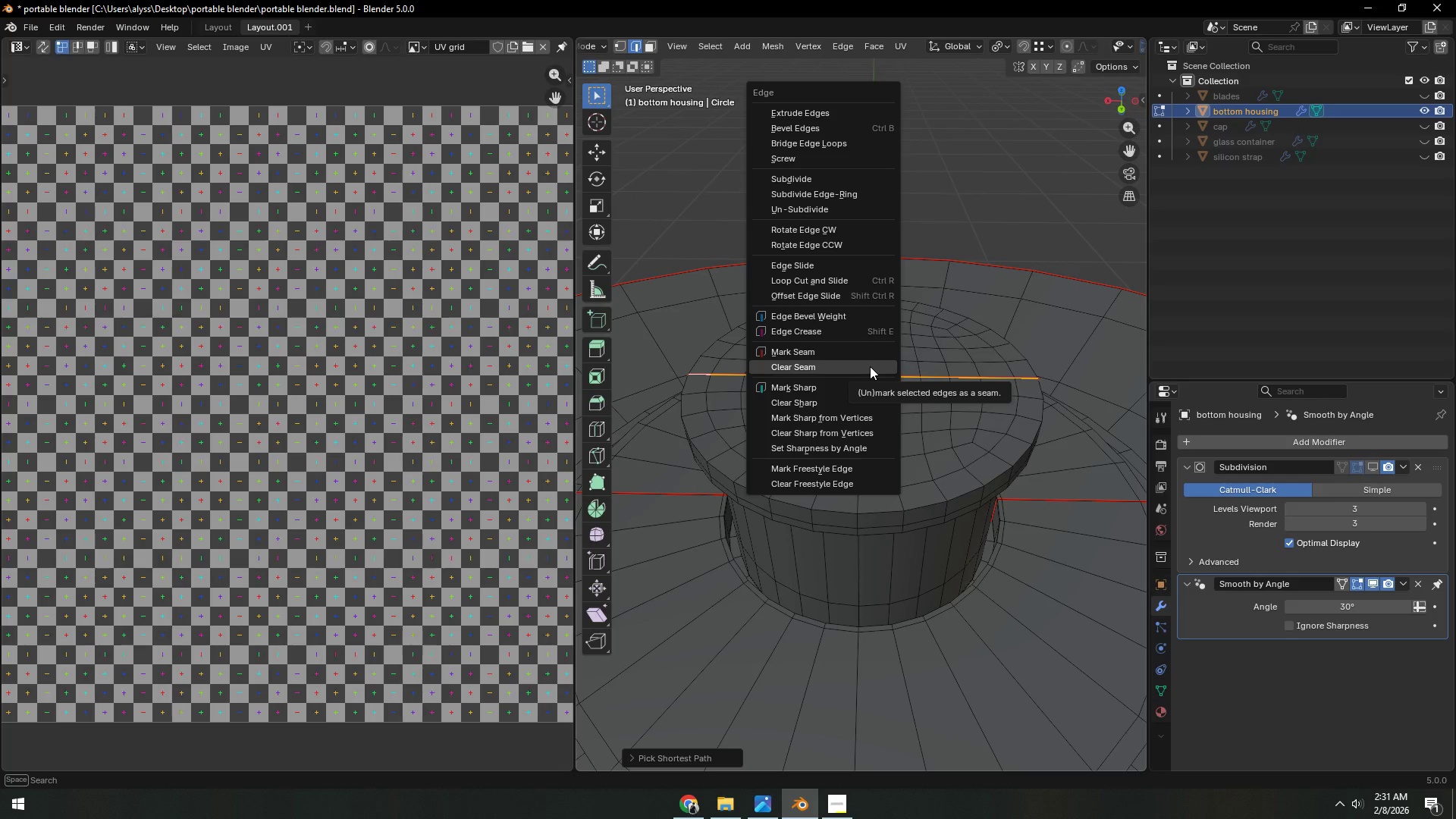 
left_click([870, 366])
 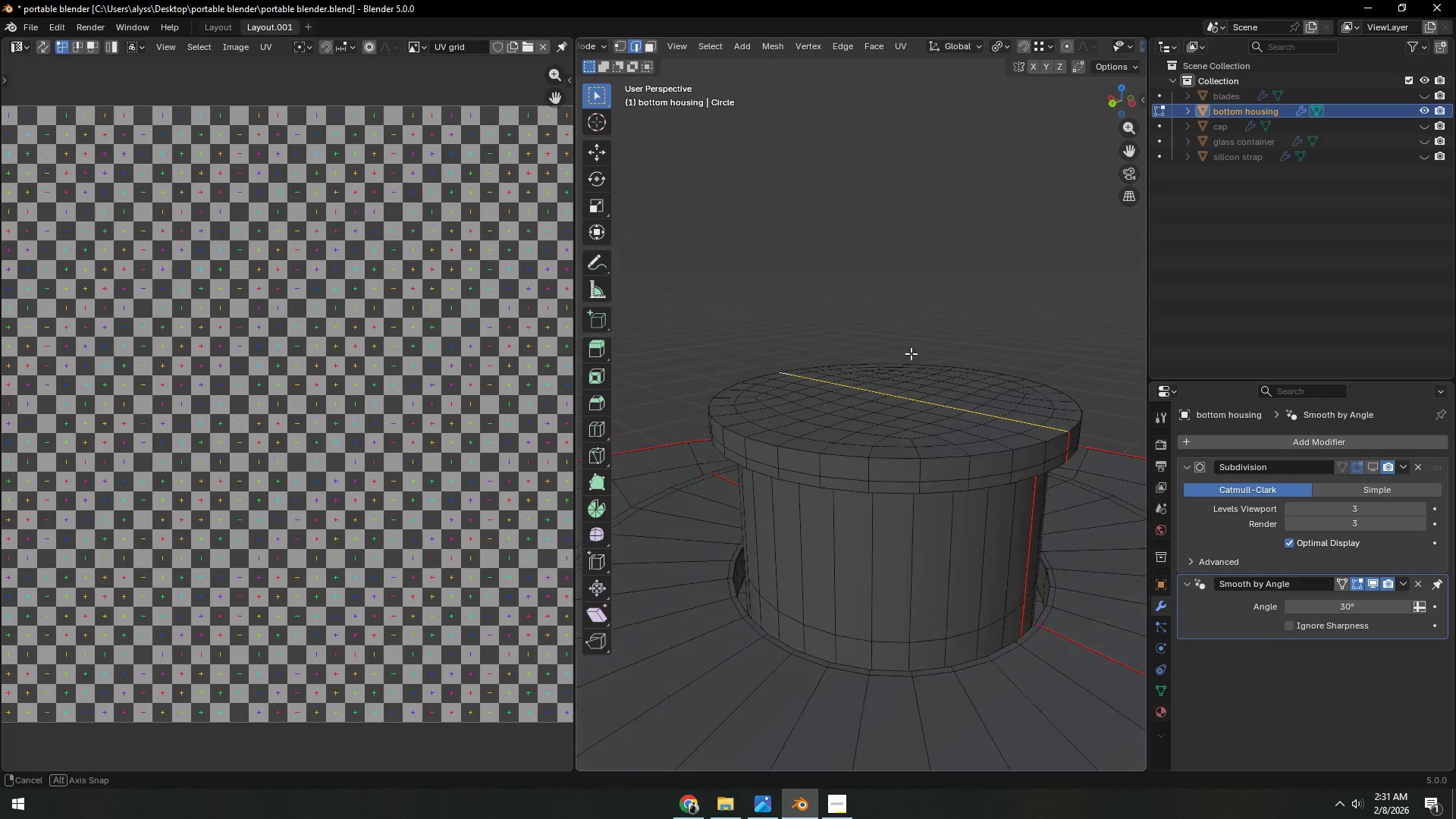 
left_click([970, 250])
 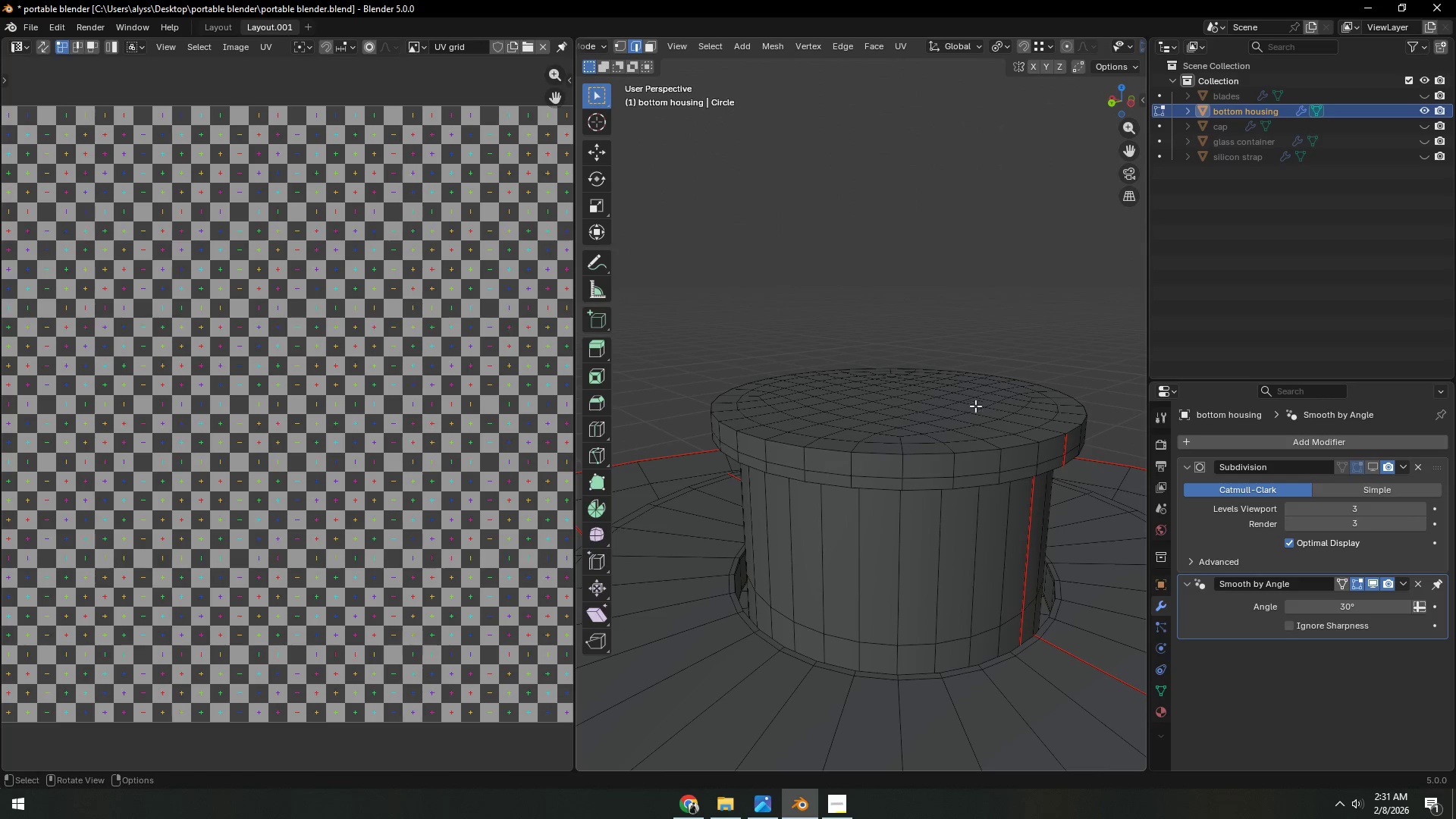 
left_click([993, 415])
 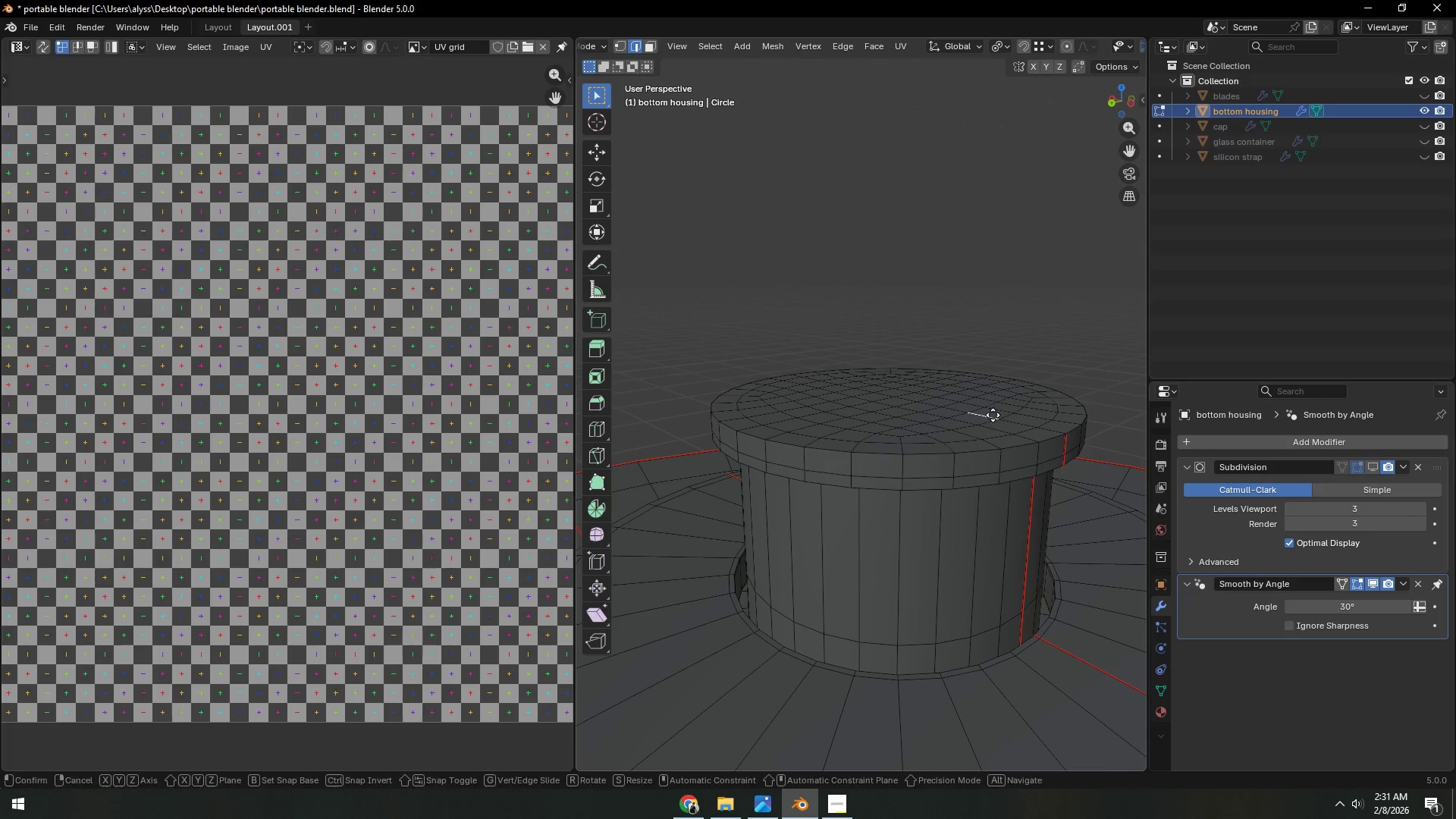 
key(G)
 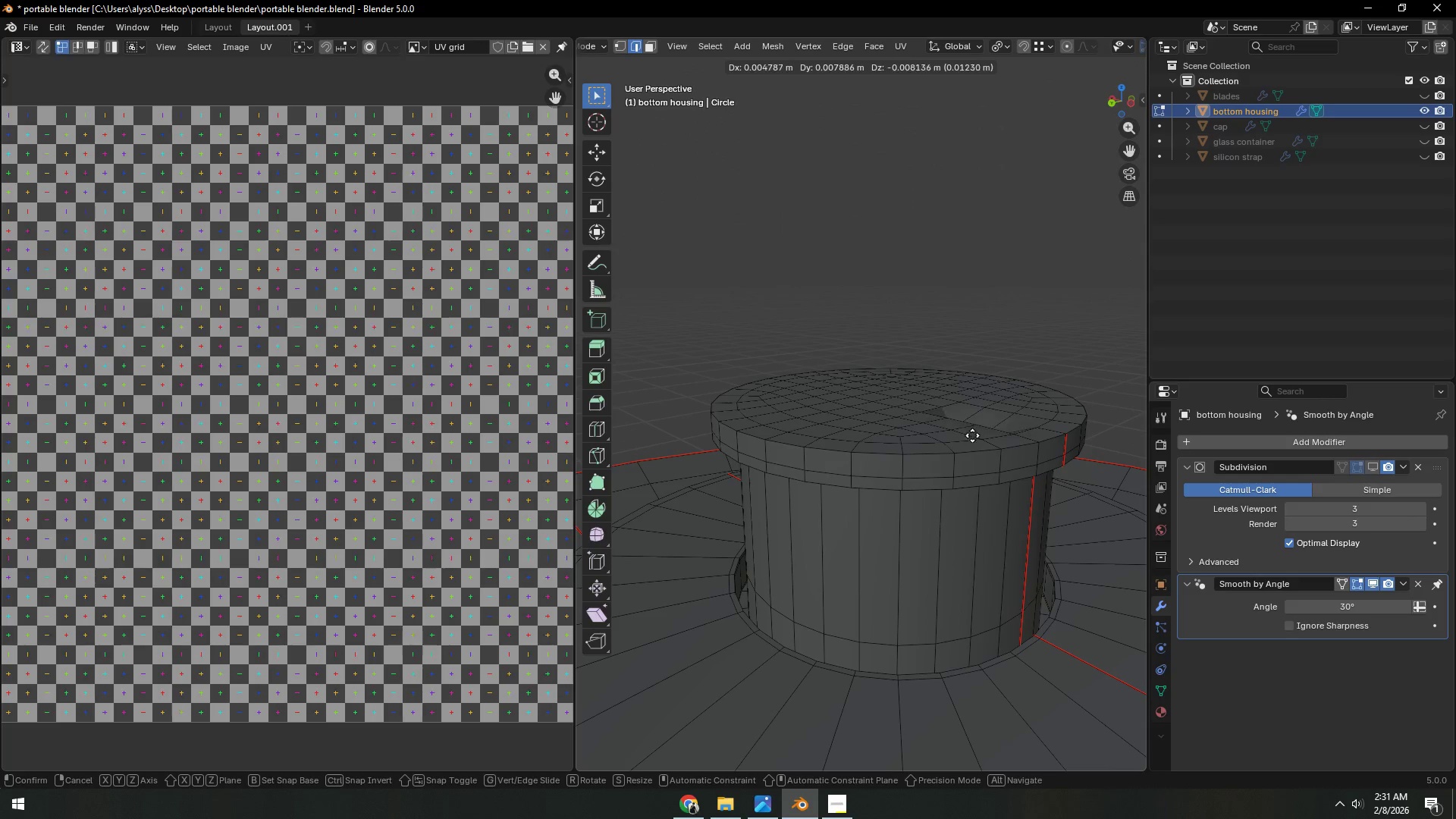 
right_click([972, 438])
 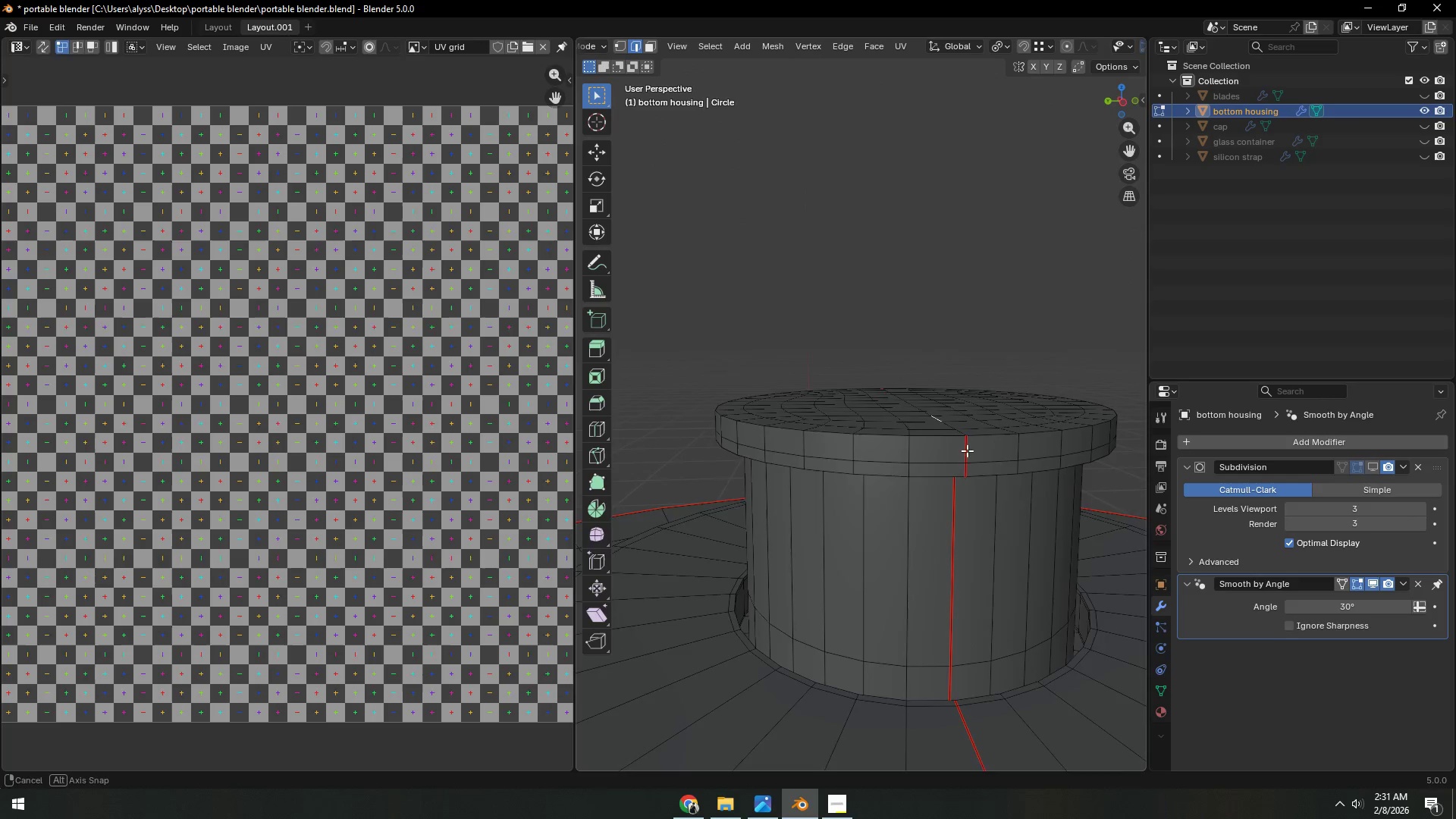 
hold_key(key=AltLeft, duration=0.84)
left_click([927, 453])
 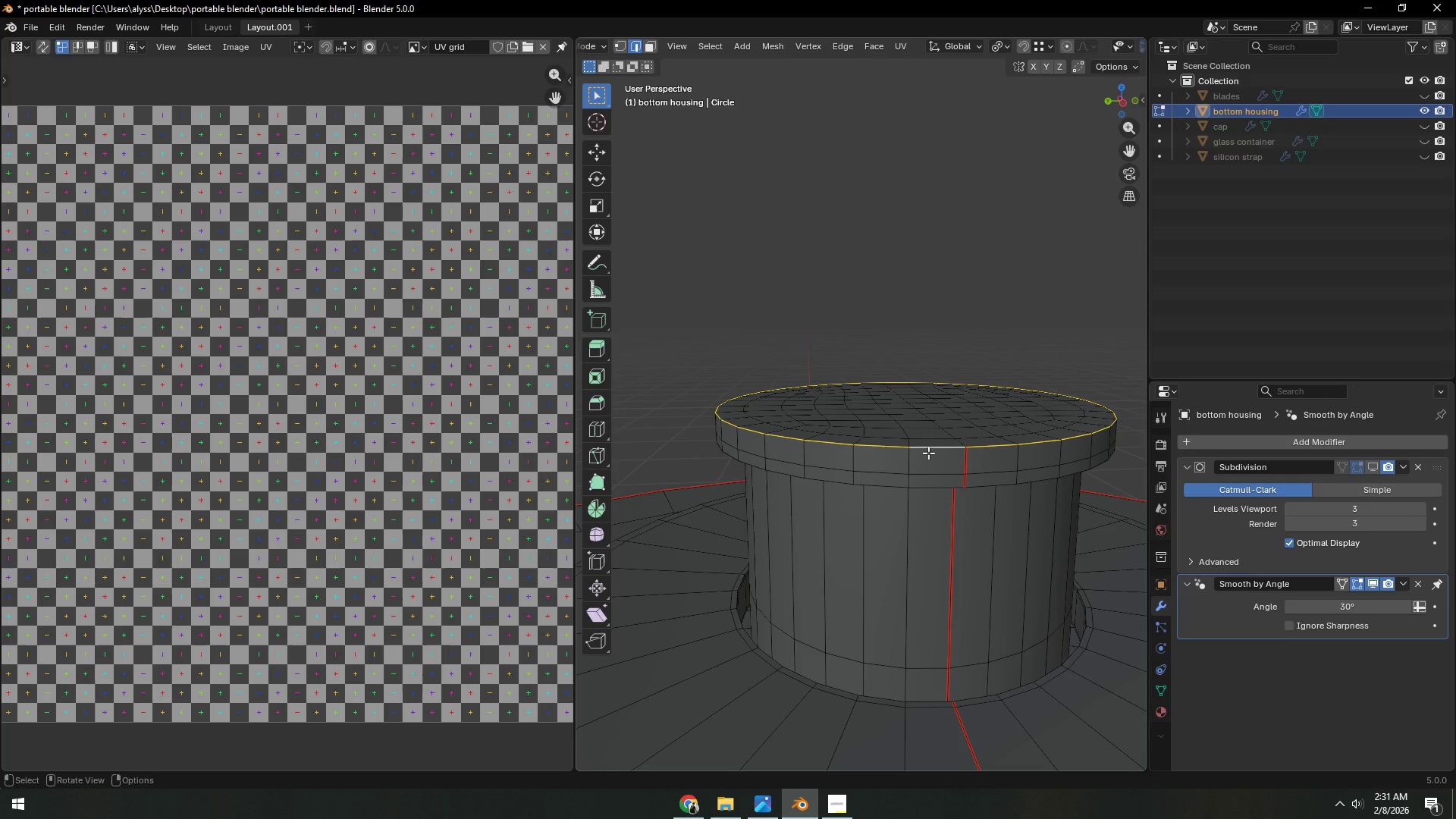 
key(Control+ControlLeft)
 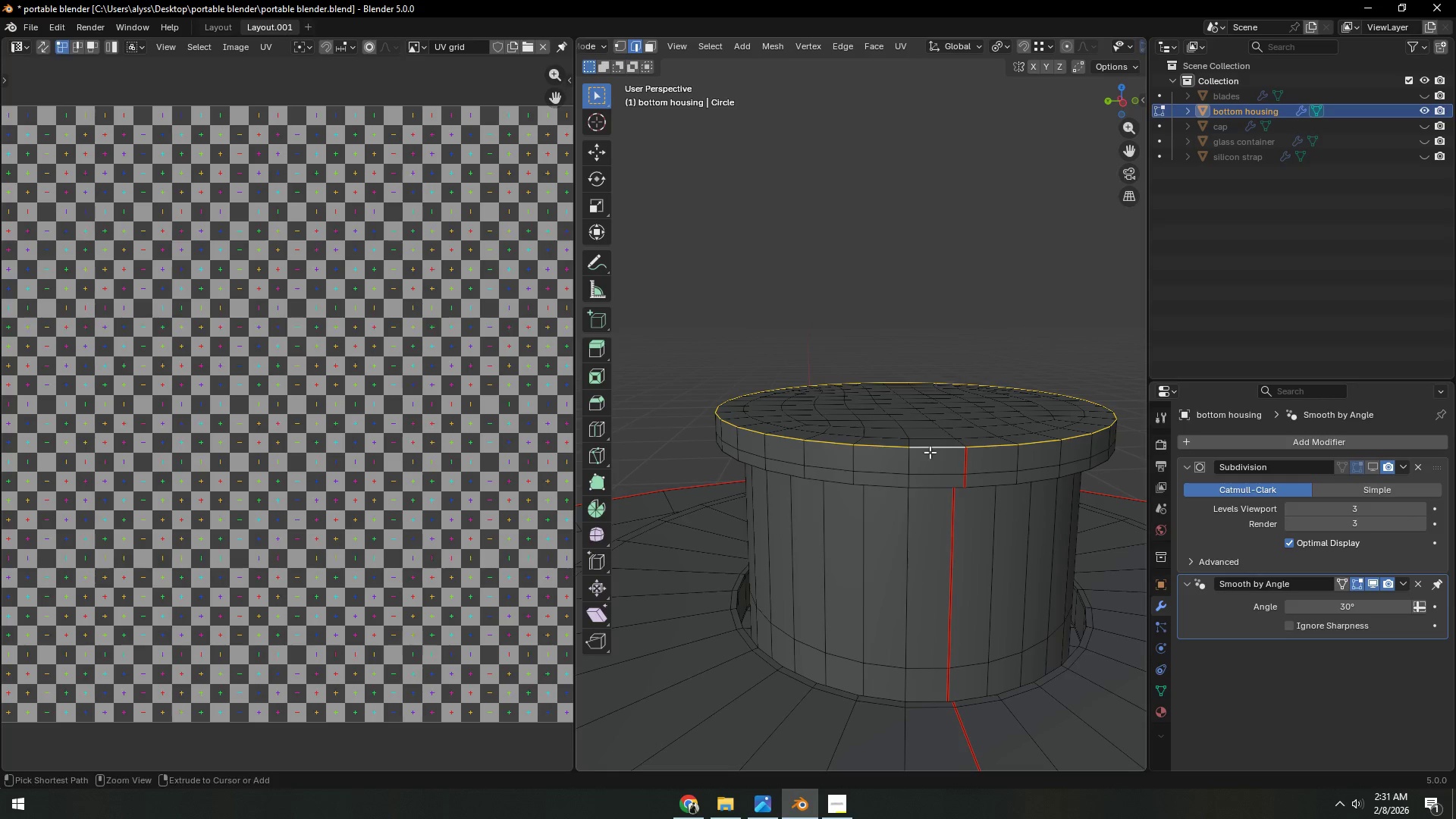 
key(Control+E)
 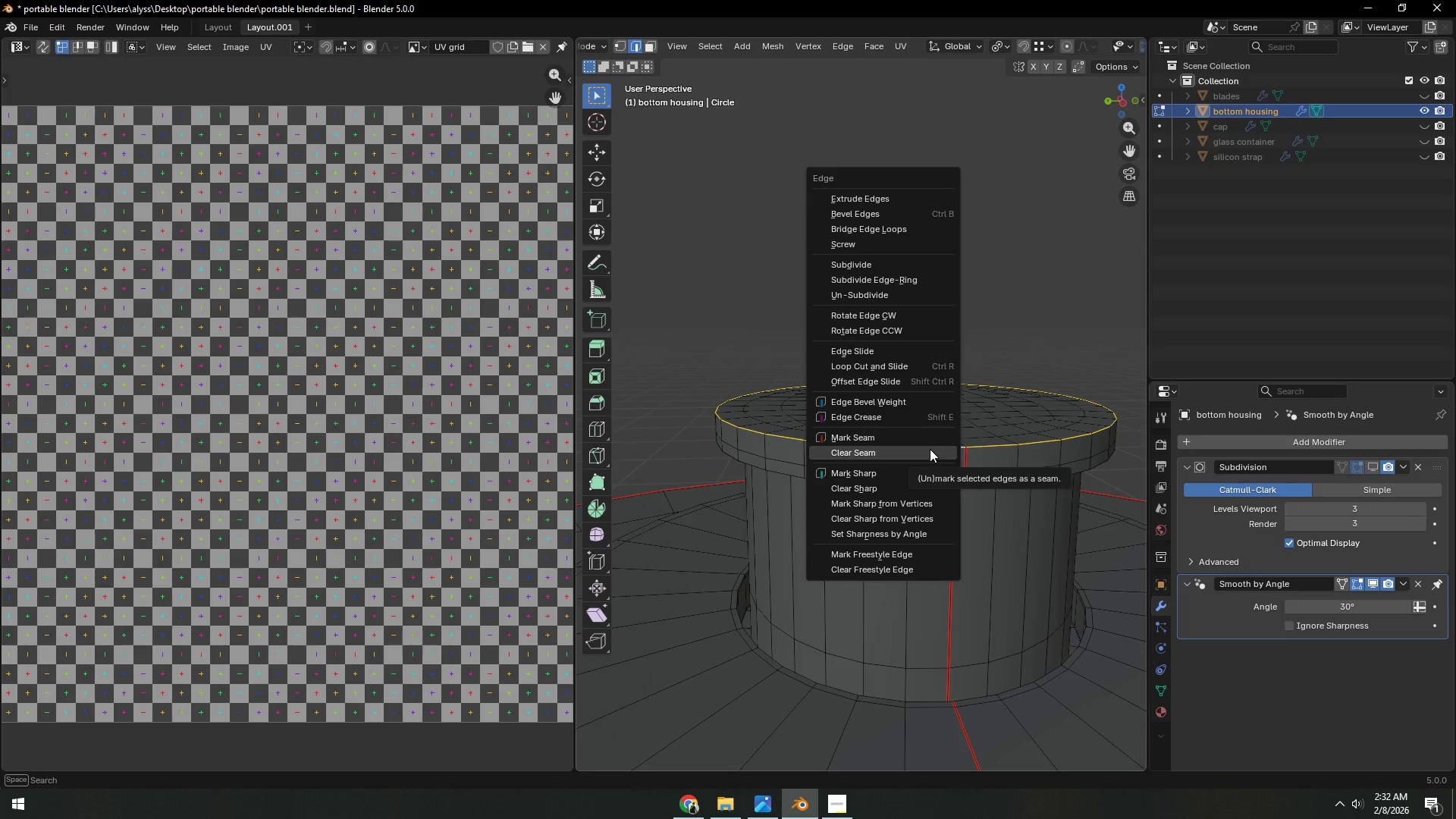 
left_click([930, 436])
 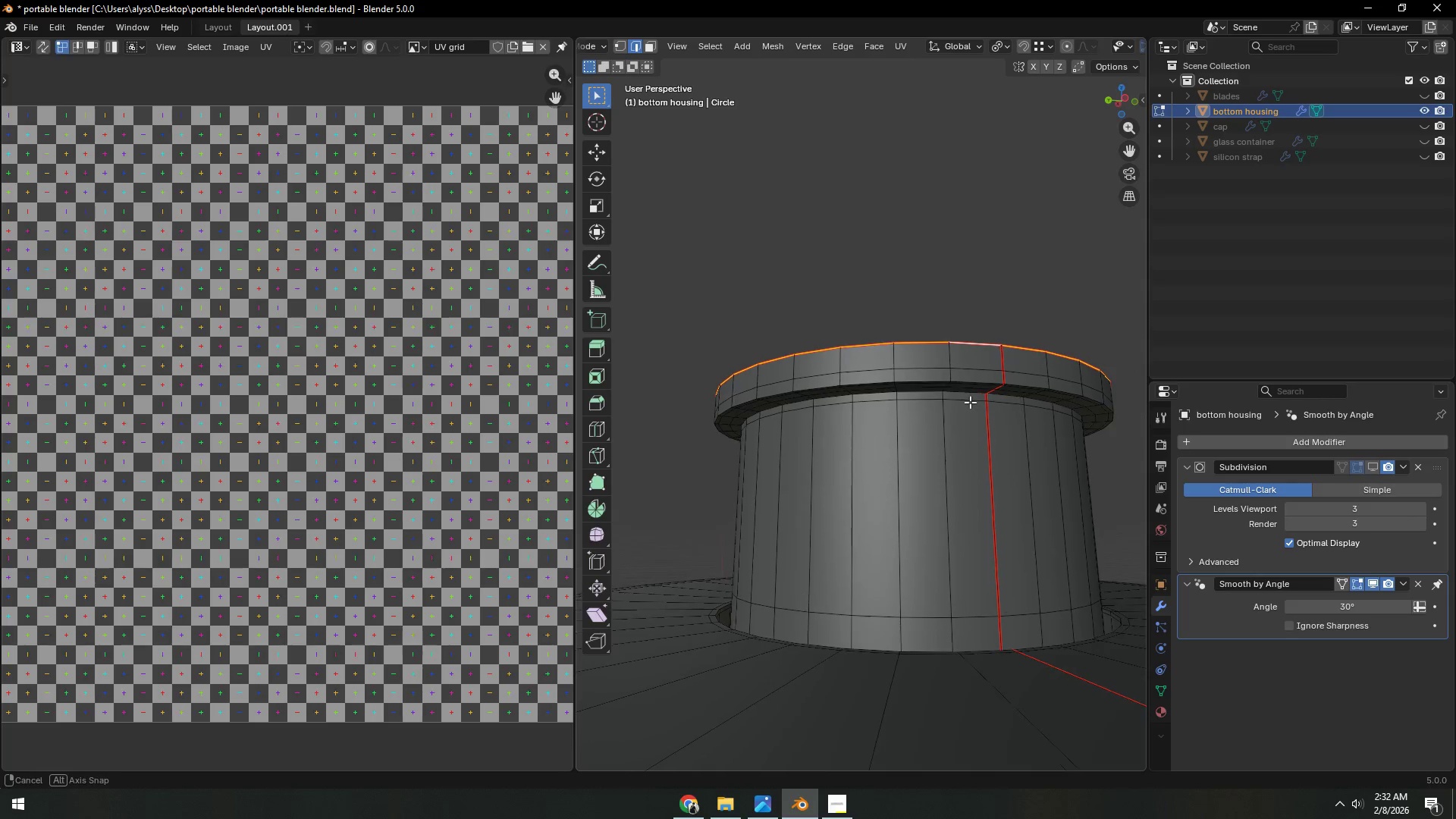 
hold_key(key=AltLeft, duration=0.56)
left_click([978, 377])
 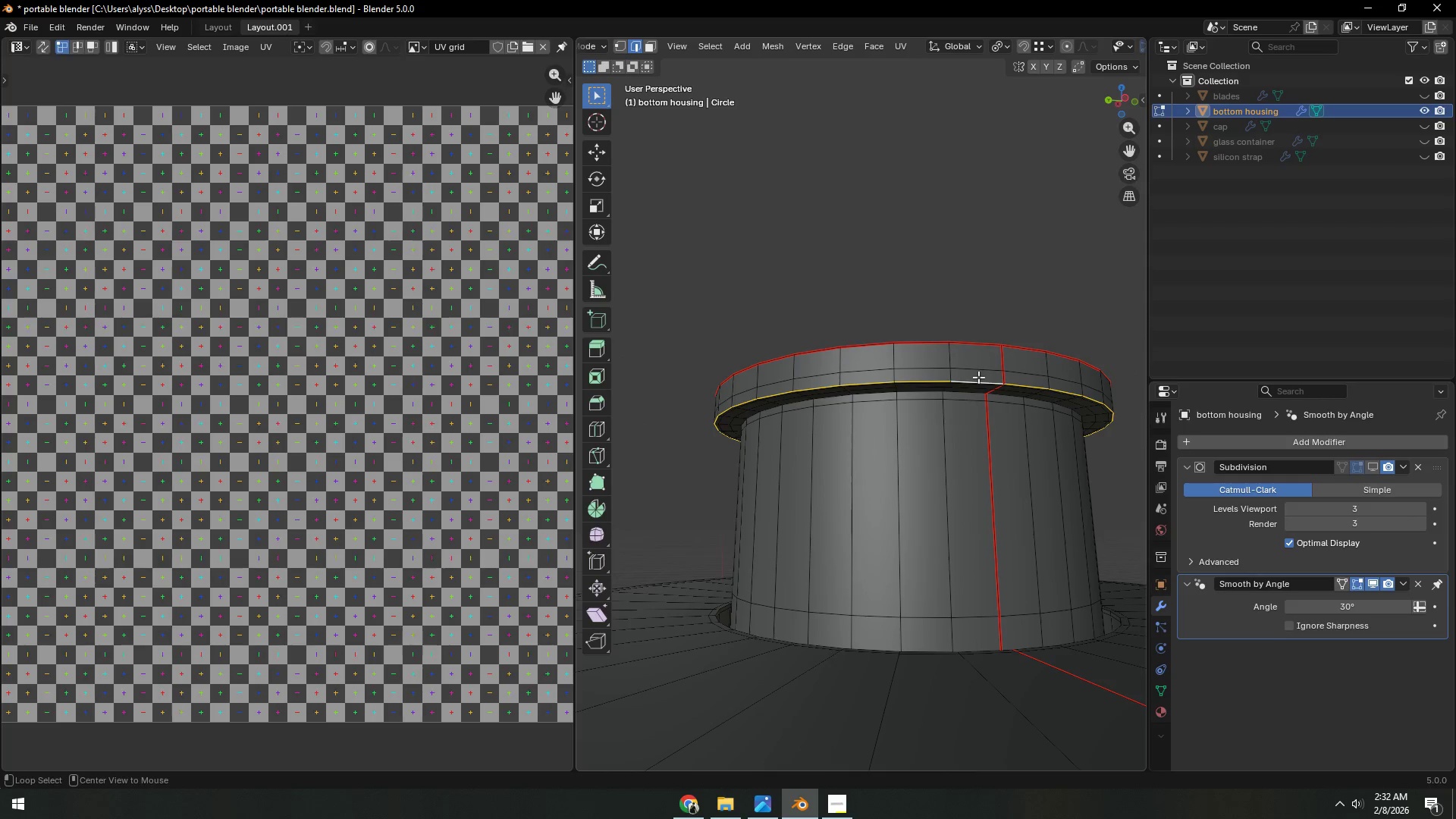 
hold_key(key=AltLeft, duration=1.8)
 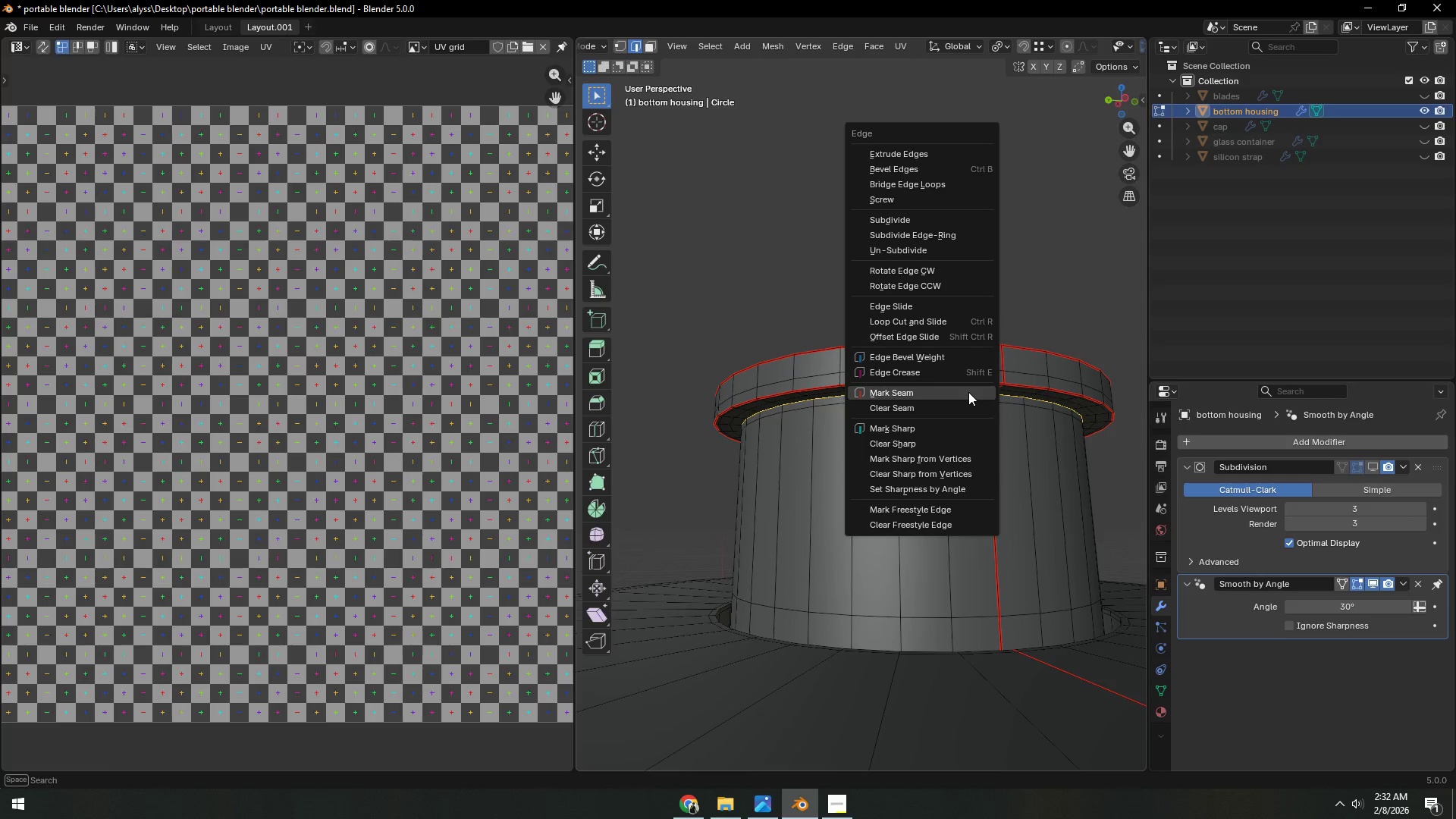 
key(Control+ControlLeft)
 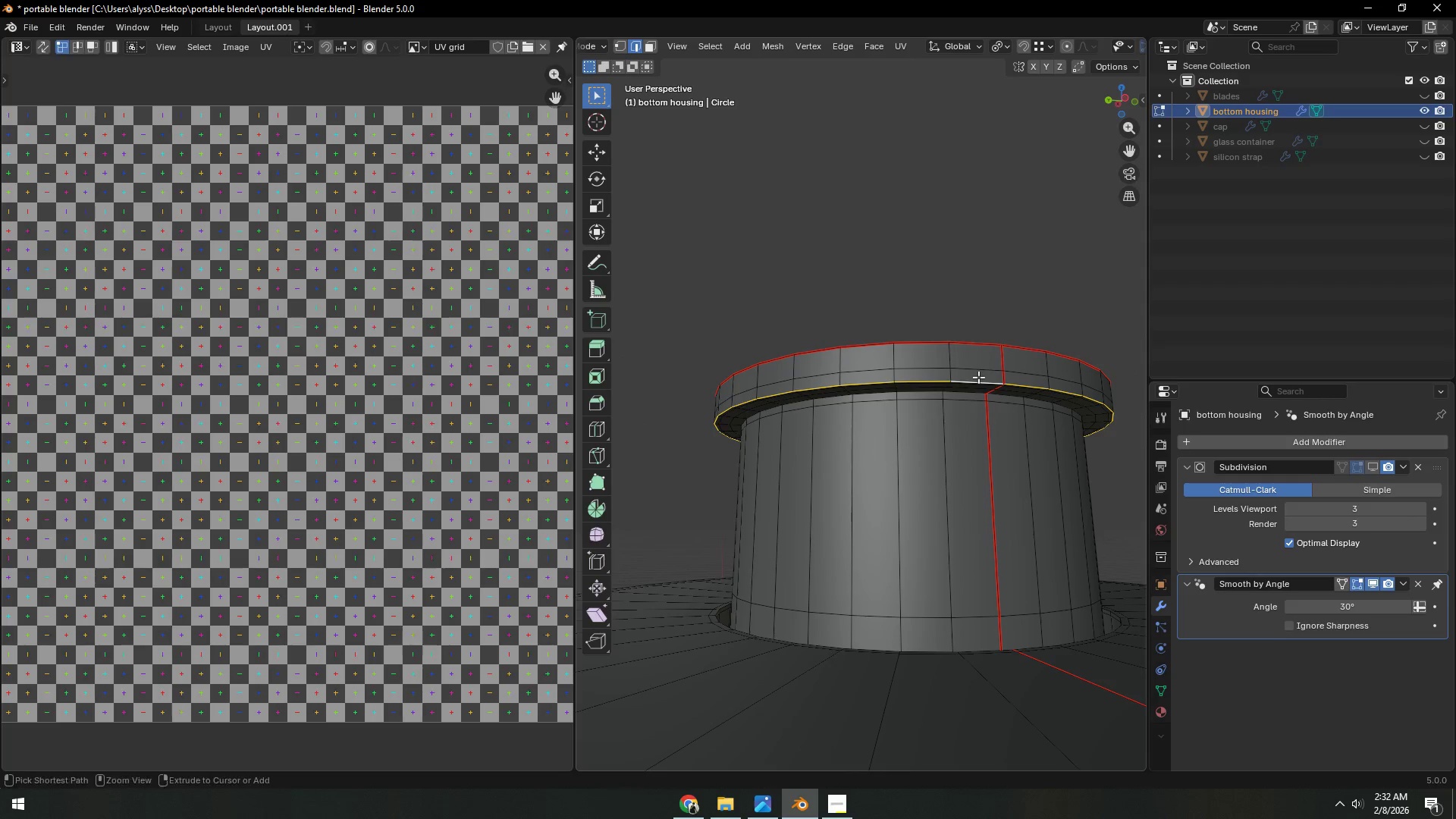 
key(Control+E)
 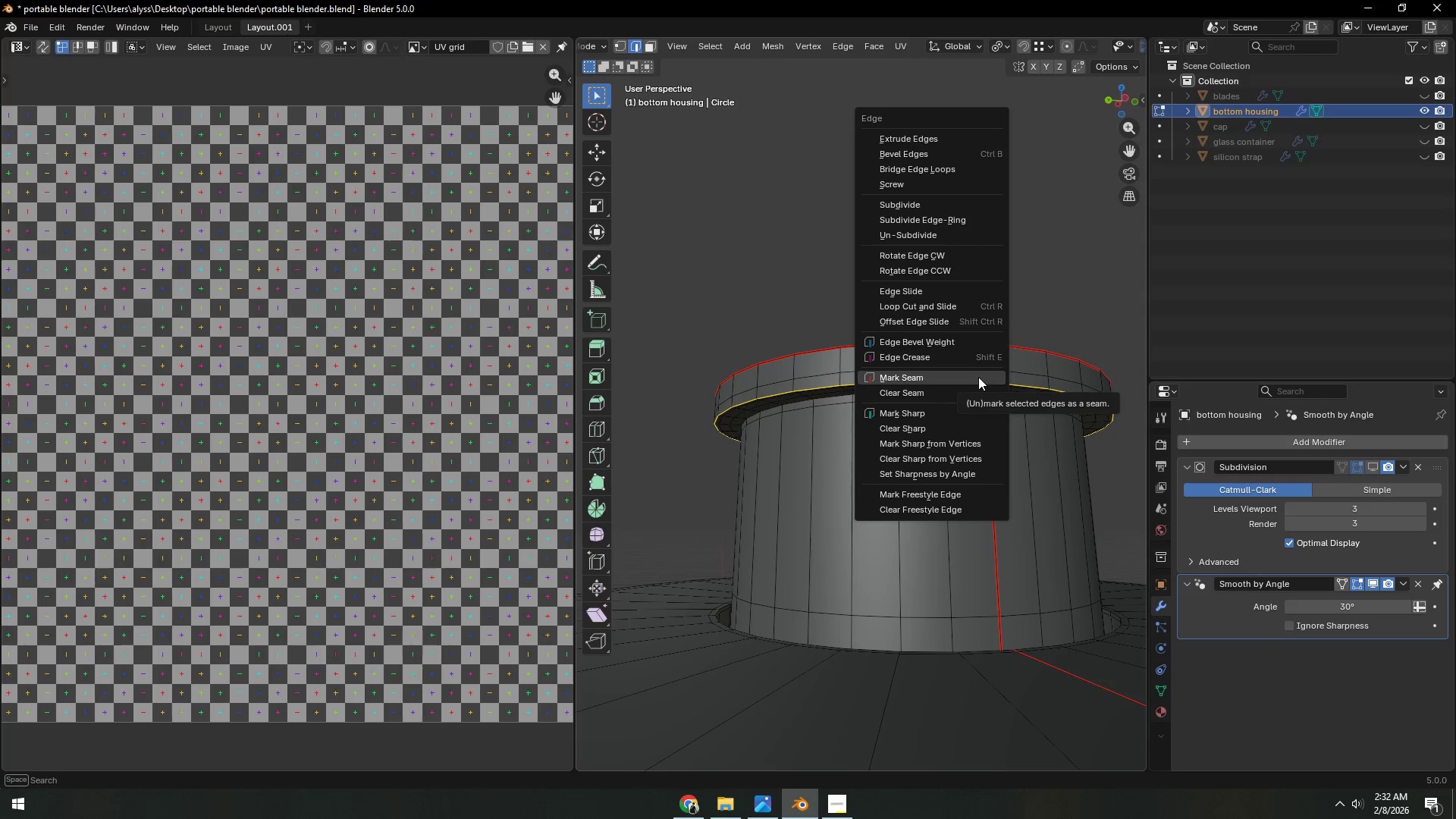 
left_click([978, 377])
 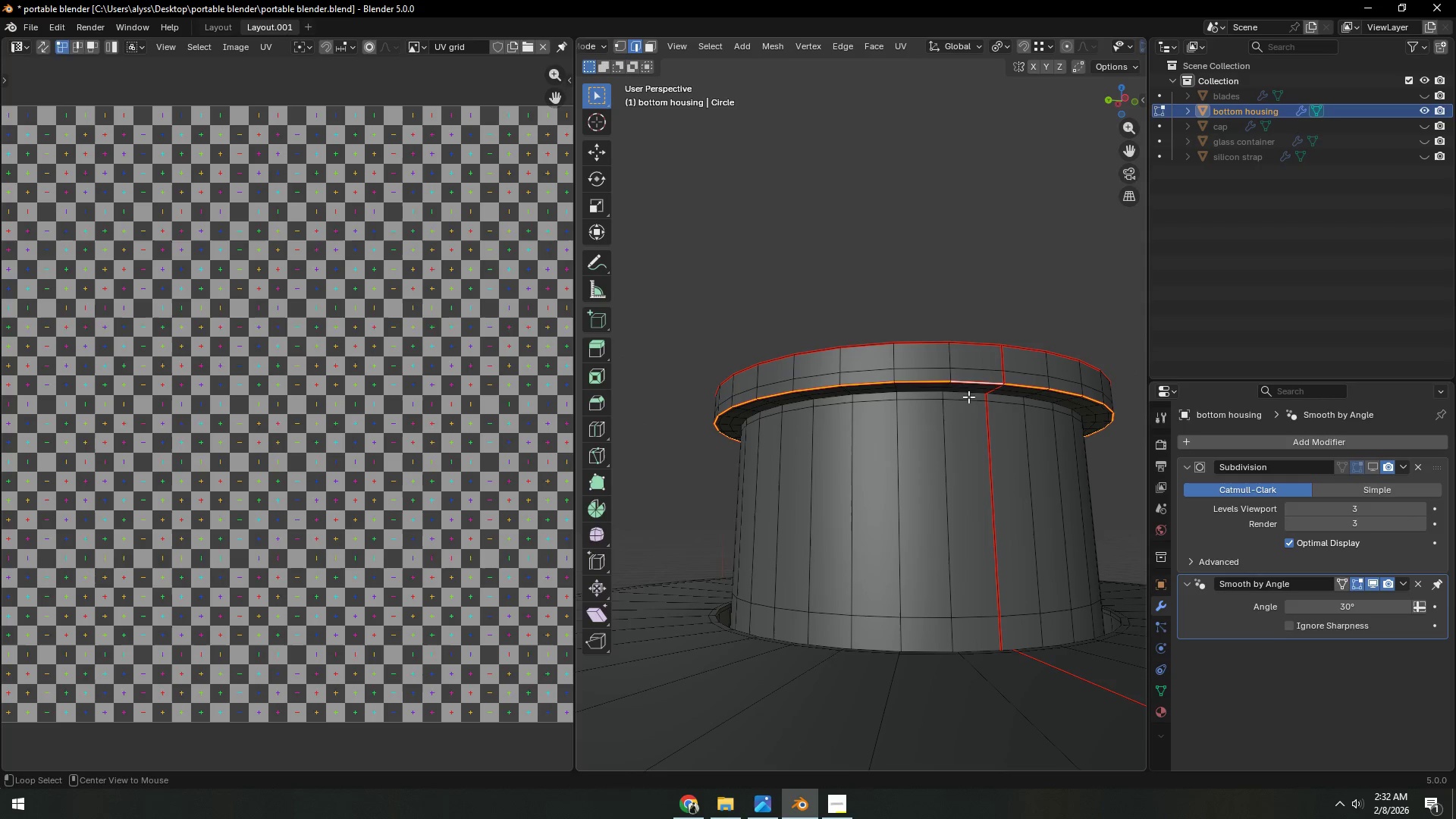 
left_click([968, 392])
 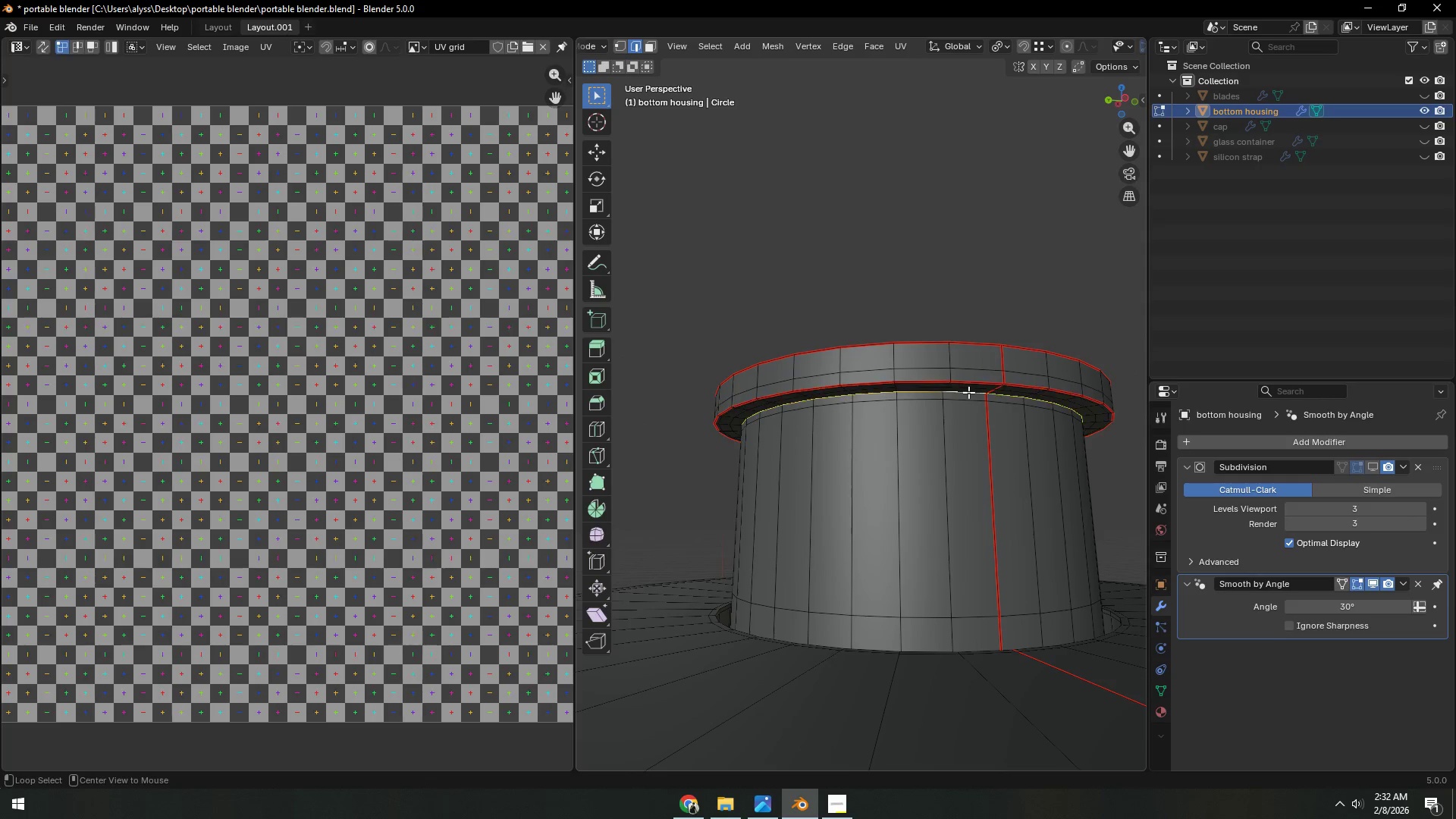 
key(Alt+AltLeft)
 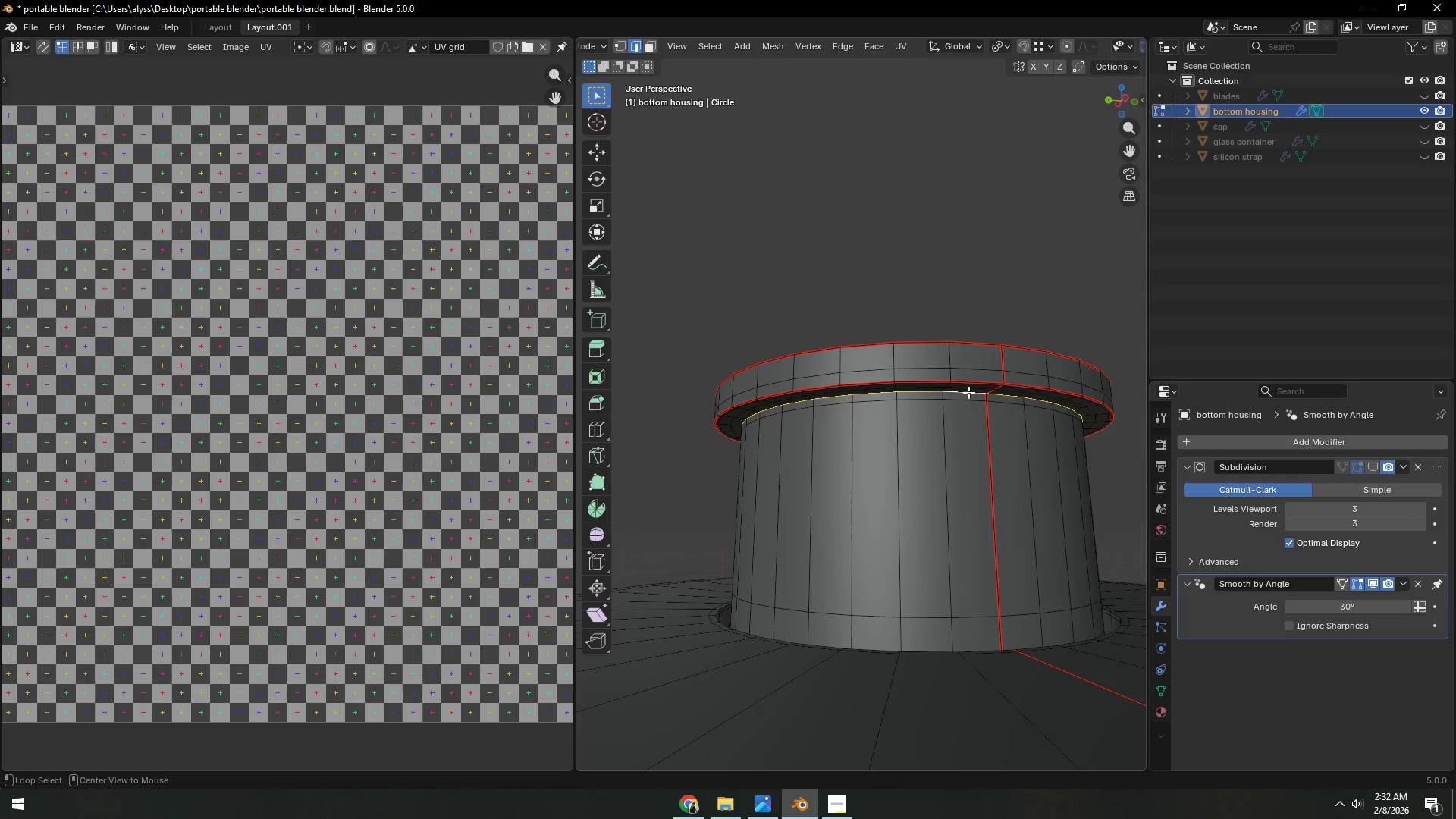 
key(Alt+AltLeft)
 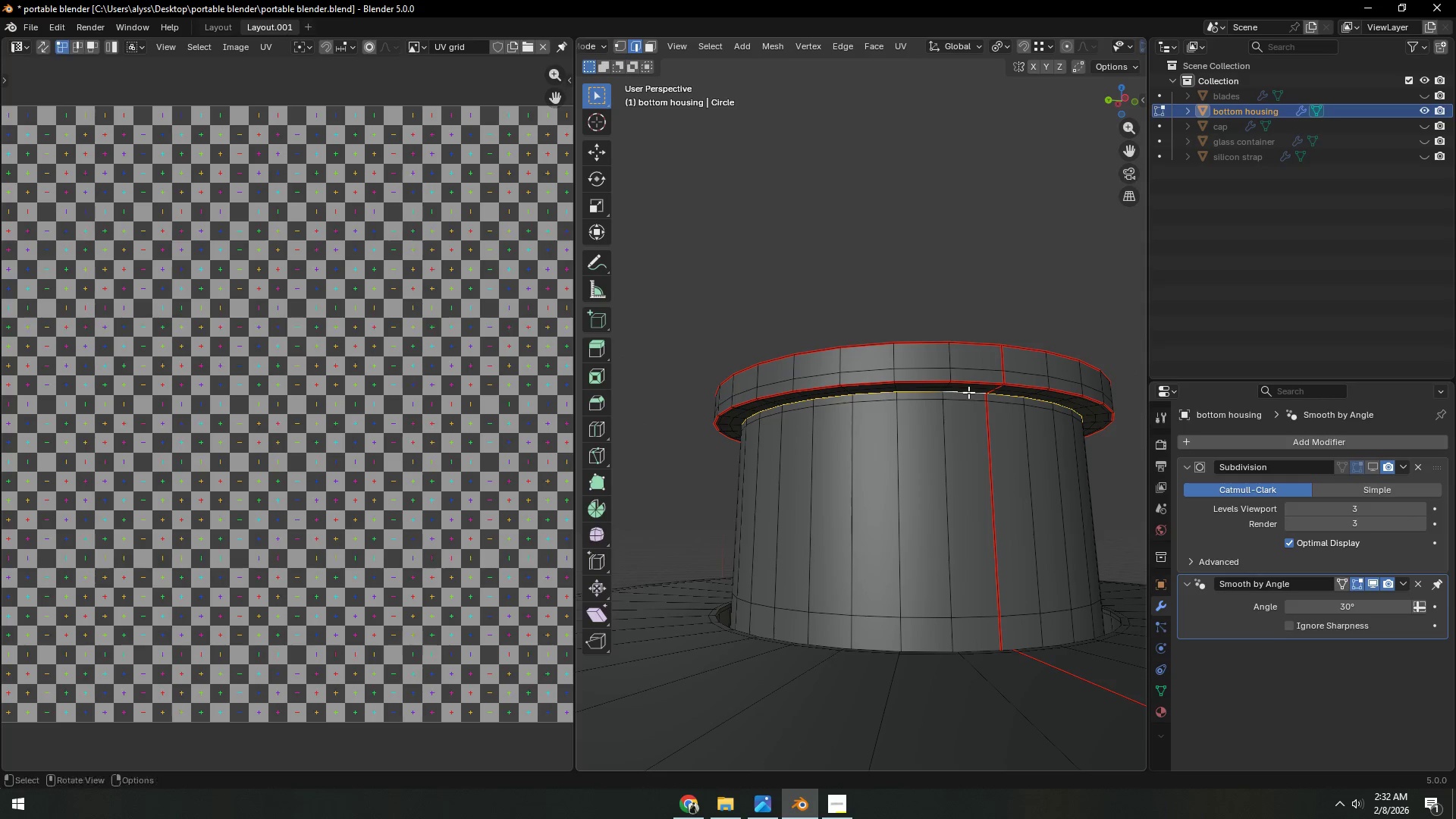 
key(Control+ControlLeft)
 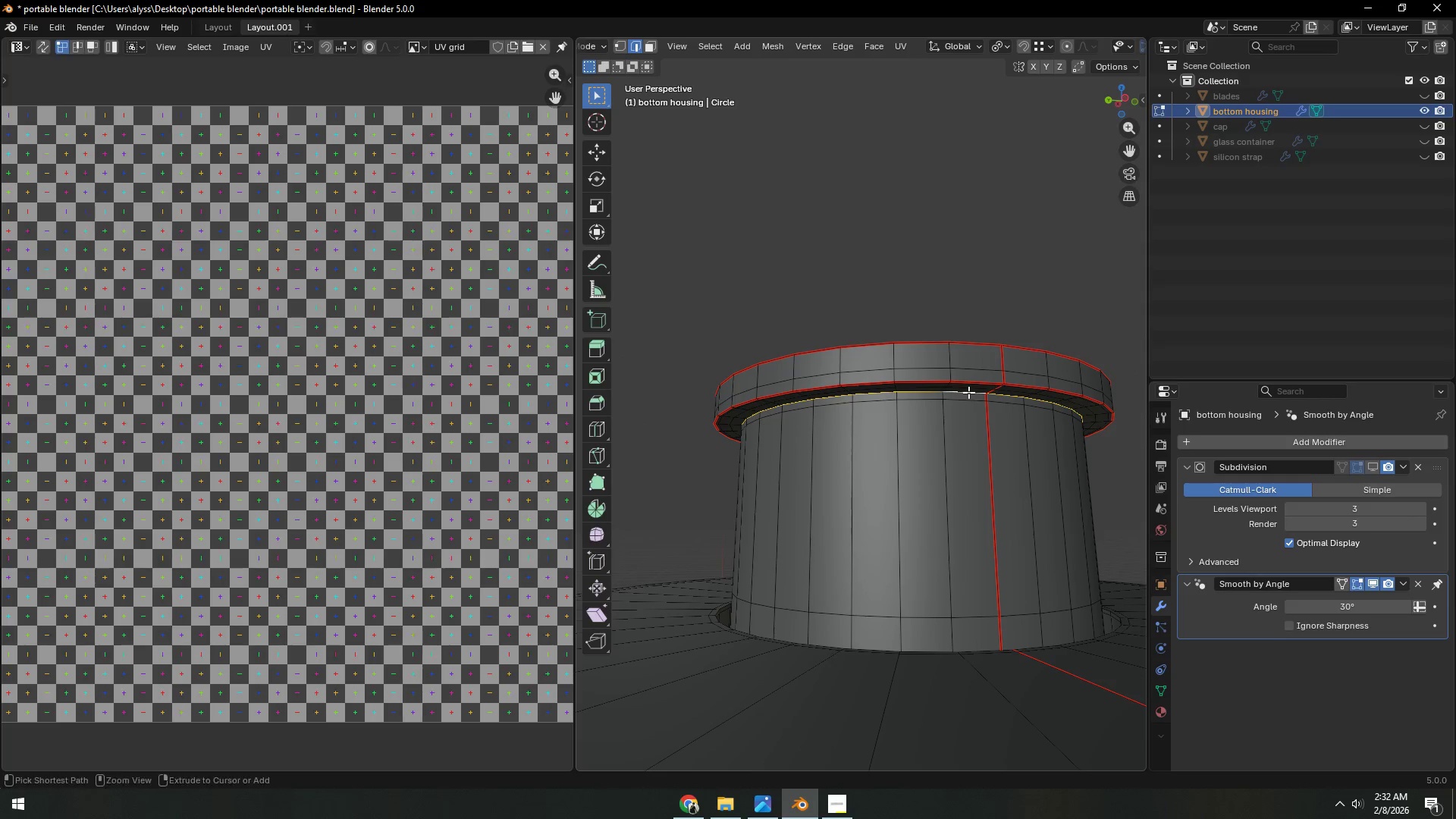 
key(Control+E)
 